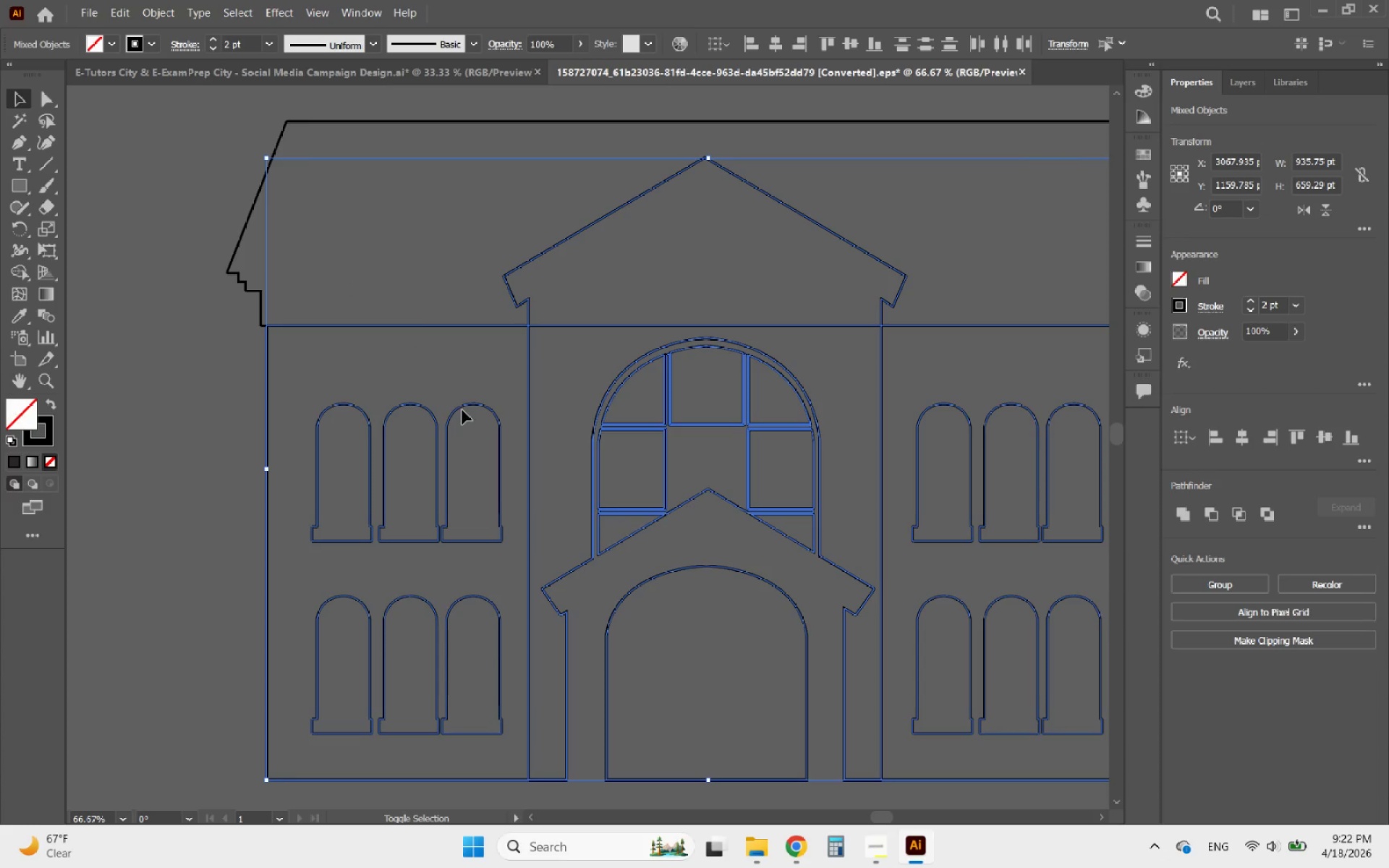 
left_click([454, 411])
 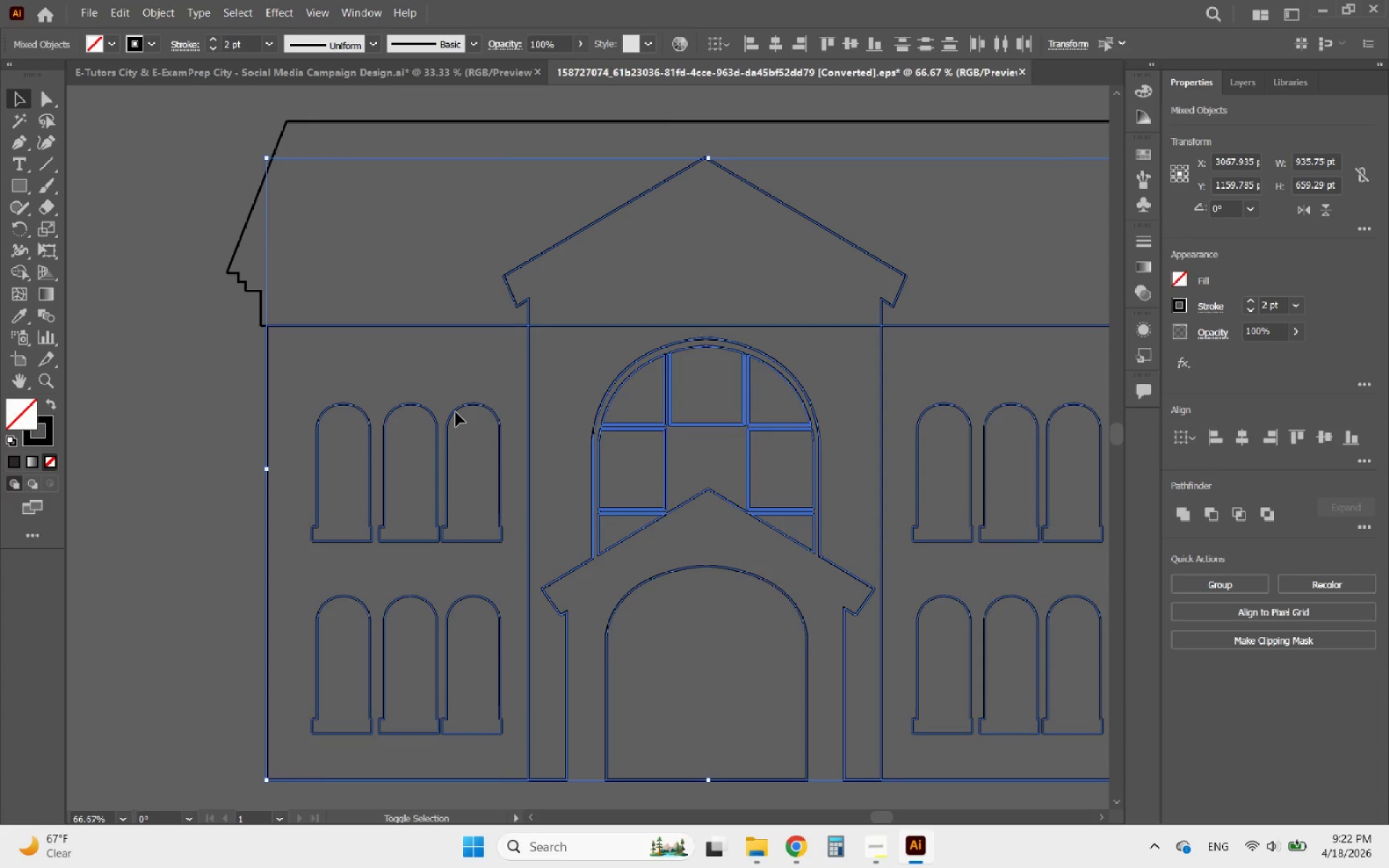 
left_click([456, 412])
 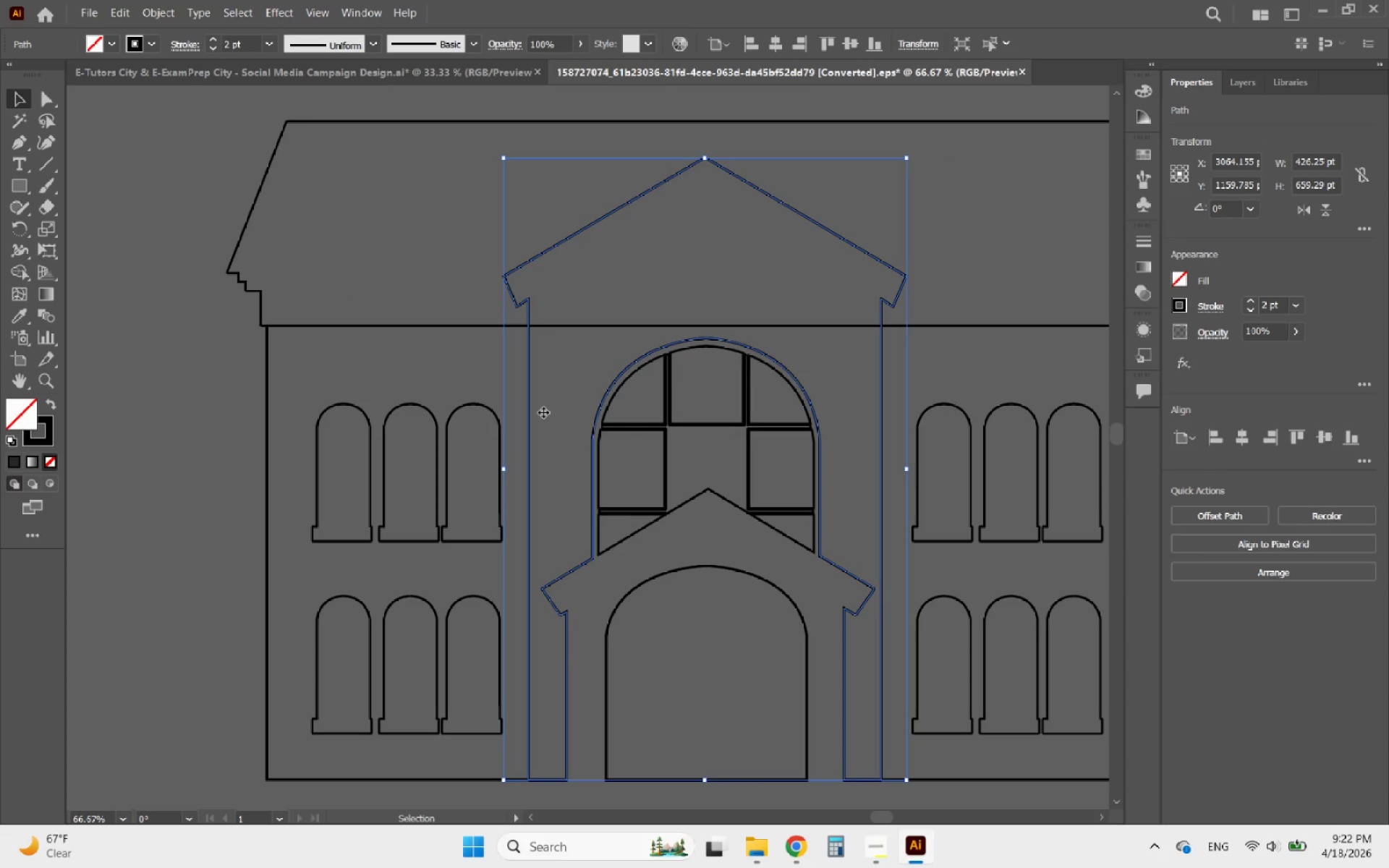 
hold_key(key=ShiftLeft, duration=1.78)
left_click([602, 402])
 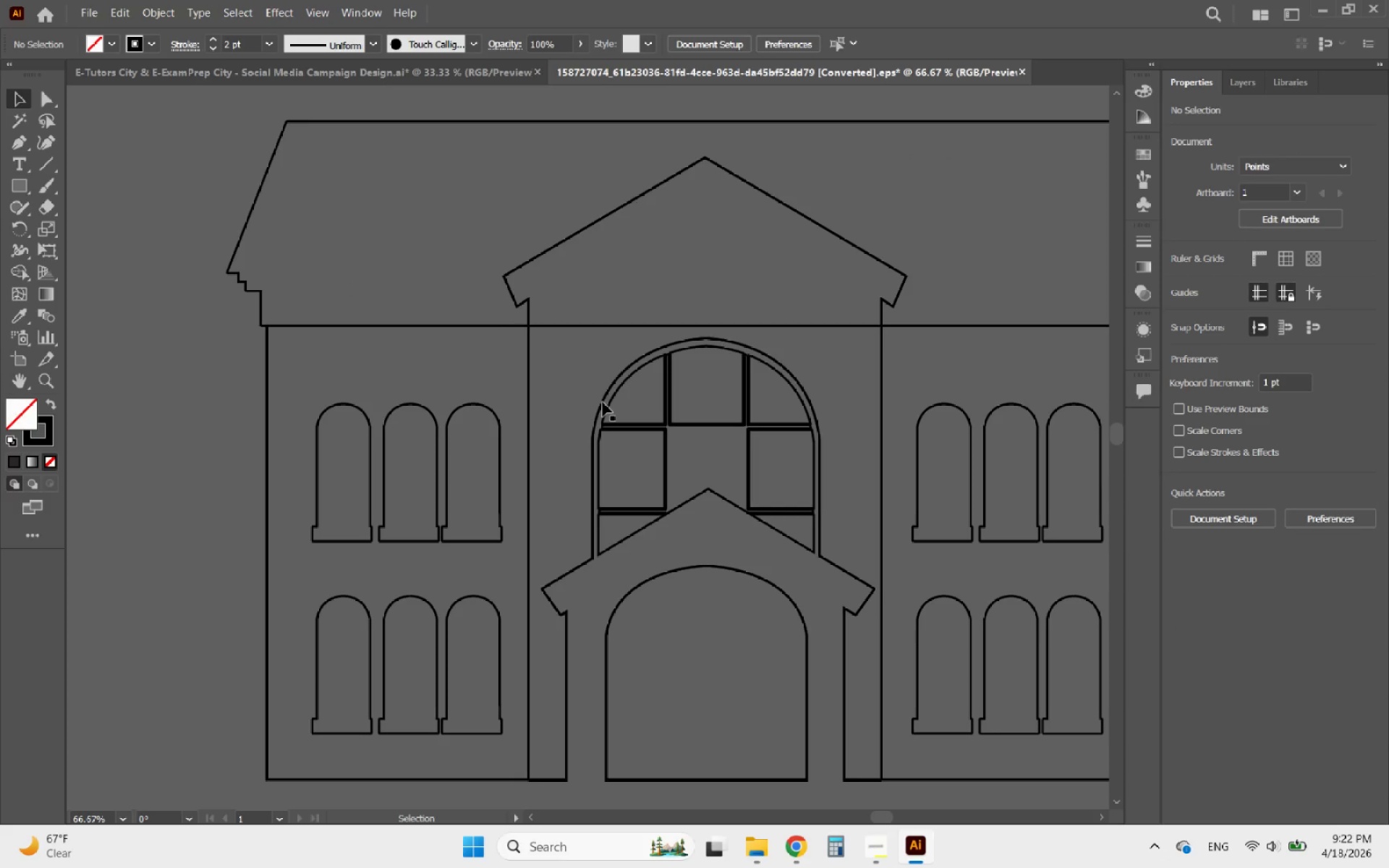 
hold_key(key=AltLeft, duration=0.41)
scroll: coordinate [599, 404], scroll_direction: down, amount: 3.0
 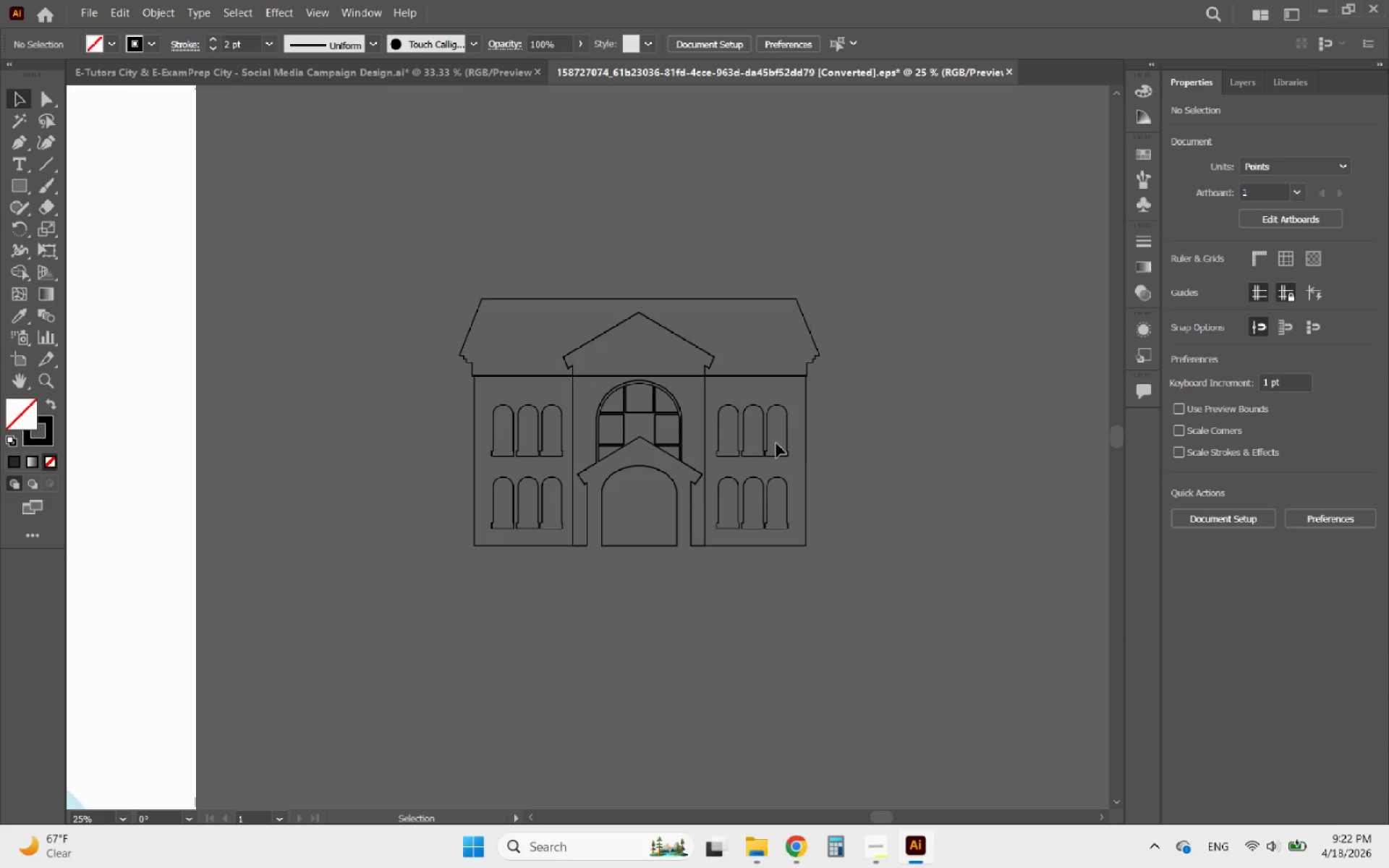 
hold_key(key=AltLeft, duration=2.19)
scroll: coordinate [851, 467], scroll_direction: down, amount: 5.0
 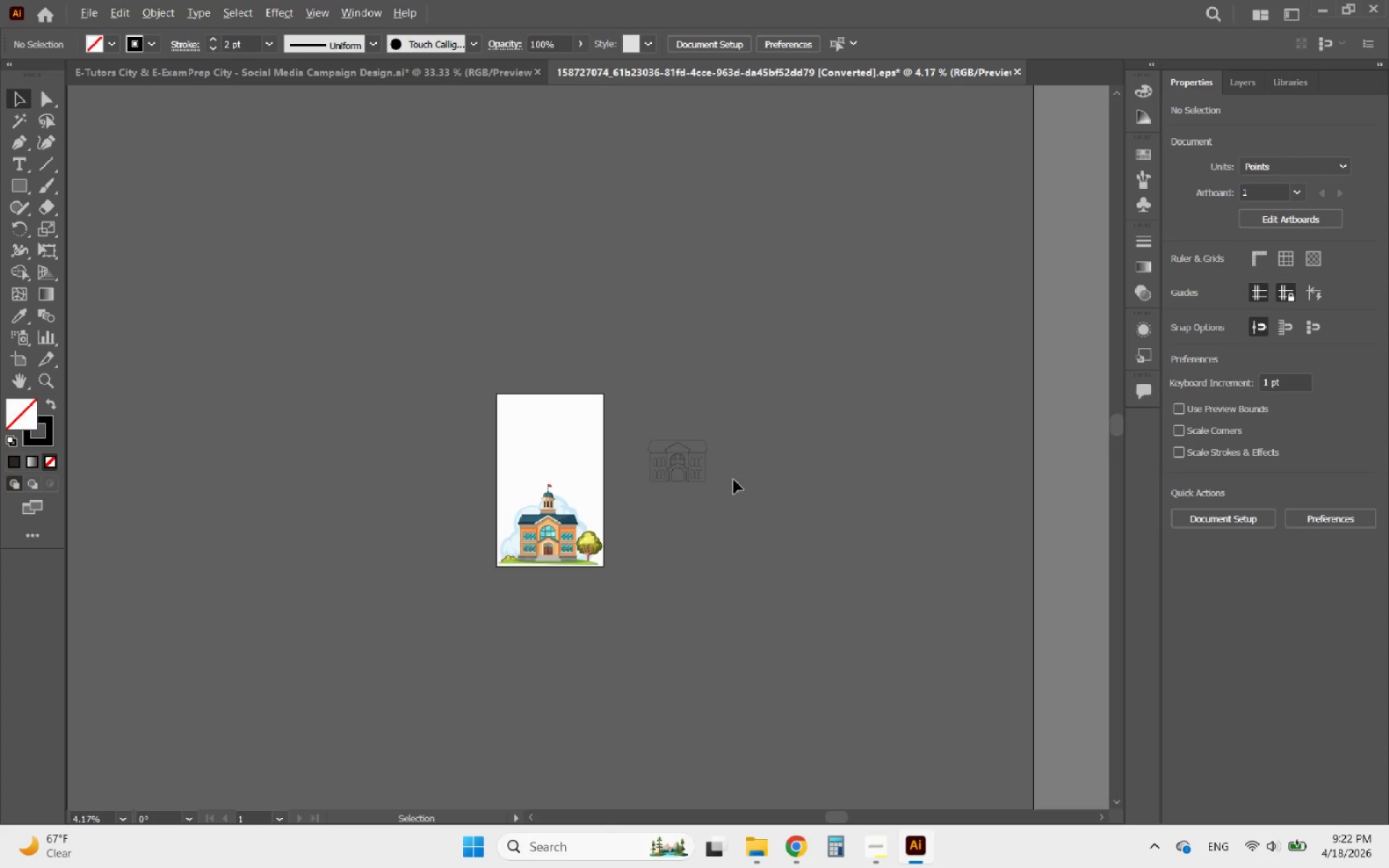 
scroll: coordinate [715, 466], scroll_direction: up, amount: 3.0
 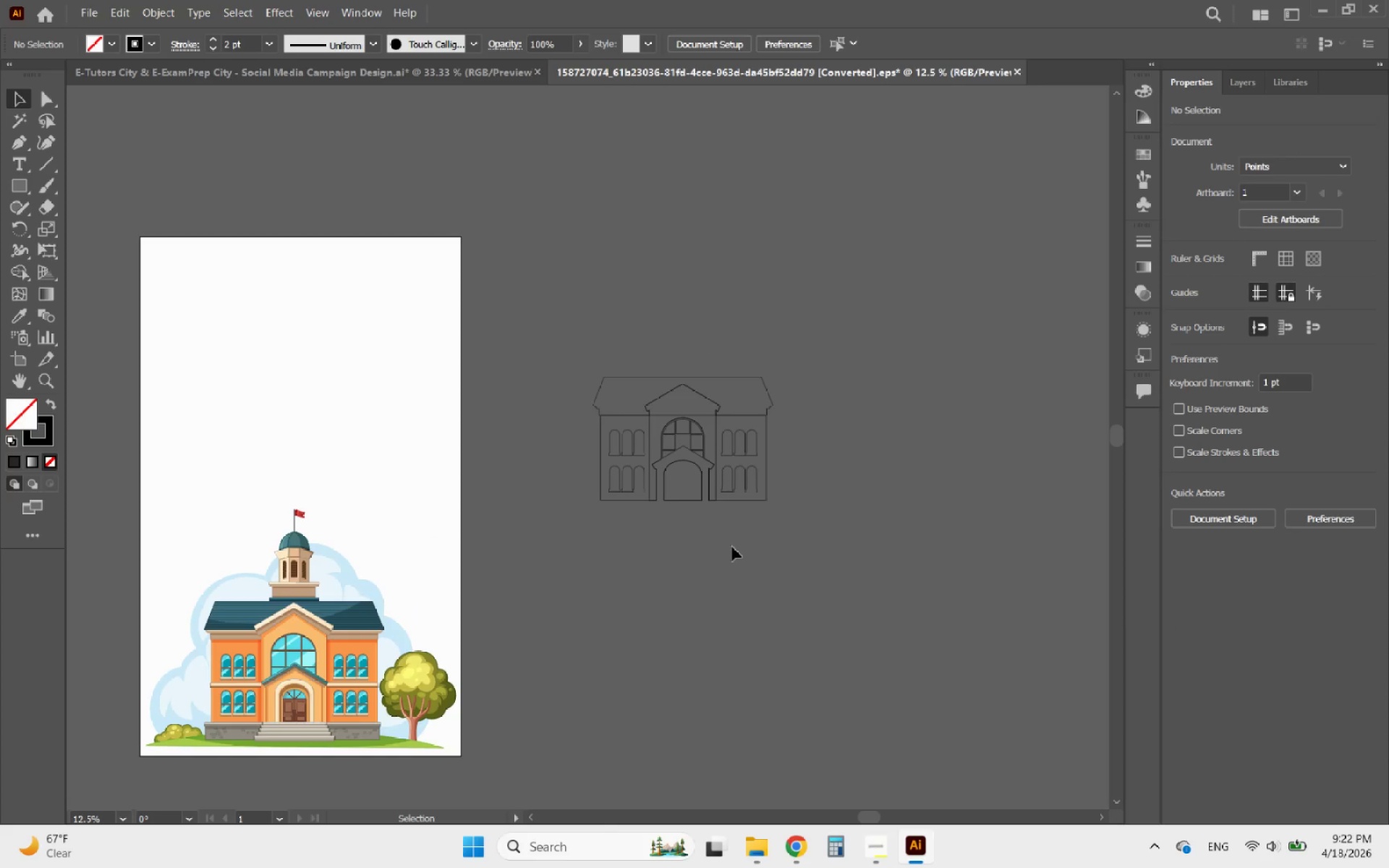 
left_click_drag(start_coordinate=[783, 533], to_coordinate=[561, 320])
 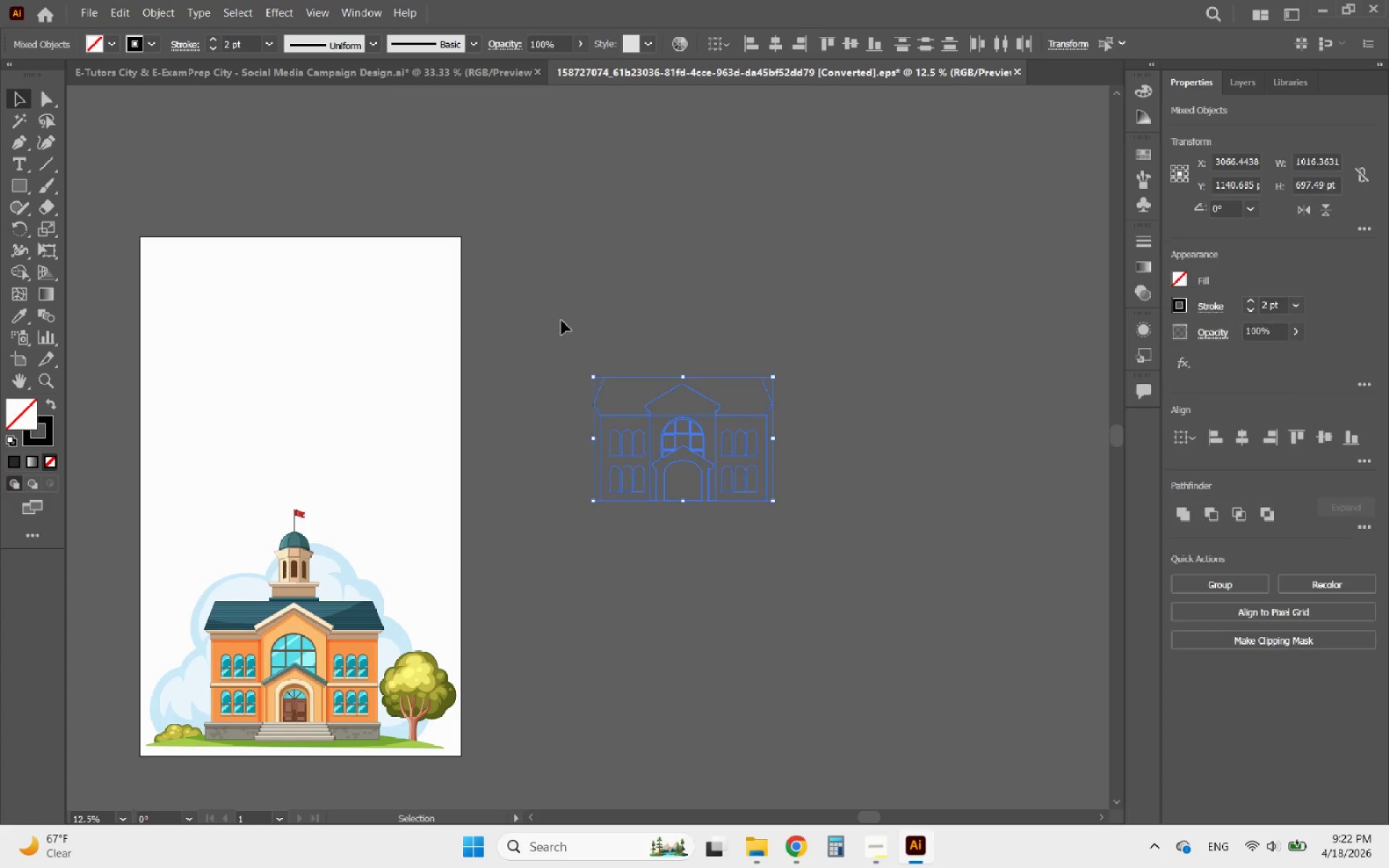 
key(Control+C)
 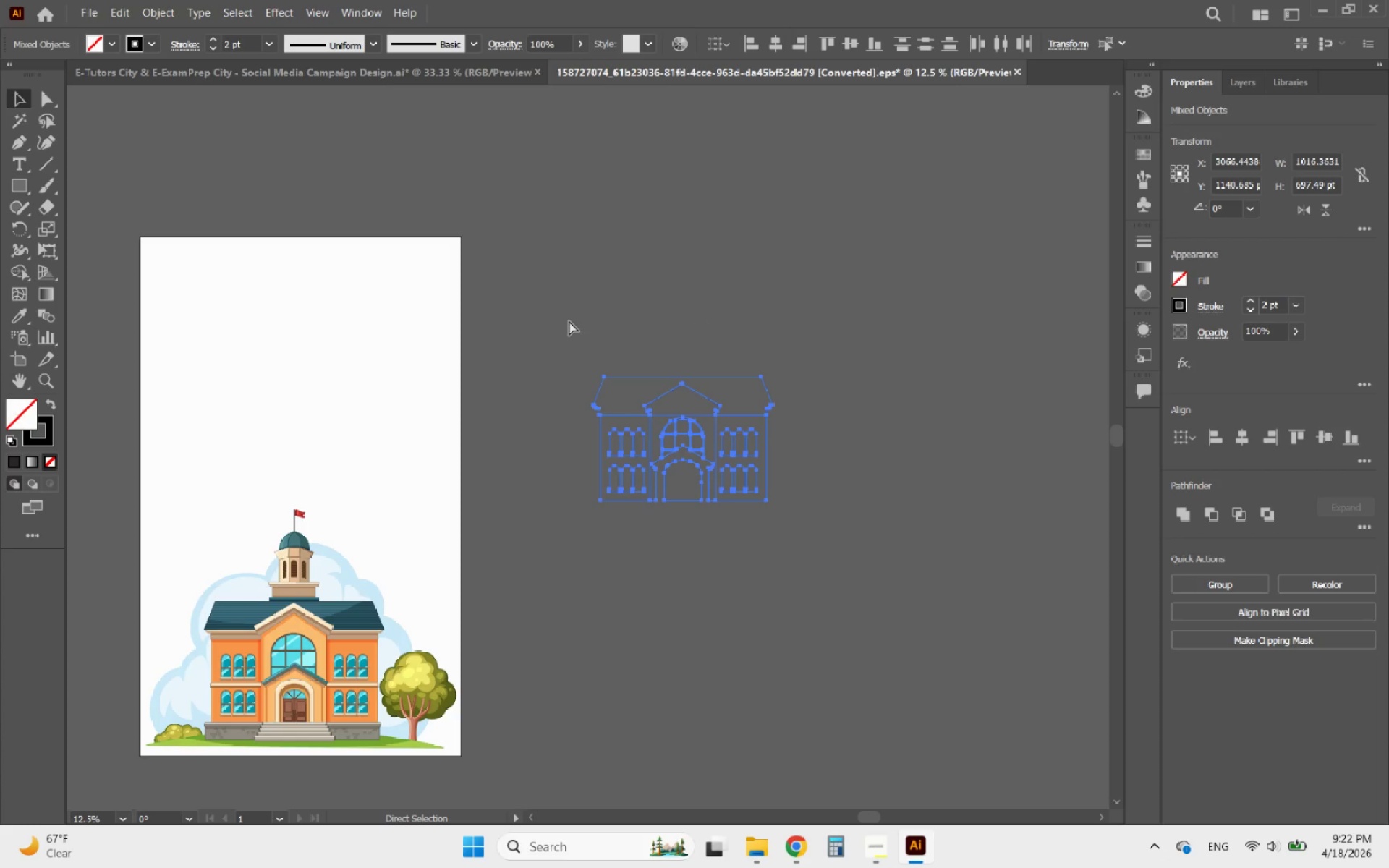 
key(Control+C)
 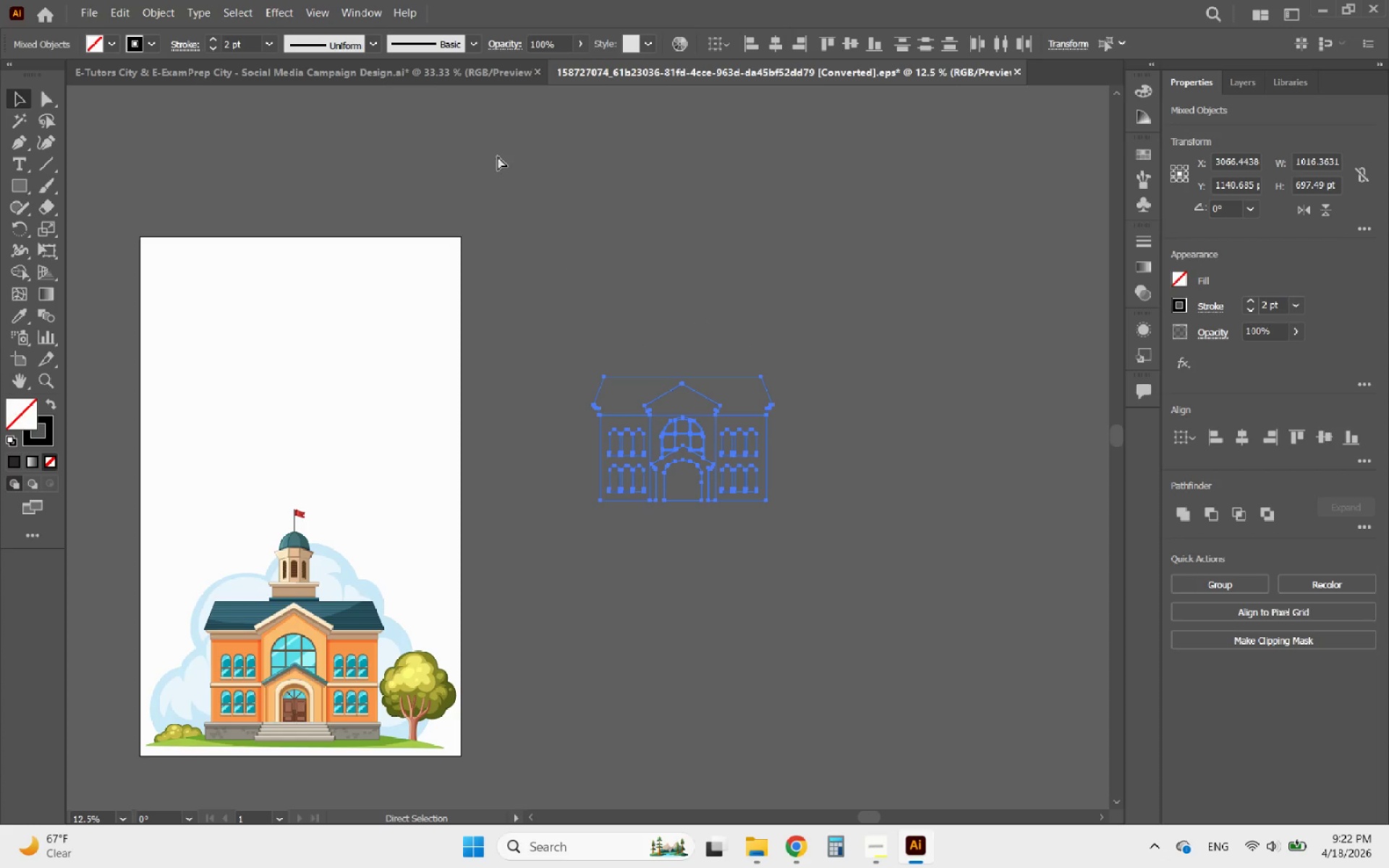 
key(Control+C)
 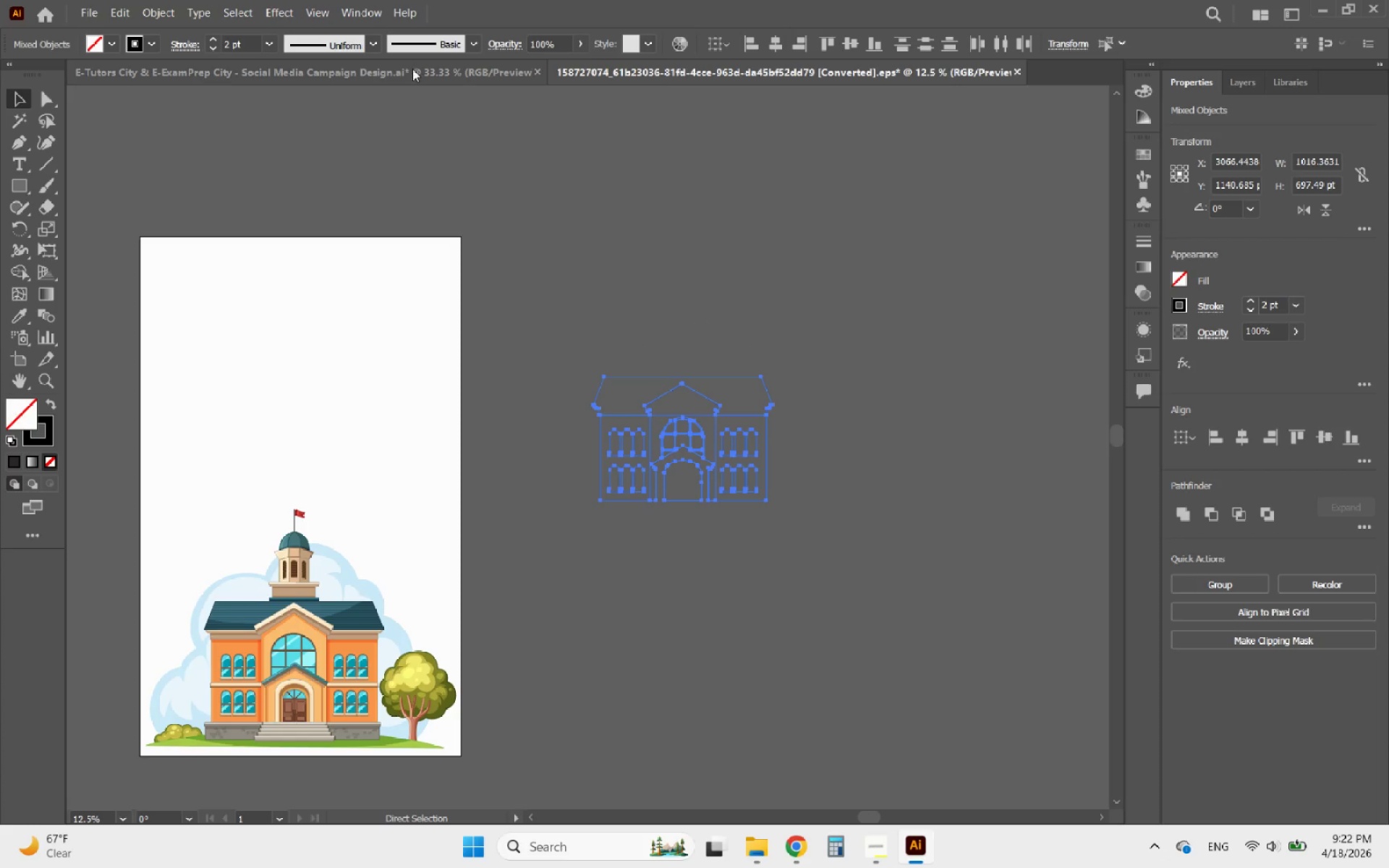 
left_click([410, 70])
 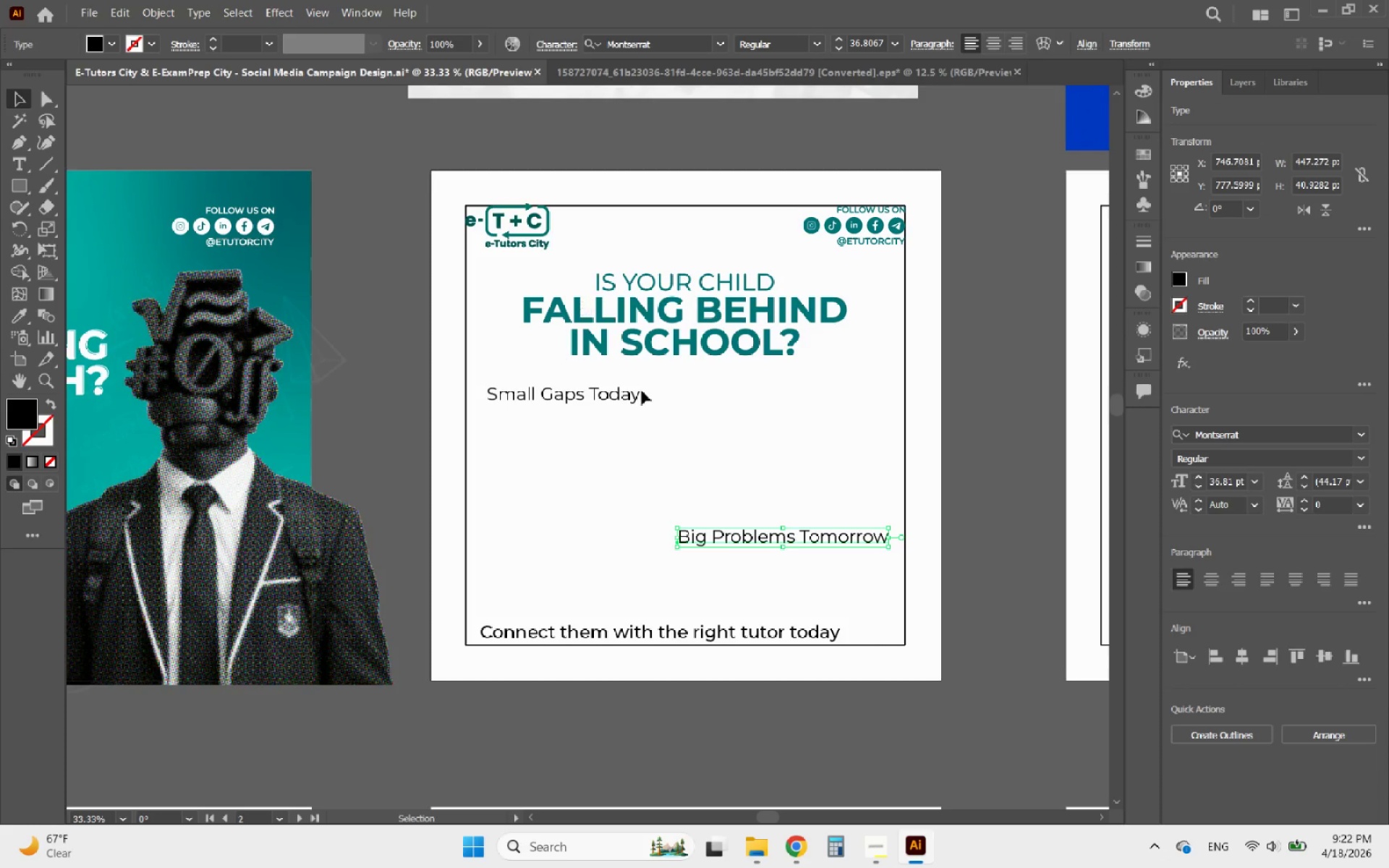 
key(Control+V)
 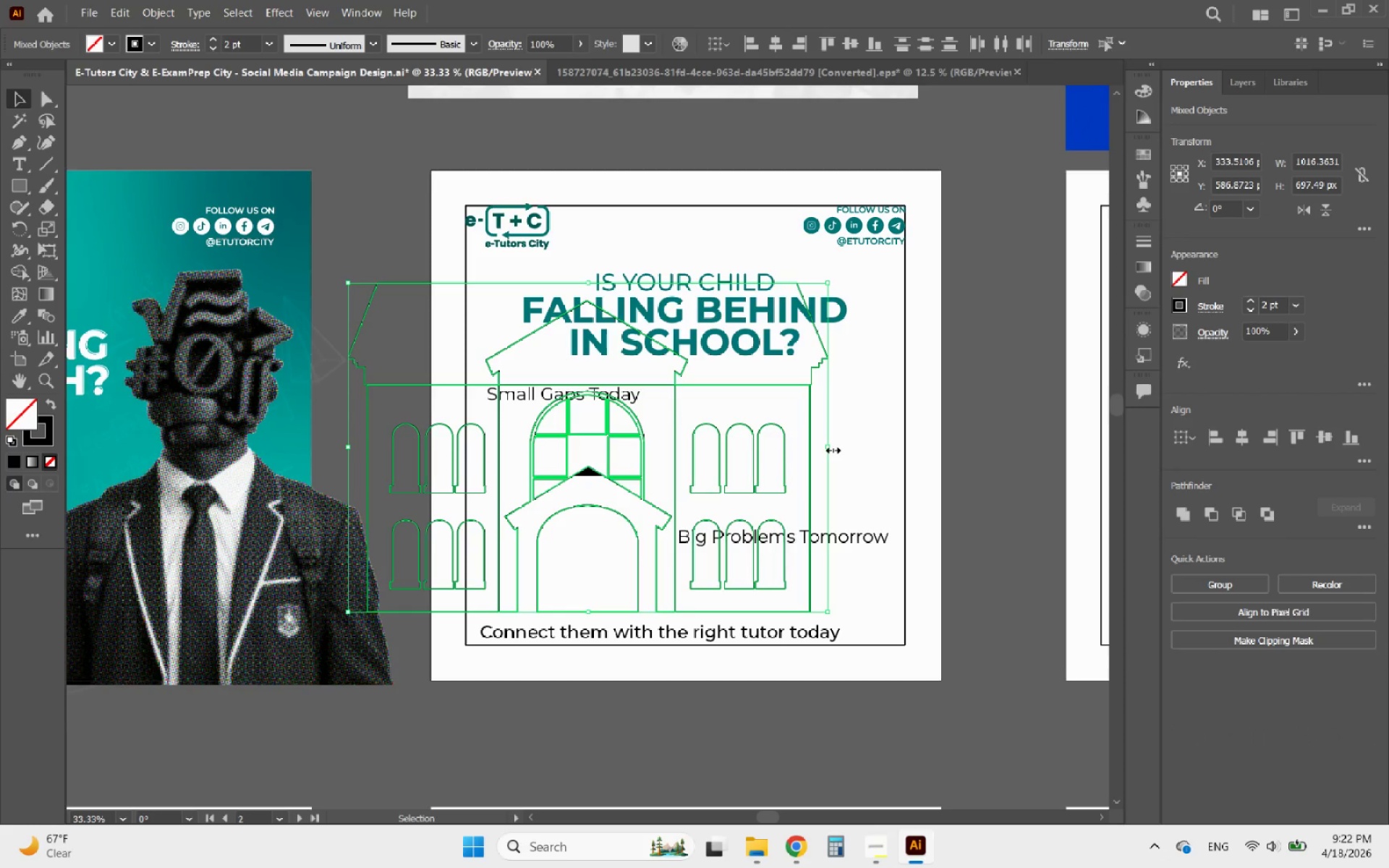 
hold_key(key=ShiftLeft, duration=1.01)
left_click_drag(start_coordinate=[831, 448], to_coordinate=[613, 452])
 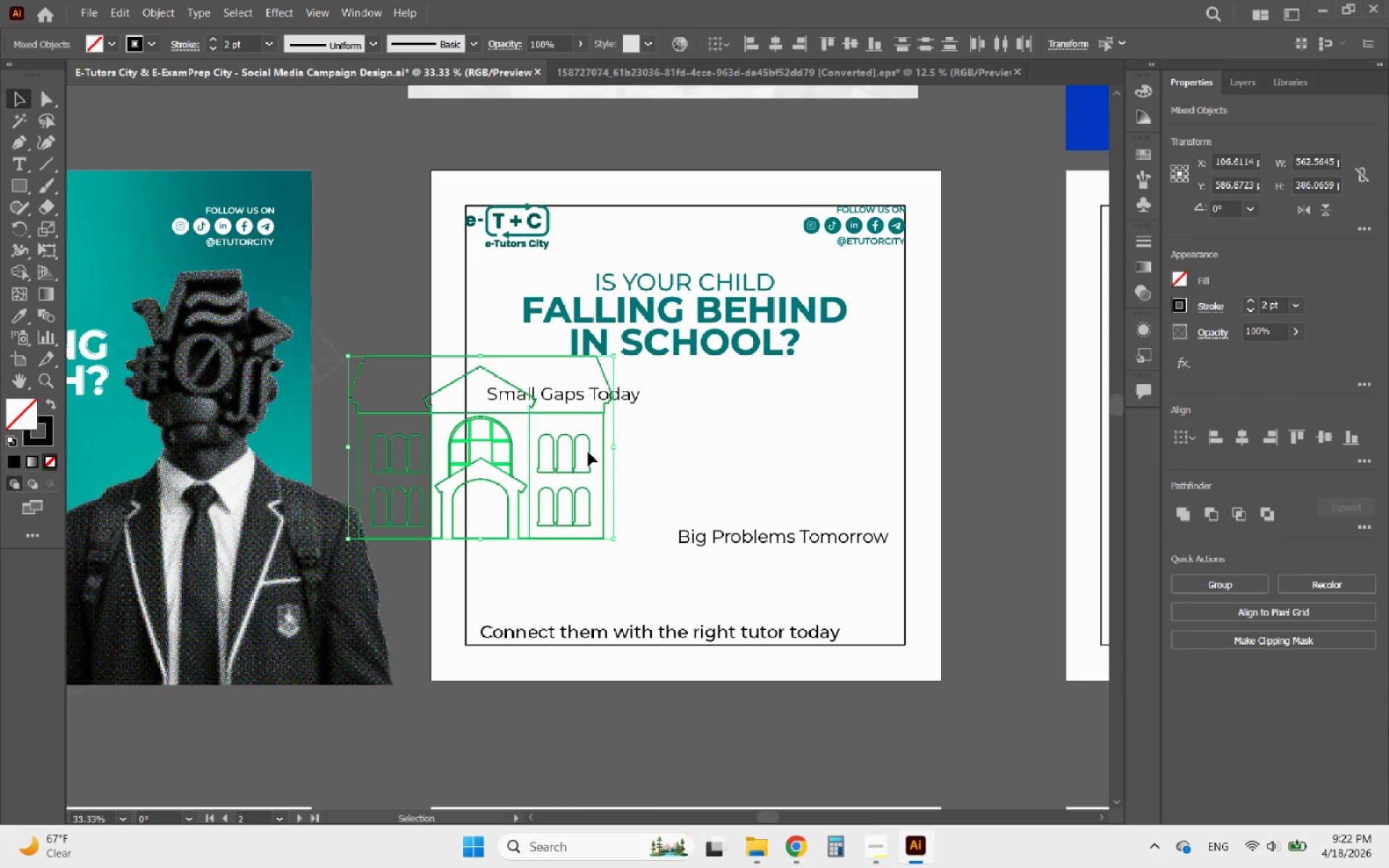 
left_click_drag(start_coordinate=[588, 452], to_coordinate=[697, 460])
 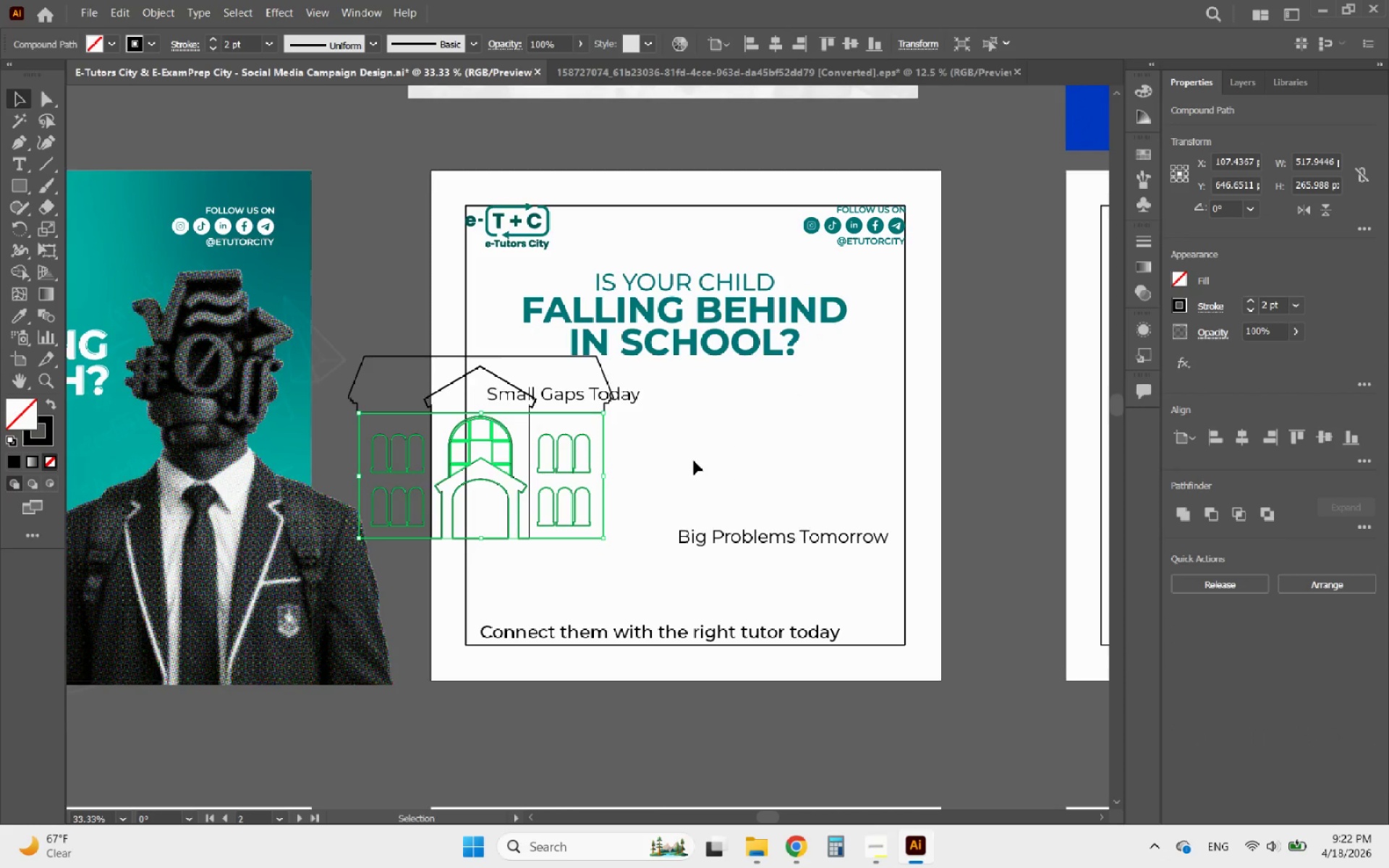 
key(Control+Z)
 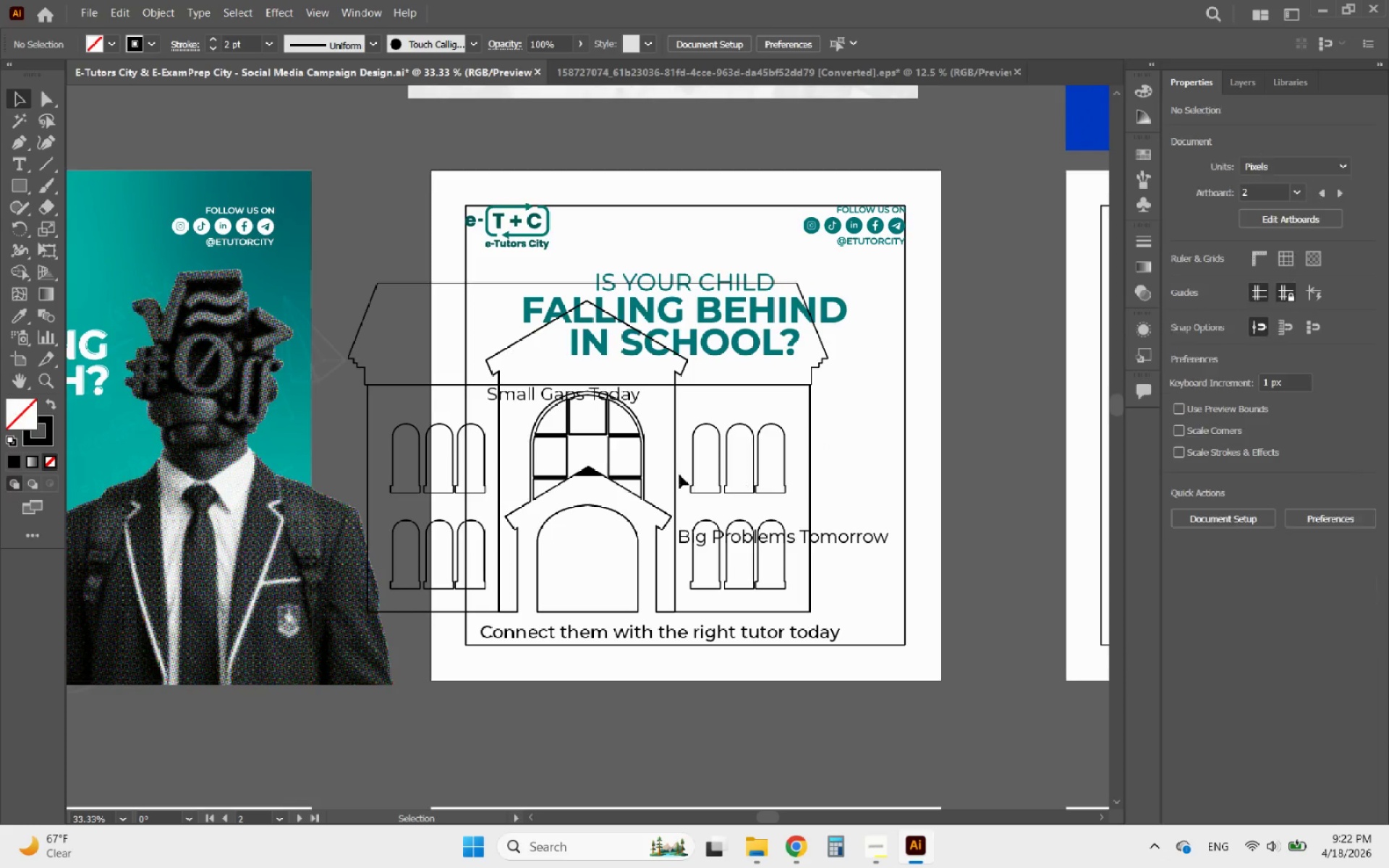 
left_click([590, 475])
 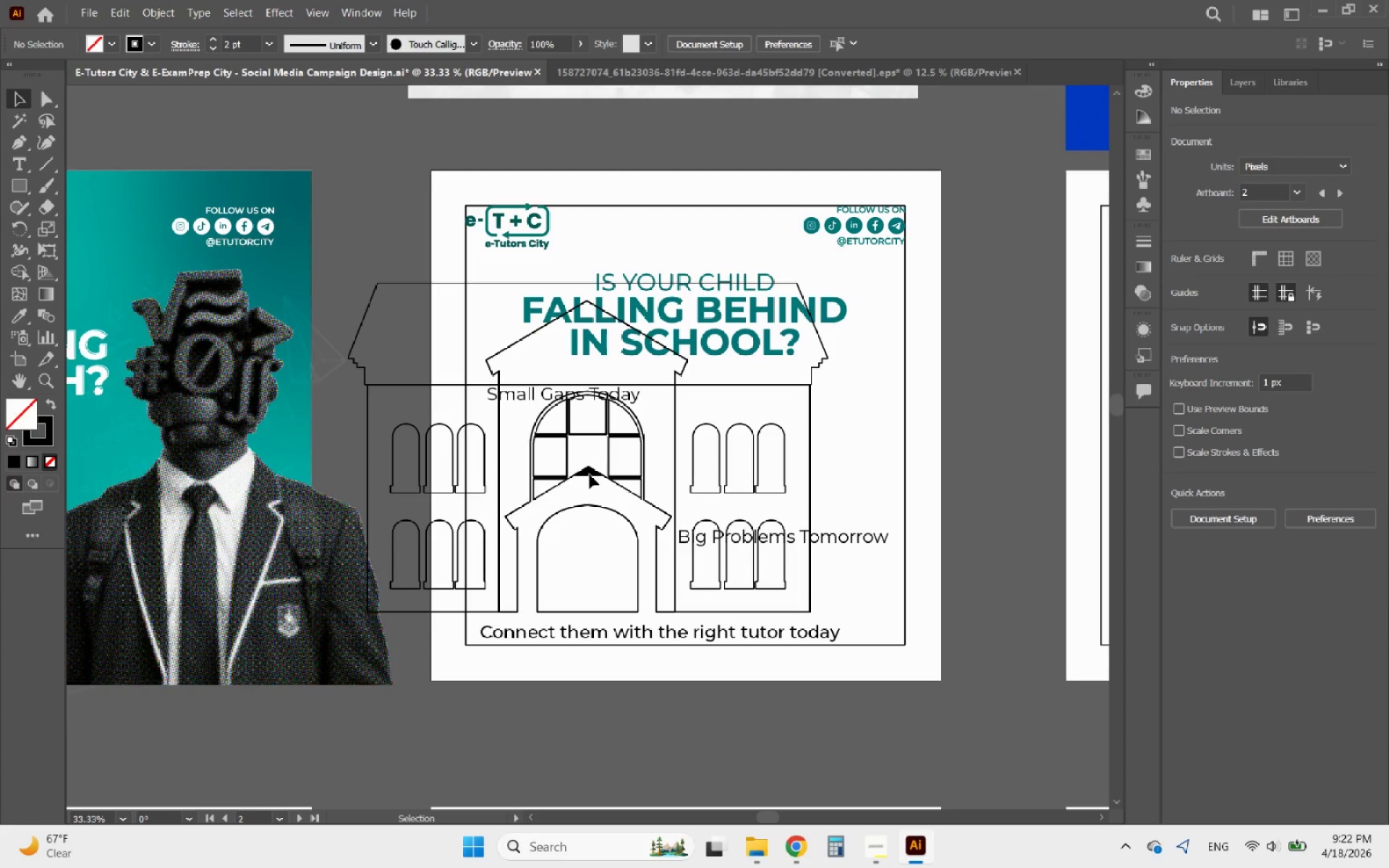 
hold_key(key=AltLeft, duration=0.35)
scroll: coordinate [590, 475], scroll_direction: up, amount: 4.0
 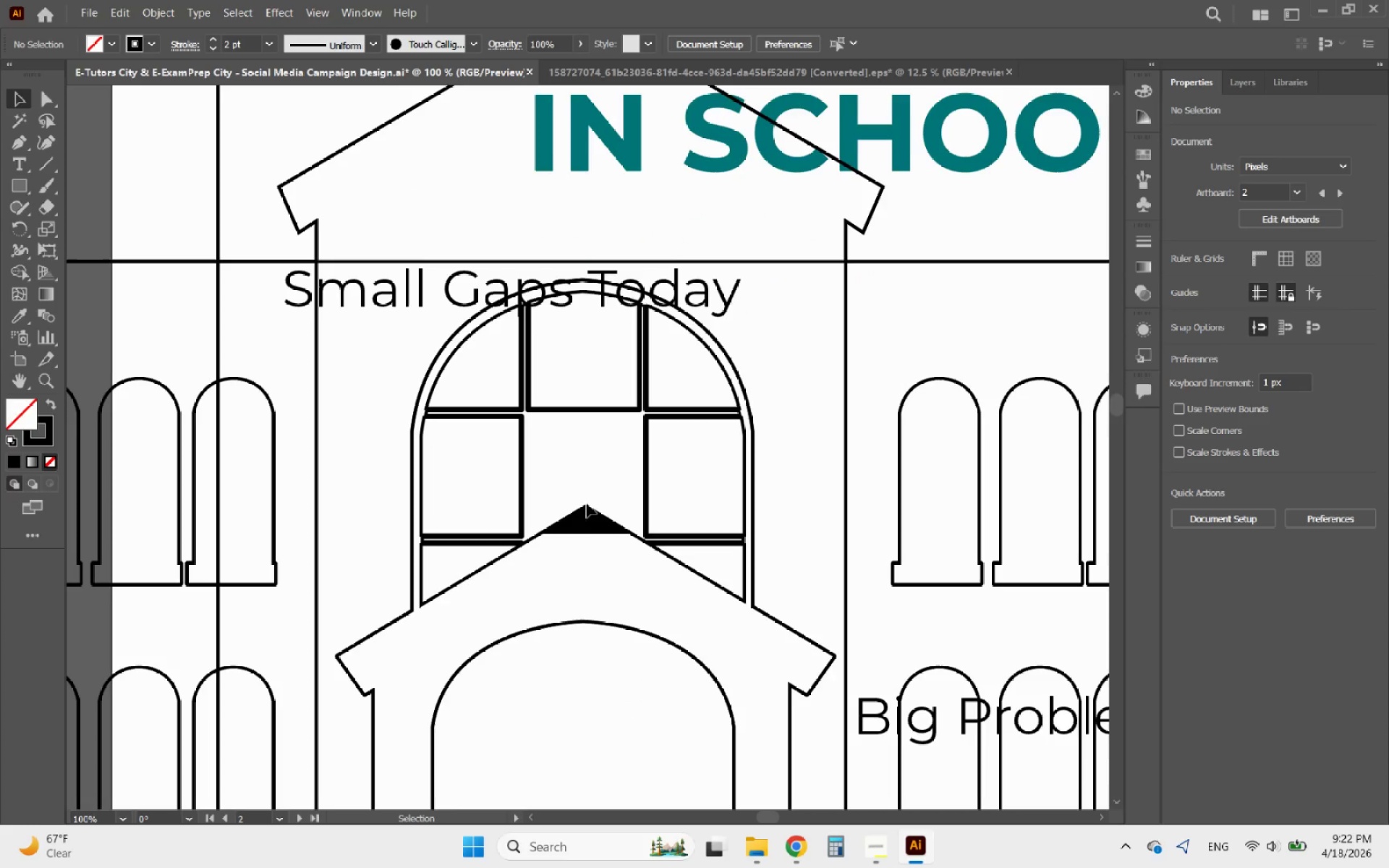 
left_click([595, 506])
 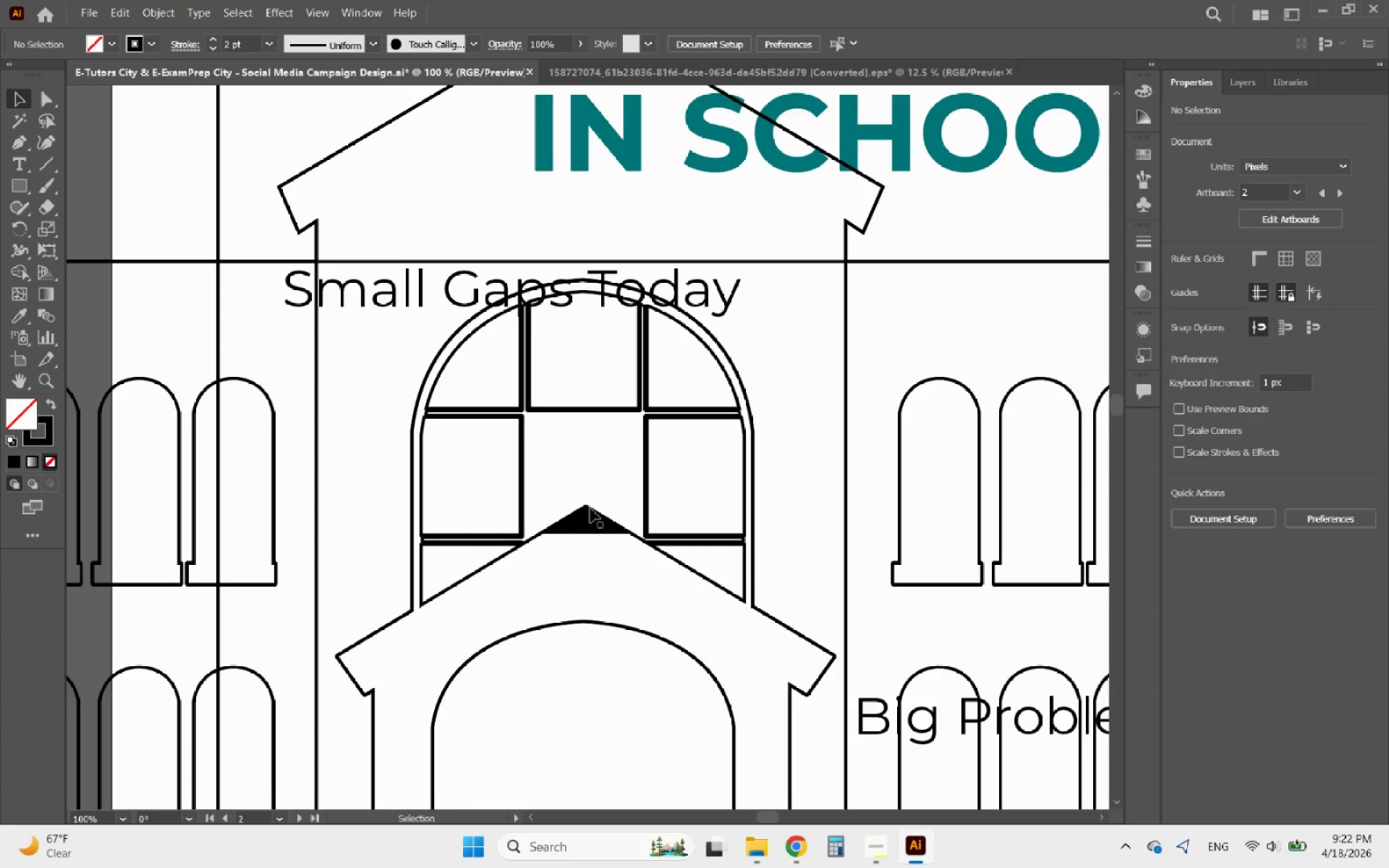 
left_click([590, 509])
 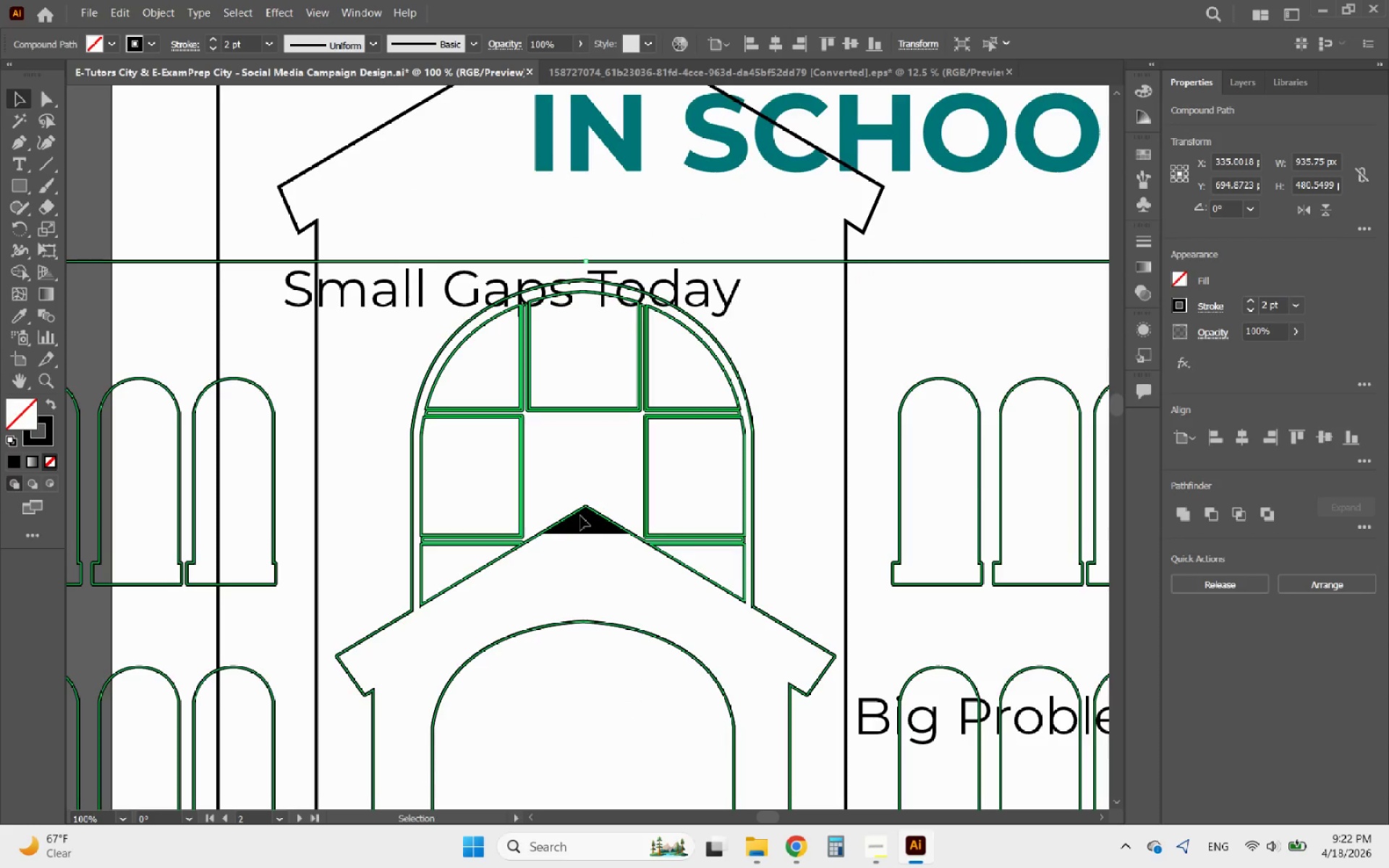 
left_click_drag(start_coordinate=[575, 516], to_coordinate=[613, 475])
 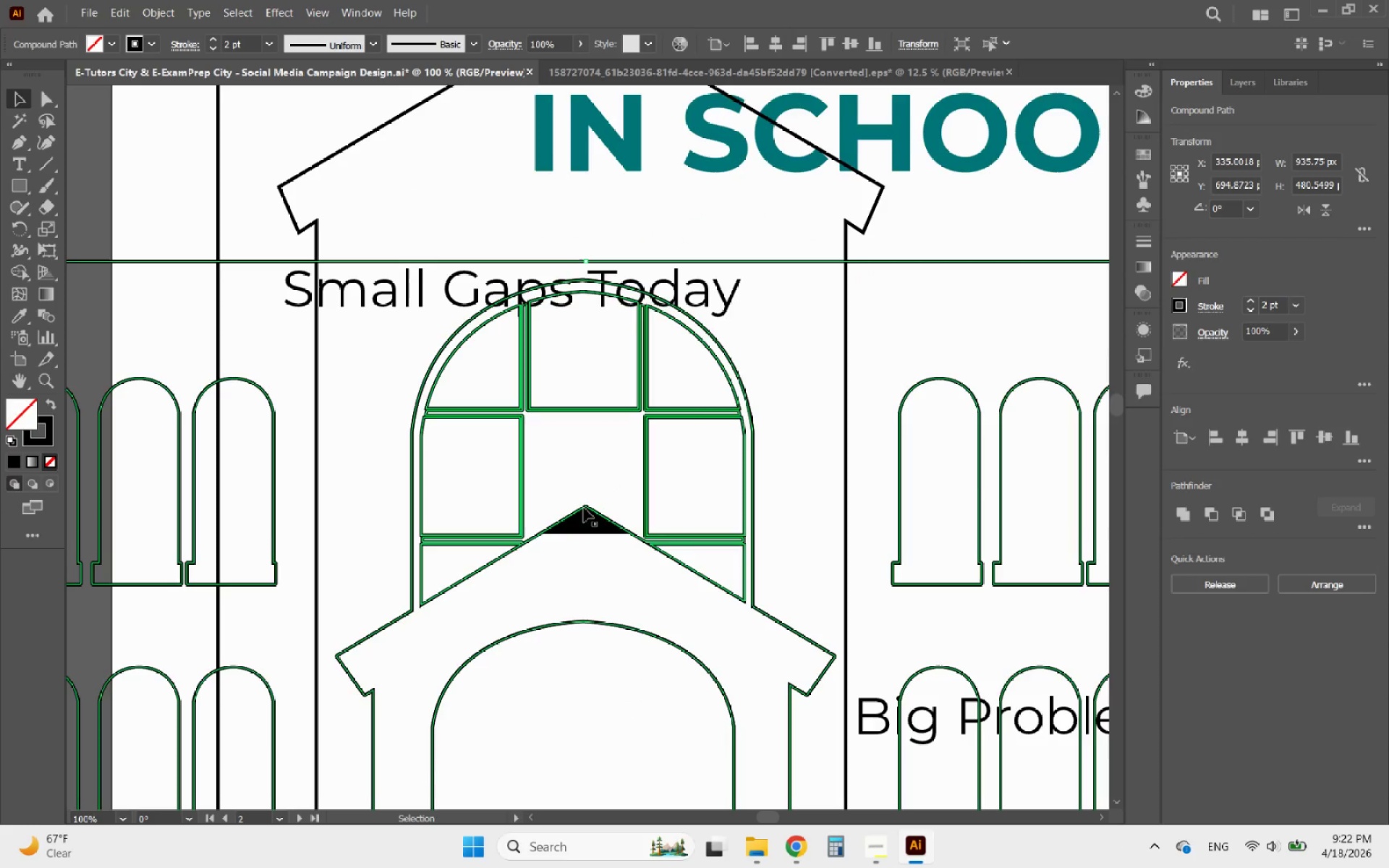 
left_click_drag(start_coordinate=[582, 509], to_coordinate=[574, 566])
 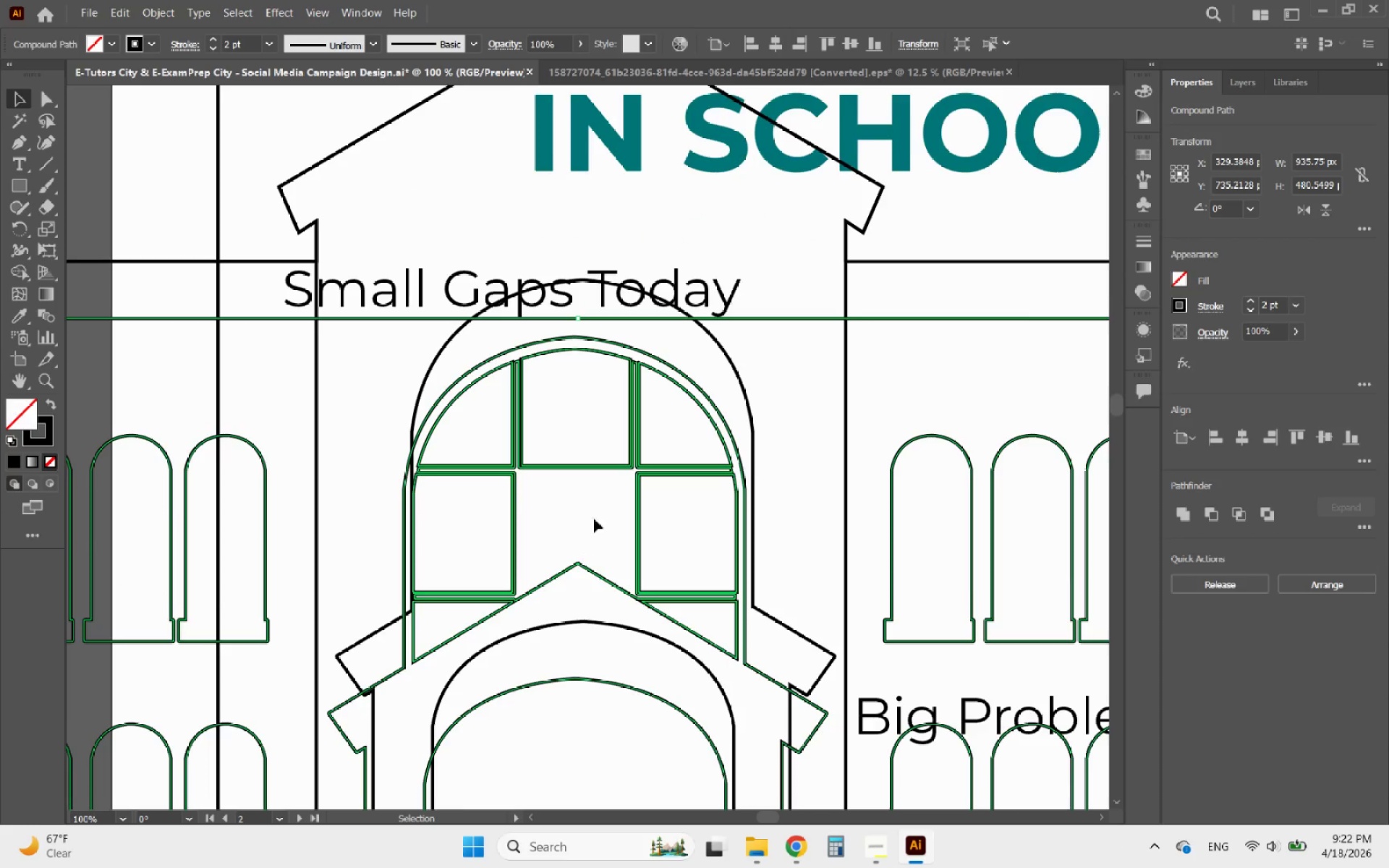 
hold_key(key=AltLeft, duration=0.52)
scroll: coordinate [591, 459], scroll_direction: down, amount: 3.0
 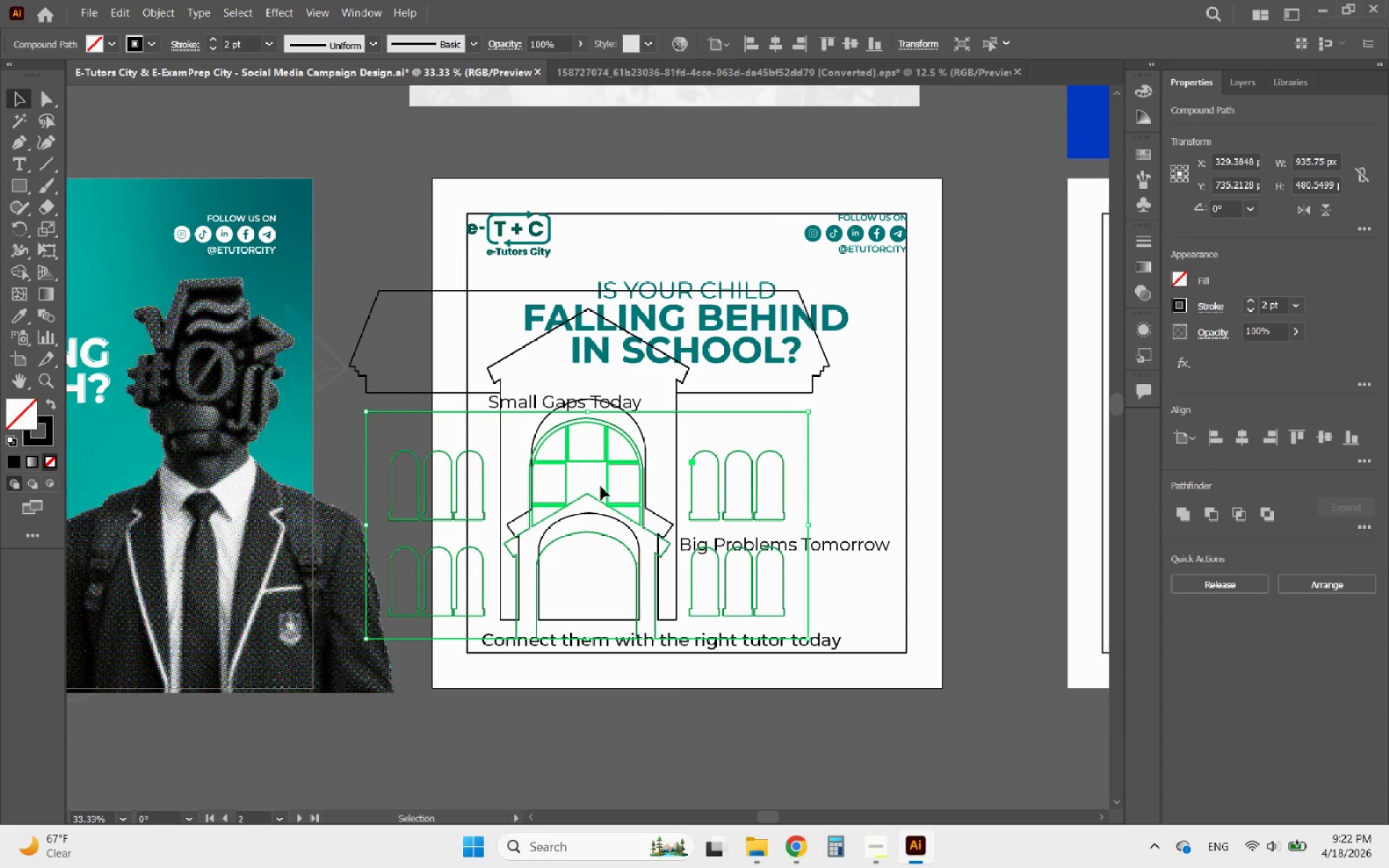 
key(Control+Z)
 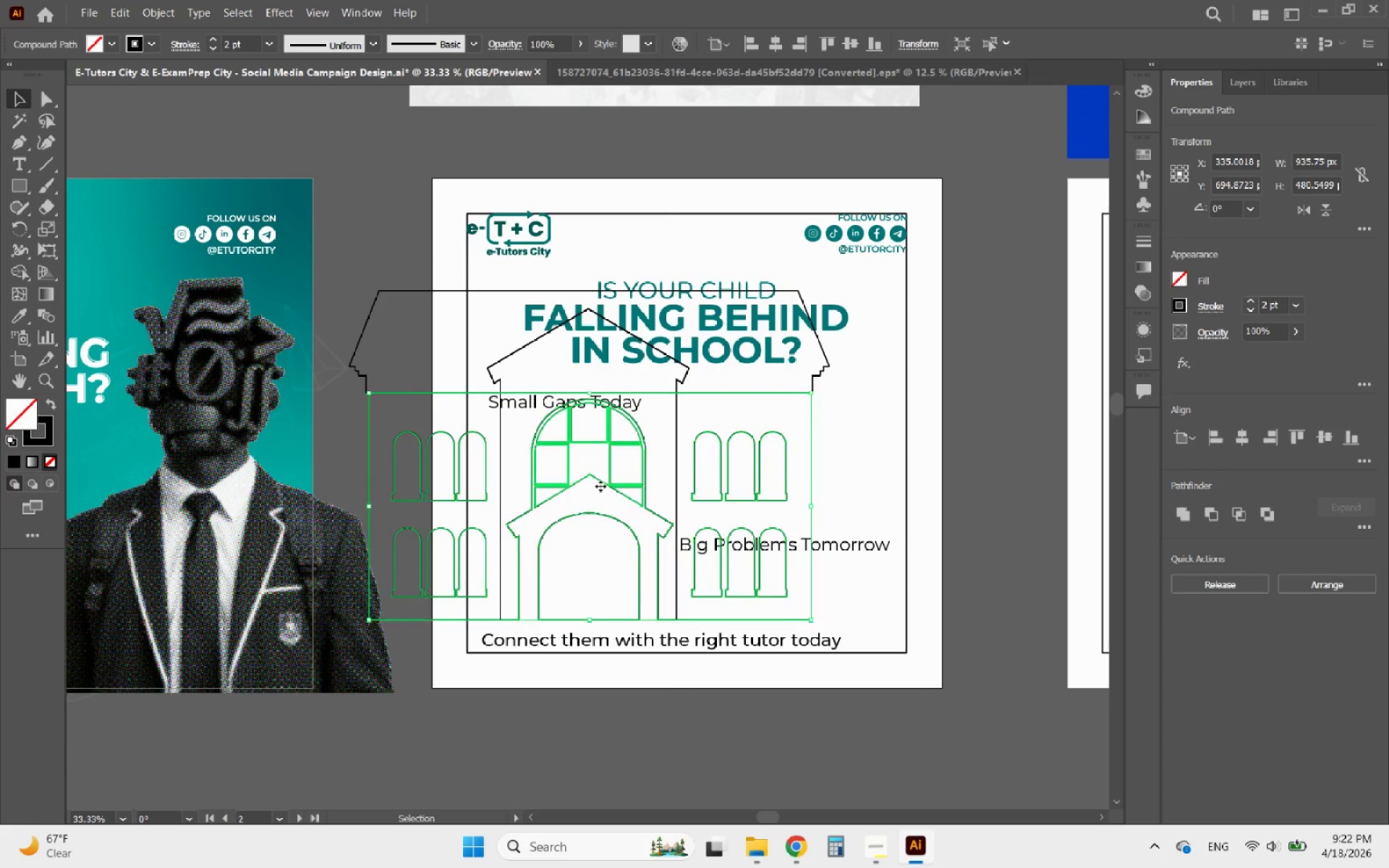 
key(Control+Z)
 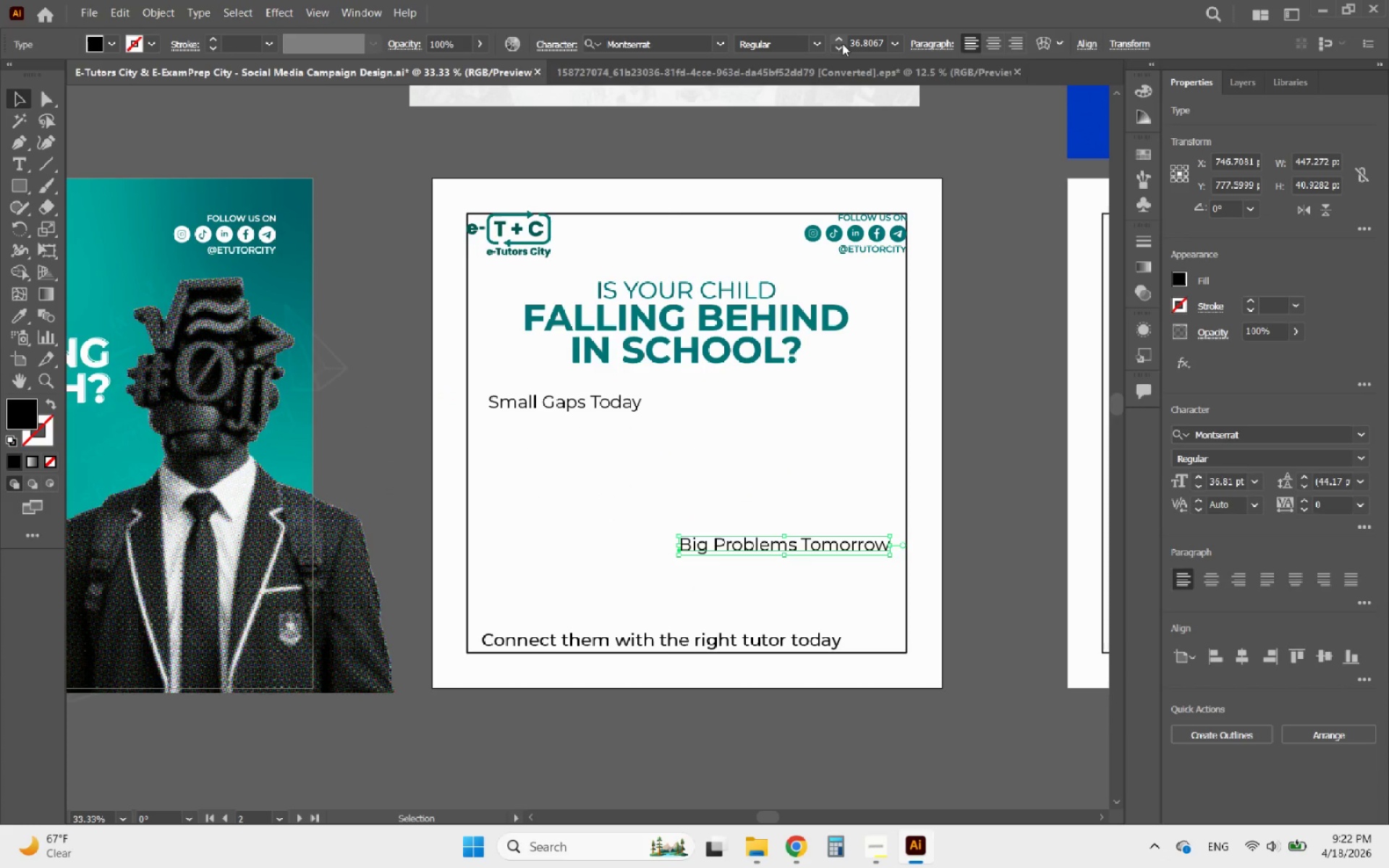 
left_click([853, 79])
 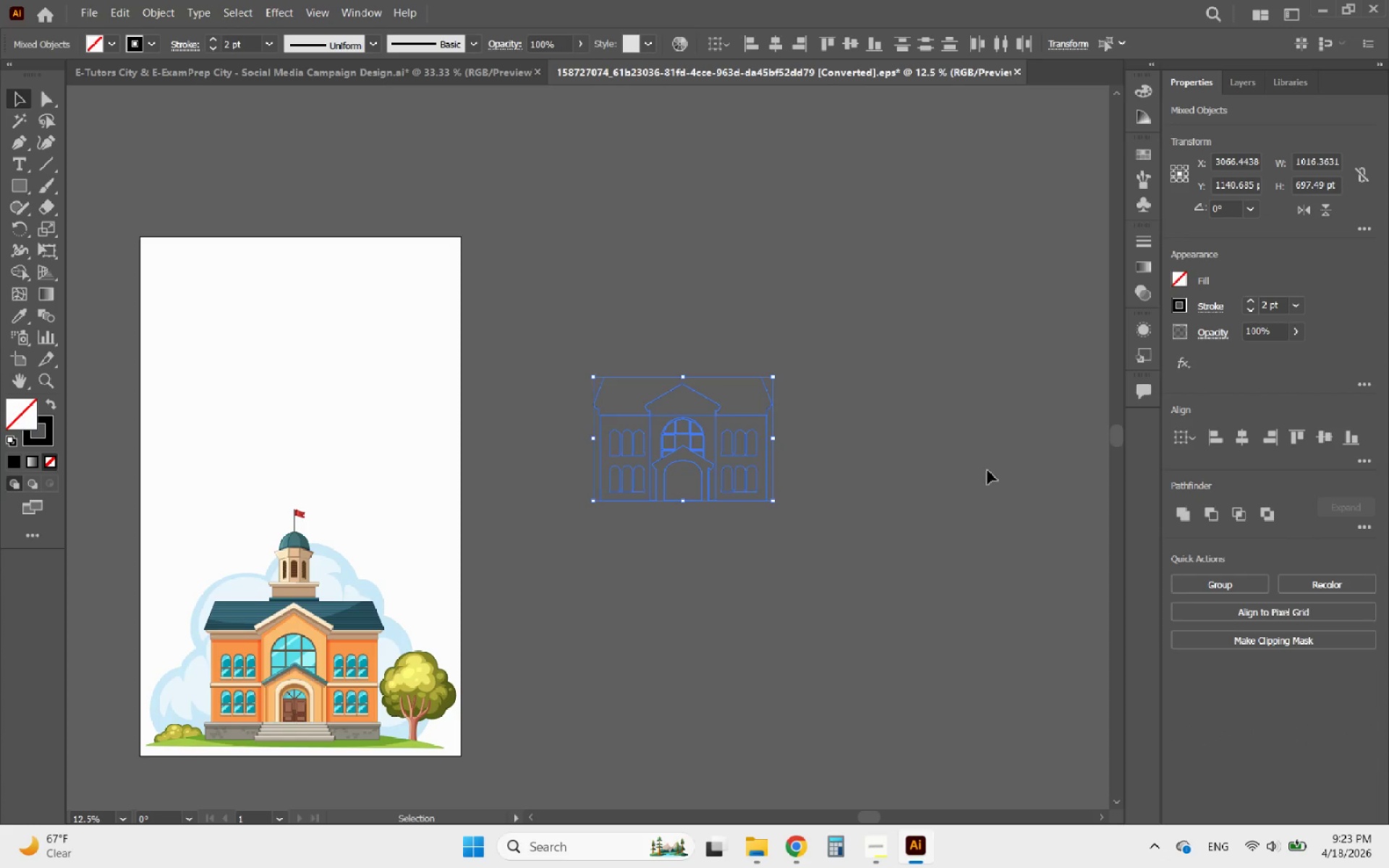 
hold_key(key=AltLeft, duration=0.53)
scroll: coordinate [715, 469], scroll_direction: up, amount: 2.0
 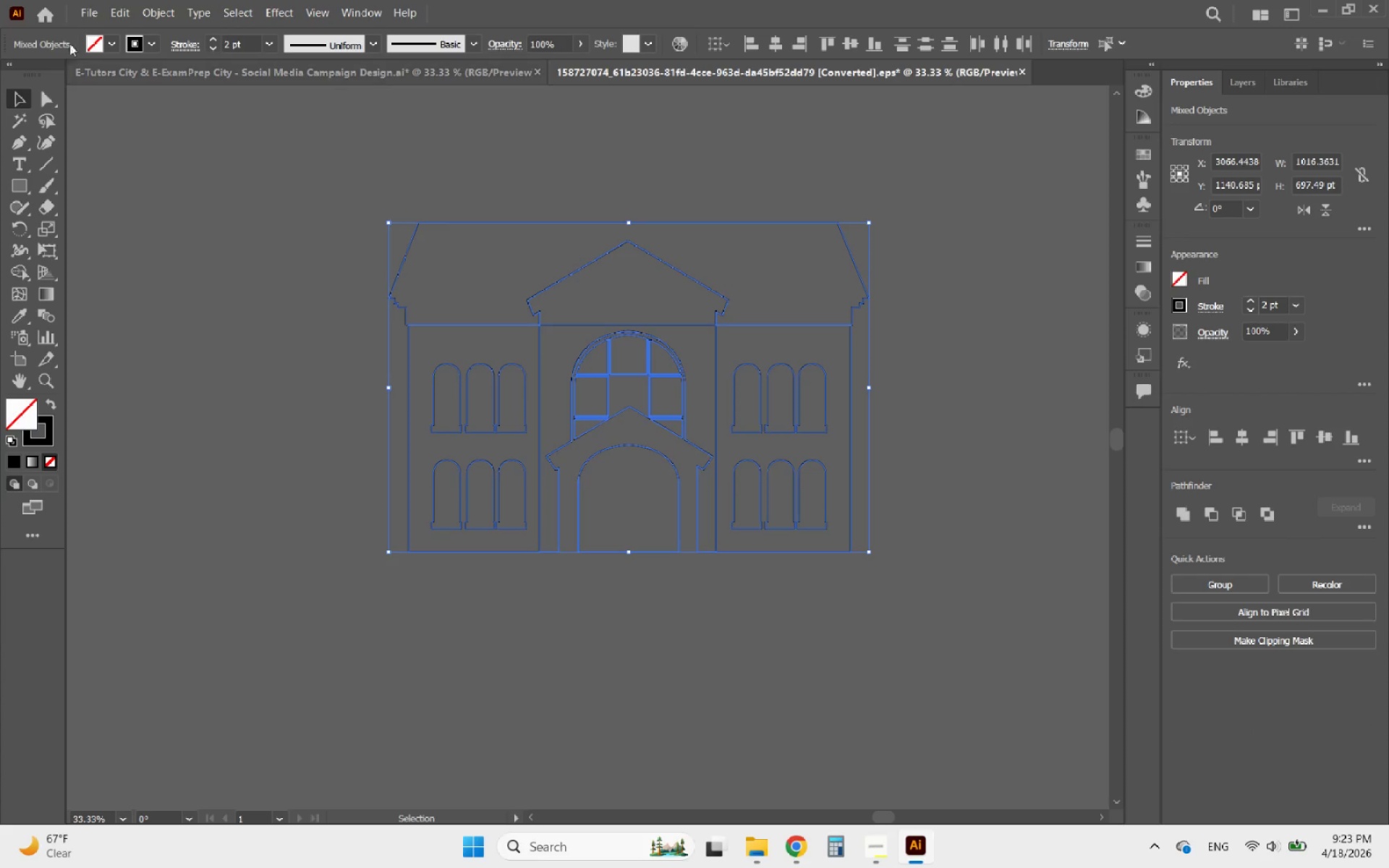 
left_click([93, 12])
 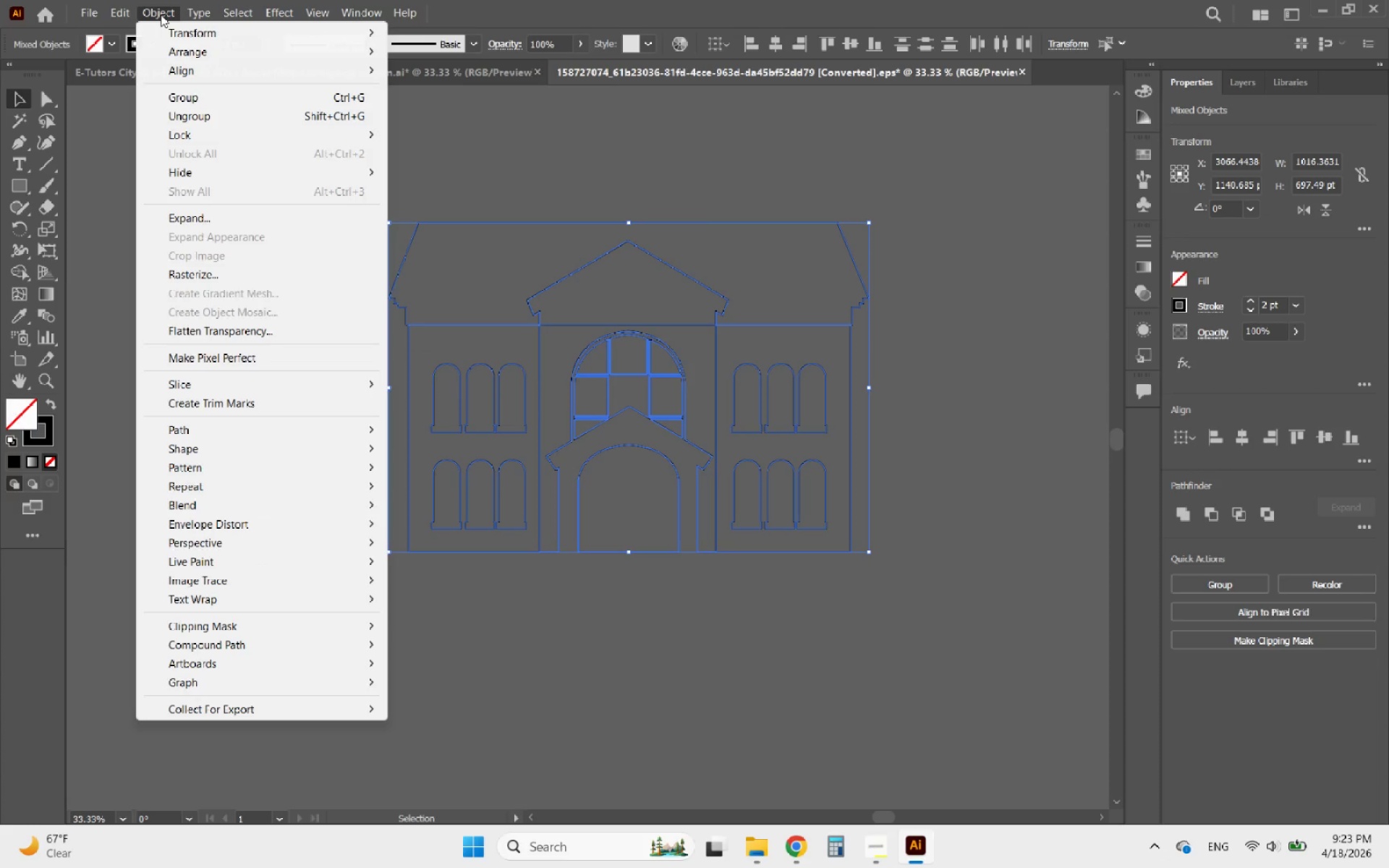 
left_click([201, 424])
 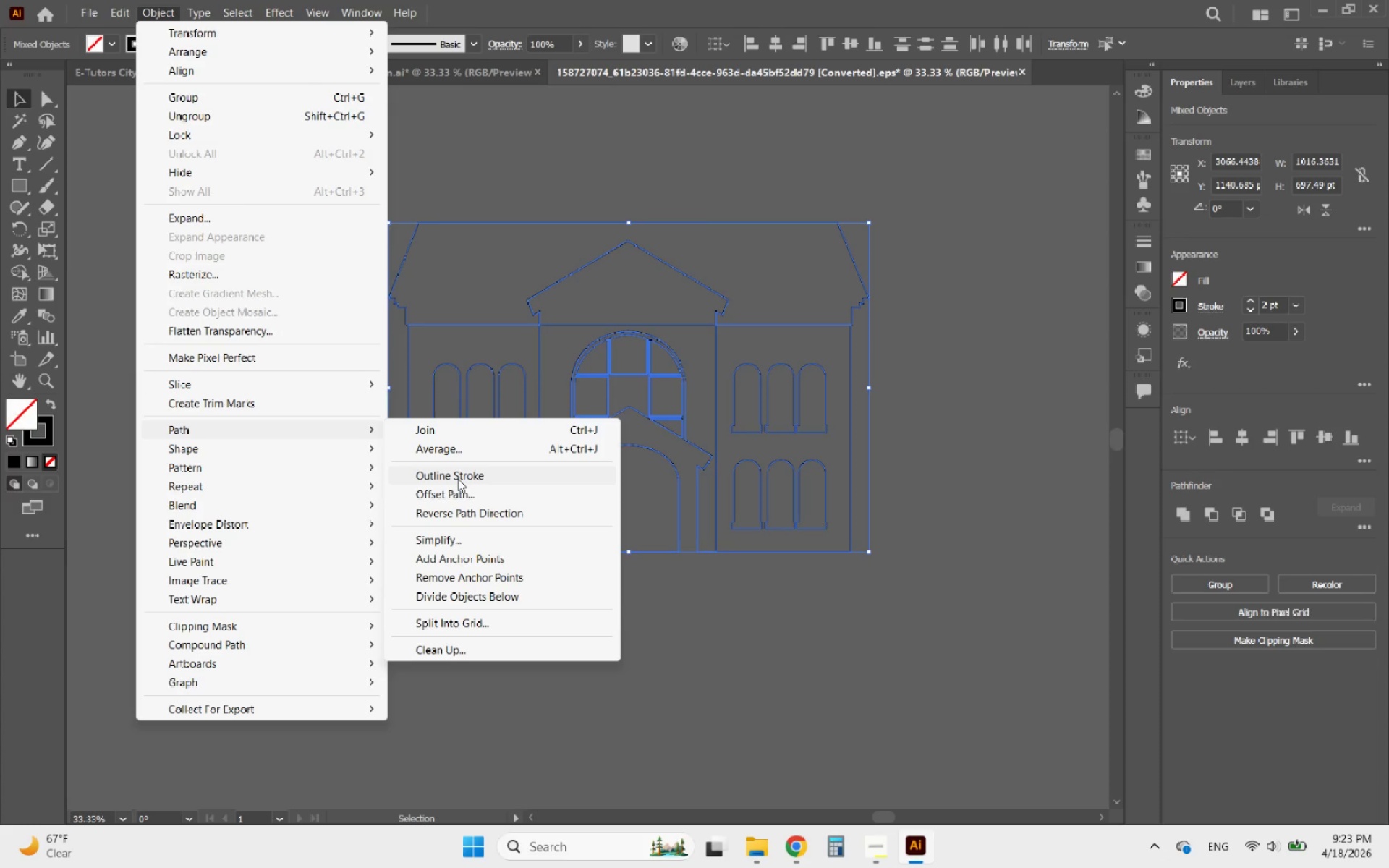 
left_click([458, 479])
 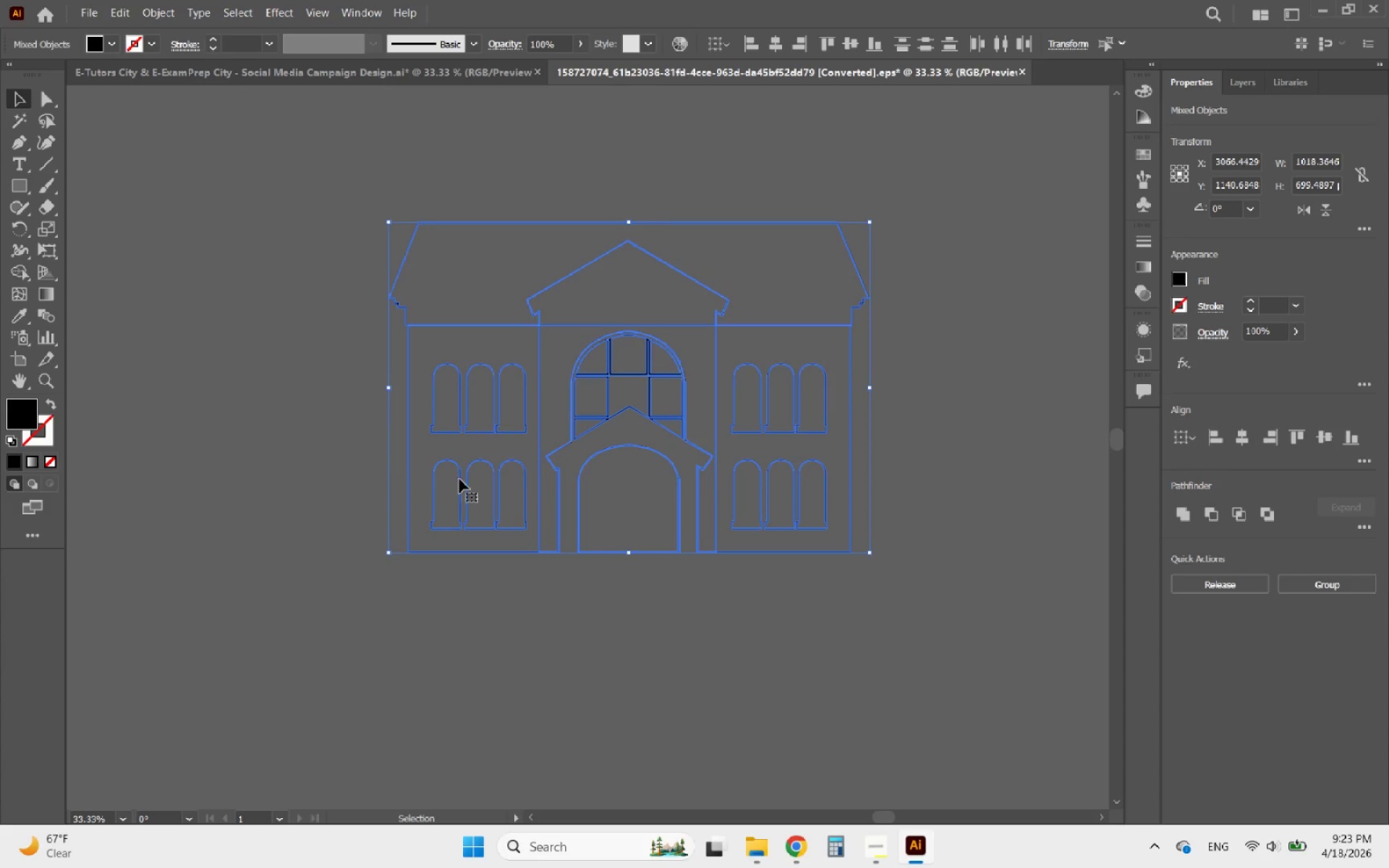 
hold_key(key=AltLeft, duration=1.64)
scroll: coordinate [664, 355], scroll_direction: up, amount: 5.0
 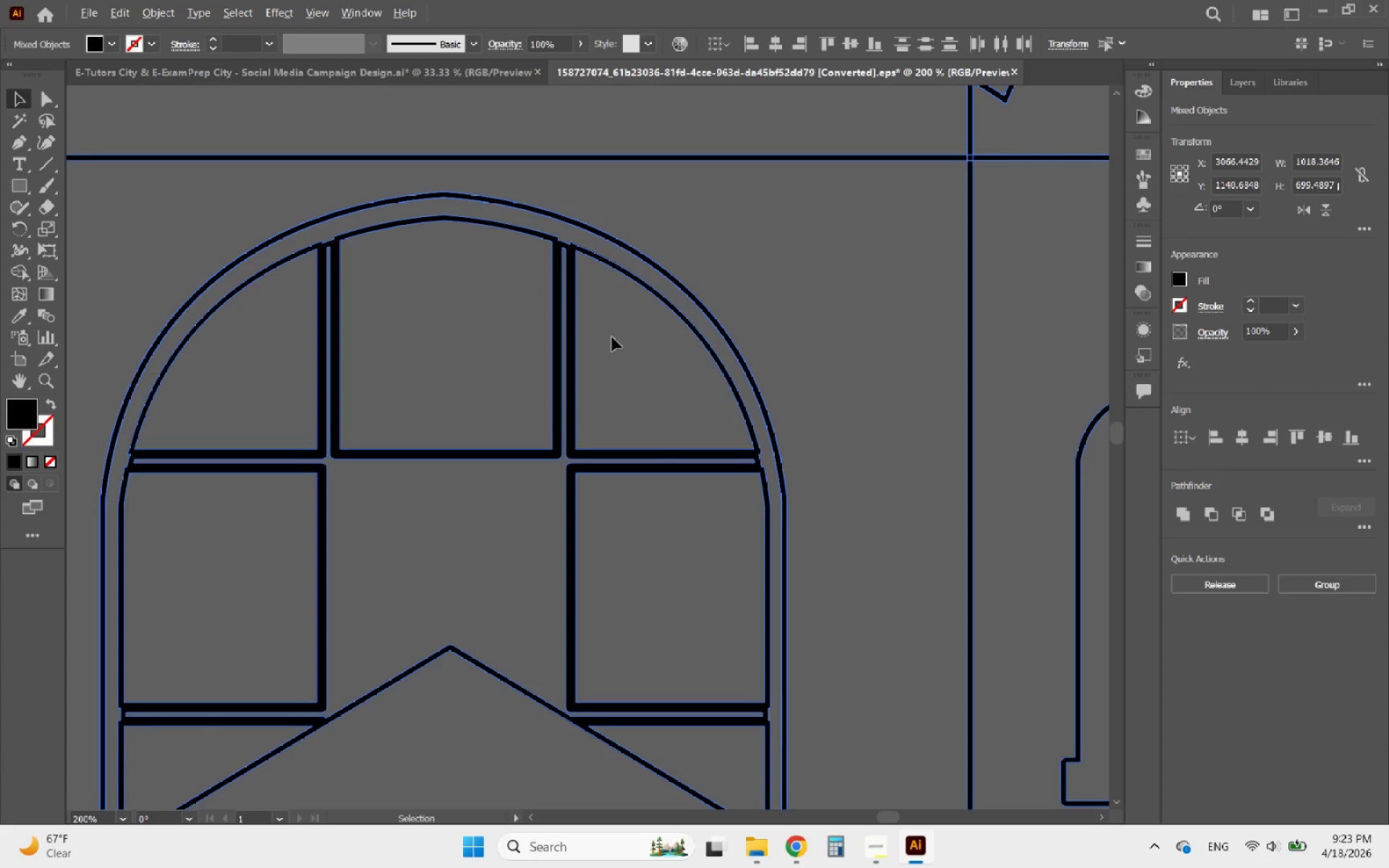 
scroll: coordinate [612, 337], scroll_direction: down, amount: 4.0
 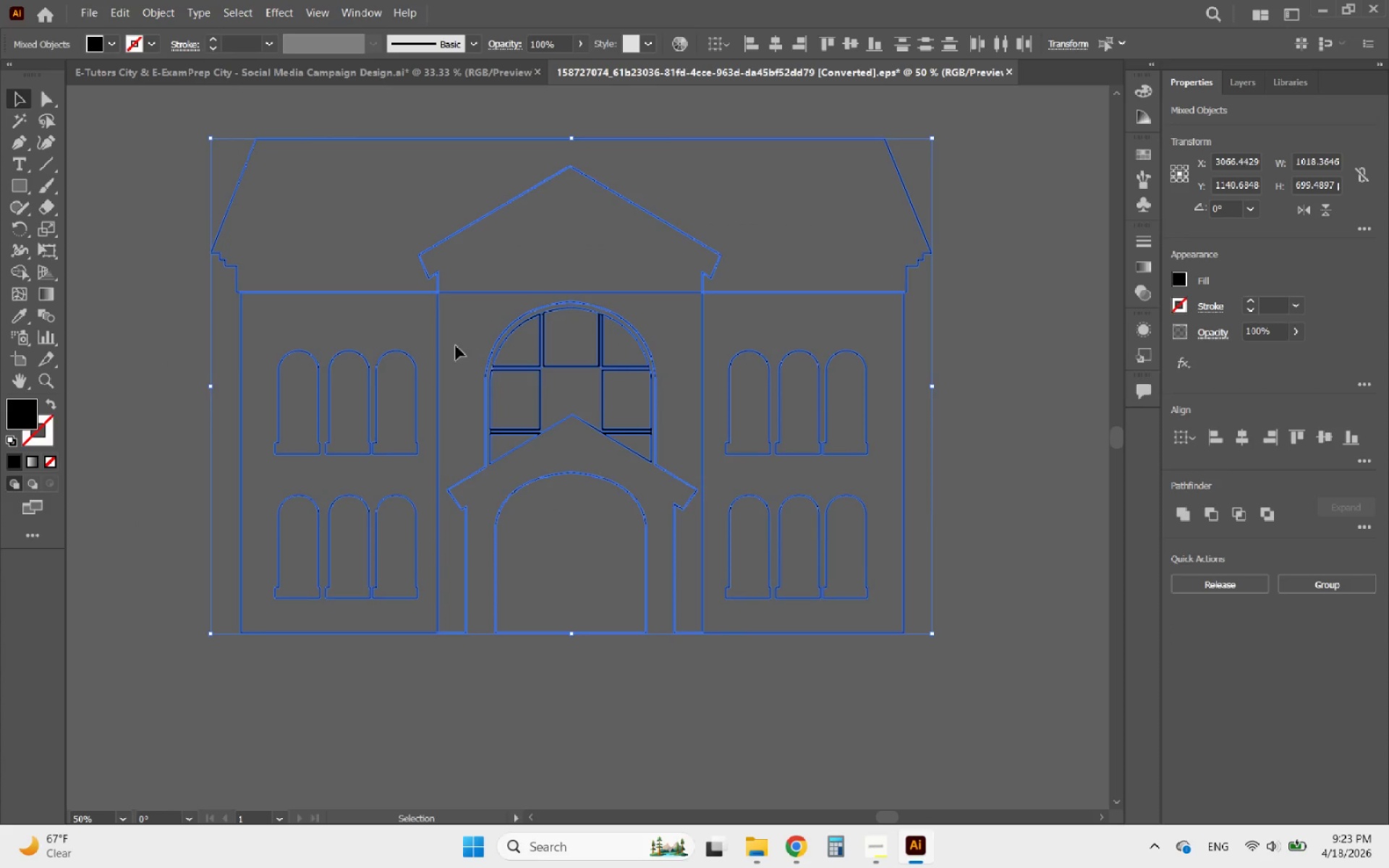 
hold_key(key=AltLeft, duration=2.74)
scroll: coordinate [338, 305], scroll_direction: up, amount: 6.0
 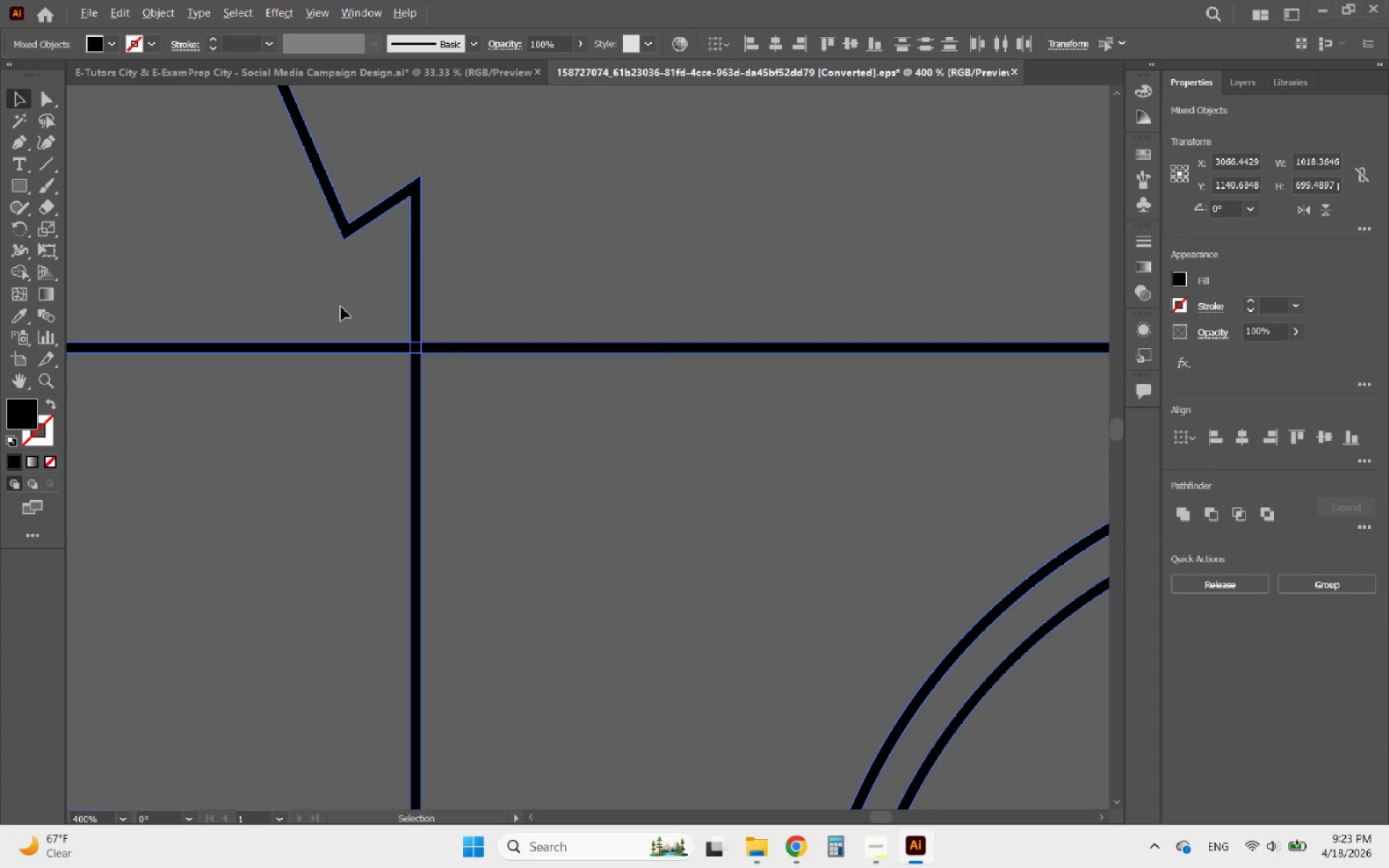 
scroll: coordinate [436, 352], scroll_direction: down, amount: 6.0
 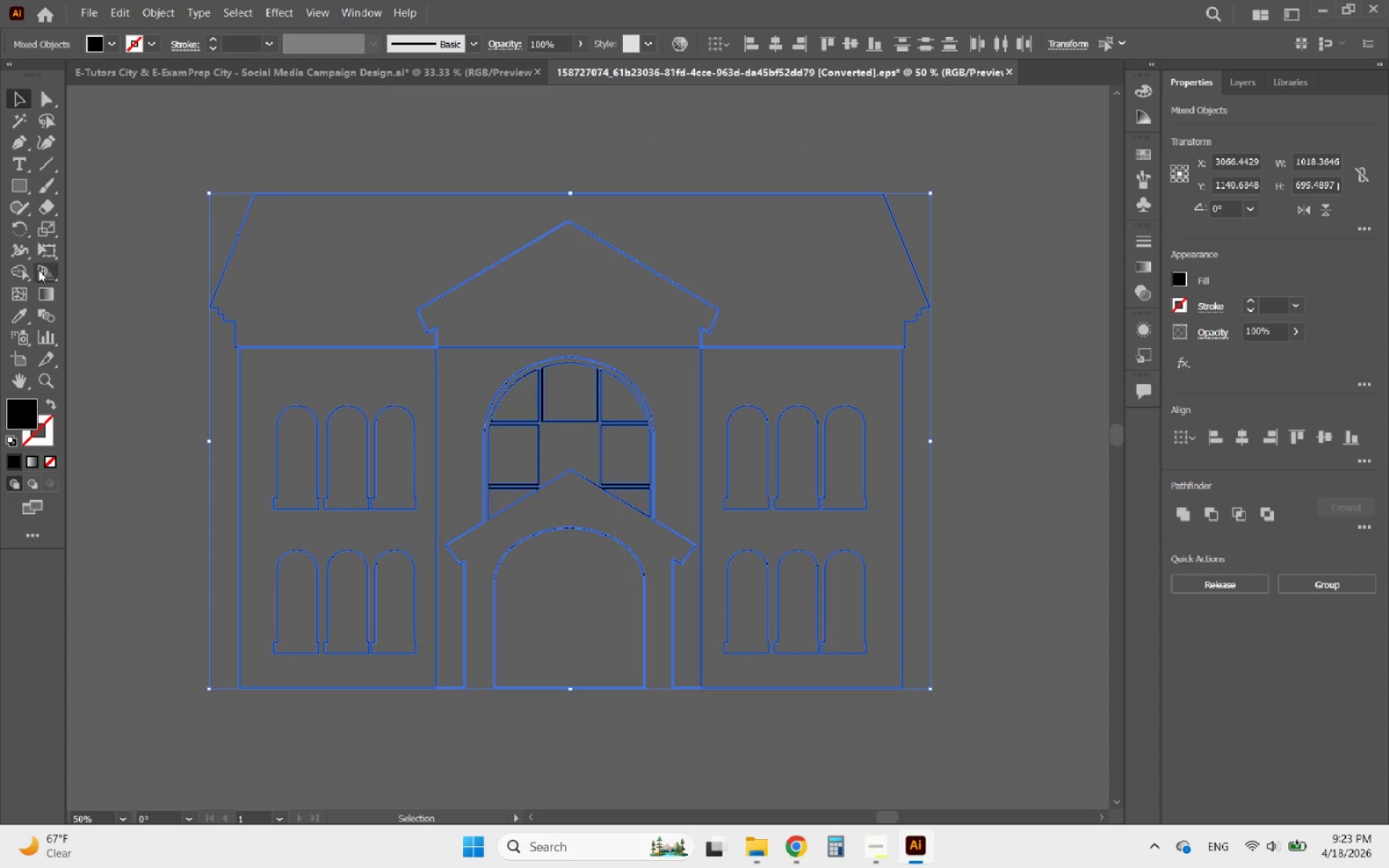 
left_click([20, 271])
 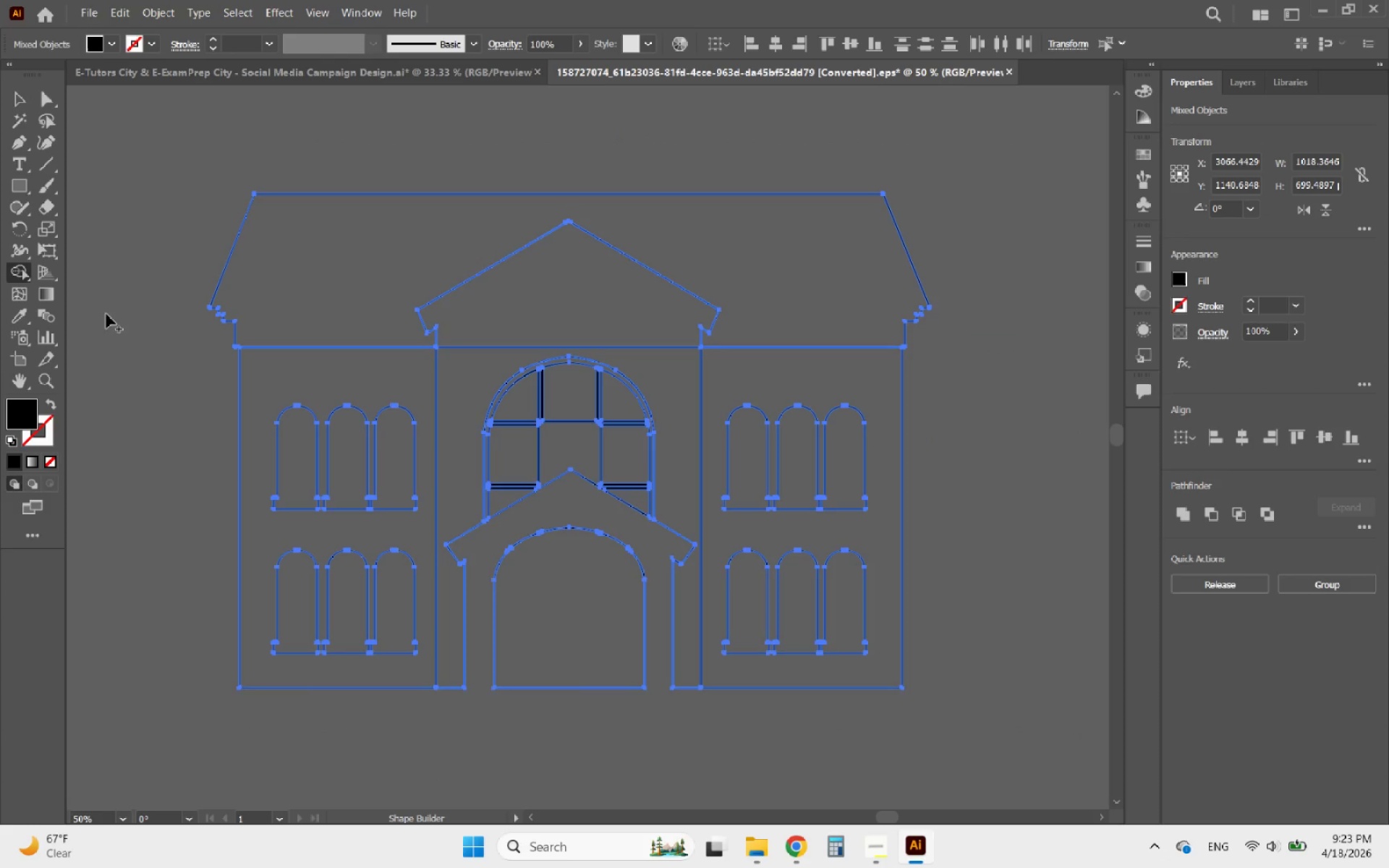 
hold_key(key=AltLeft, duration=1.36)
scroll: coordinate [422, 456], scroll_direction: up, amount: 8.0
 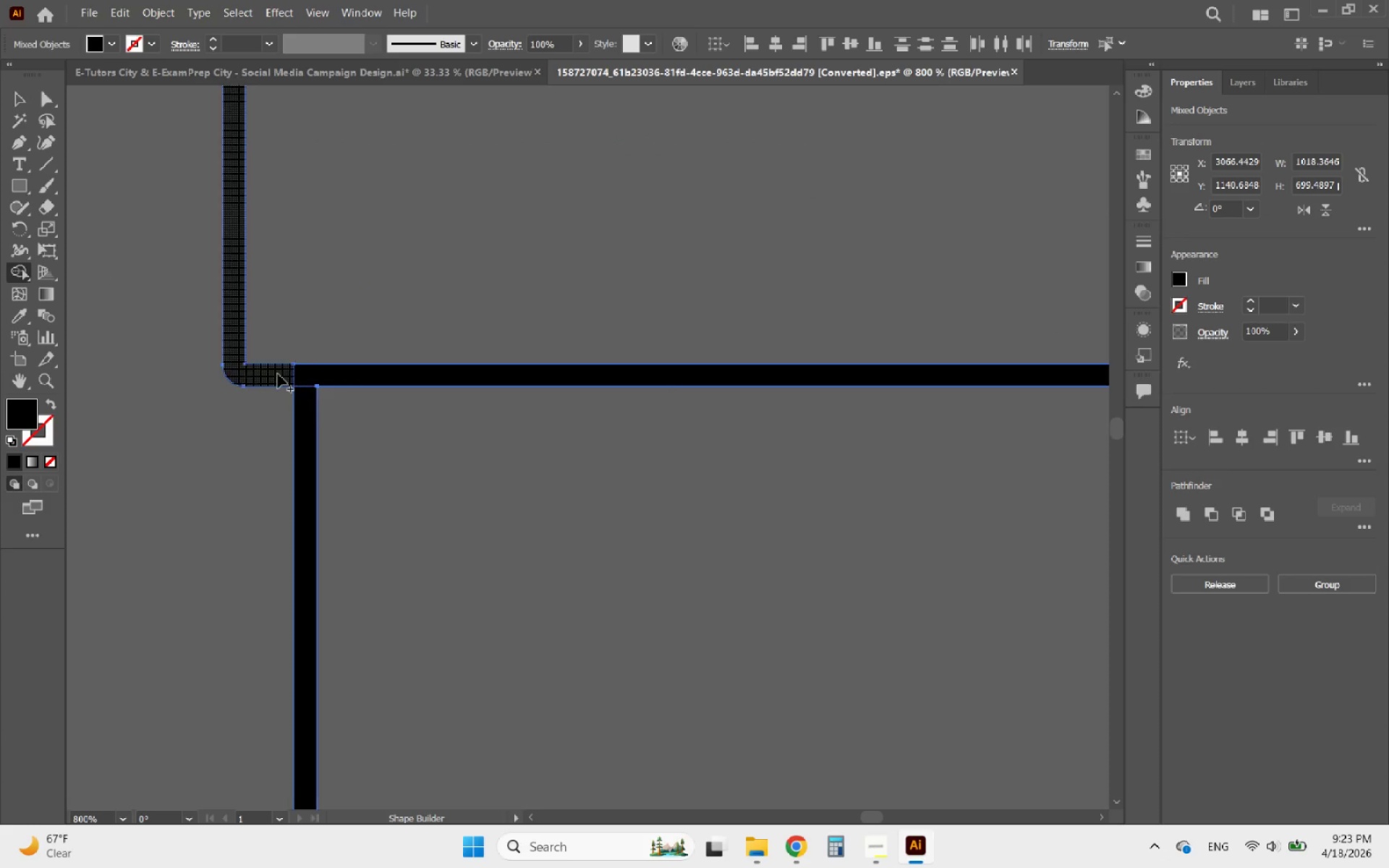 
left_click_drag(start_coordinate=[278, 374], to_coordinate=[304, 405])
 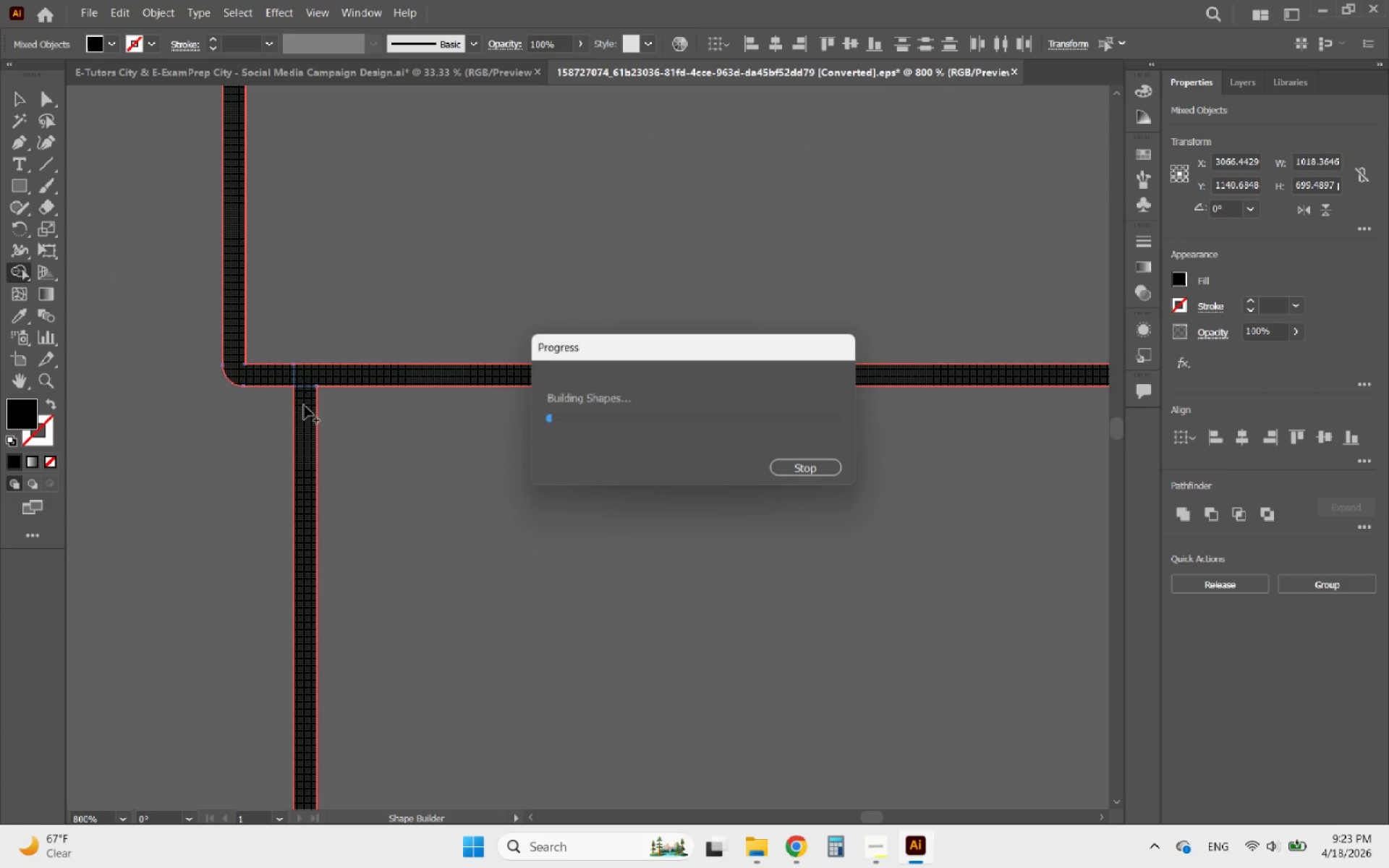 
hold_key(key=AltLeft, duration=2.57)
scroll: coordinate [273, 383], scroll_direction: down, amount: 4.0
 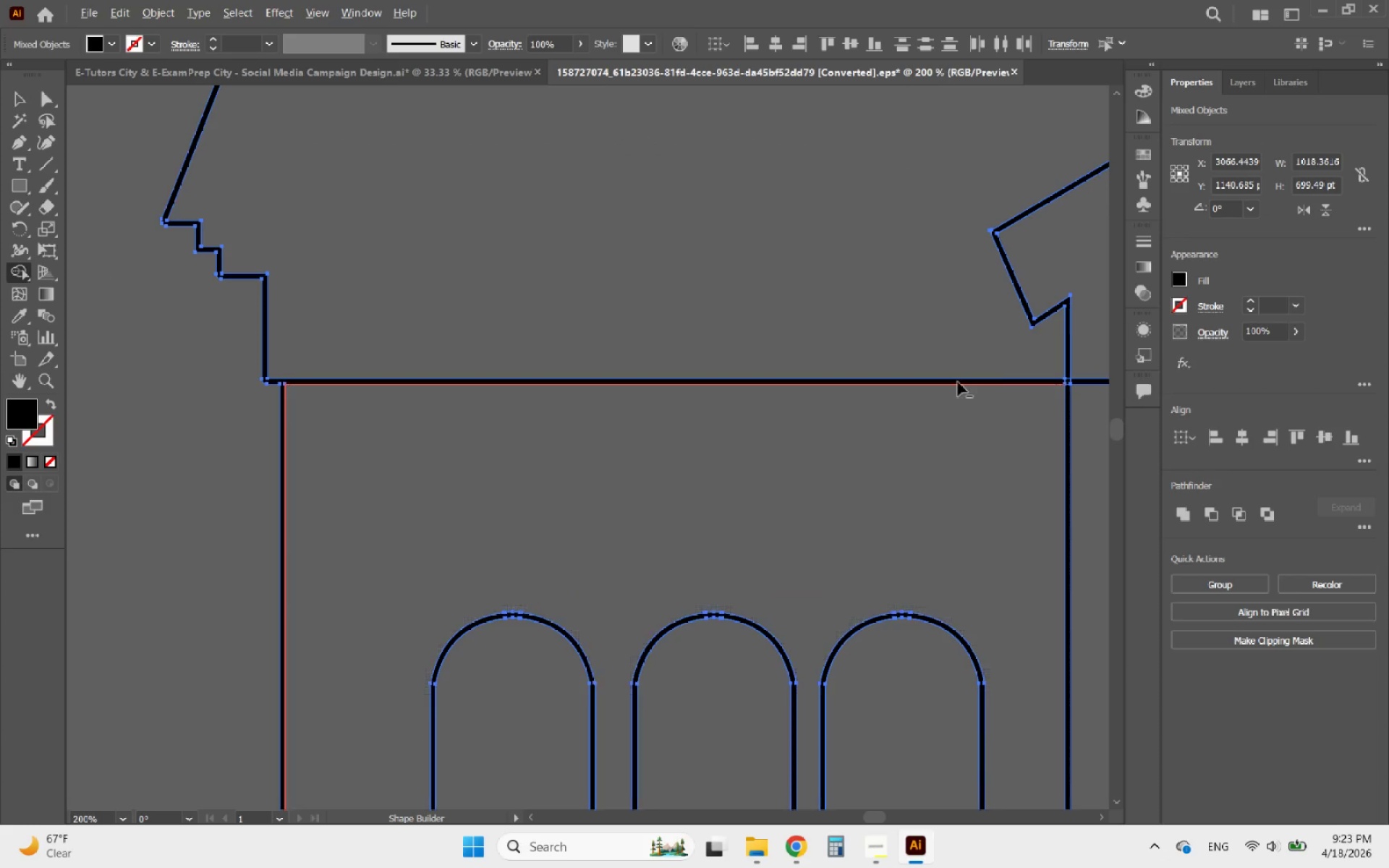 
scroll: coordinate [791, 412], scroll_direction: up, amount: 4.0
 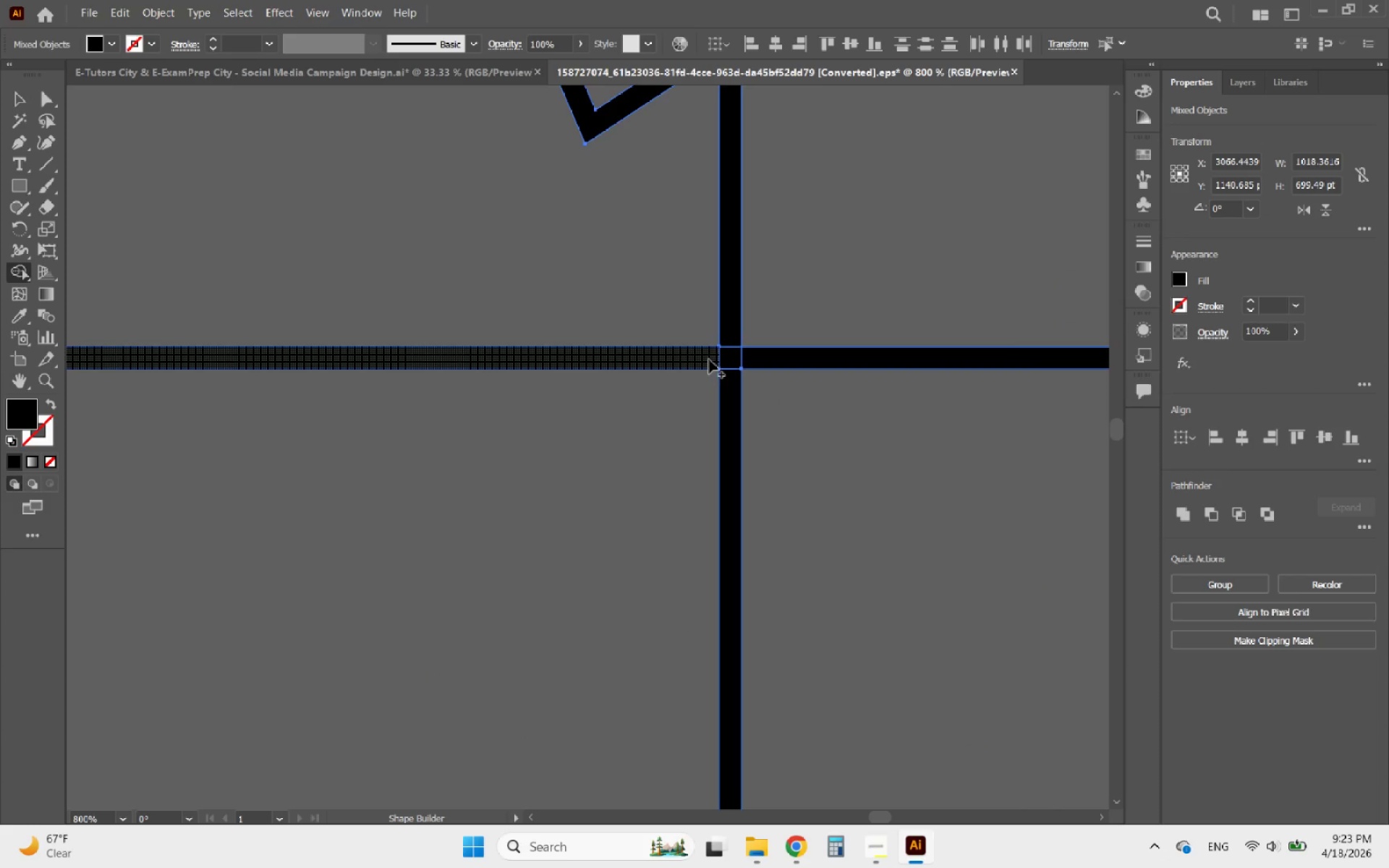 
left_click_drag(start_coordinate=[705, 359], to_coordinate=[738, 383])
 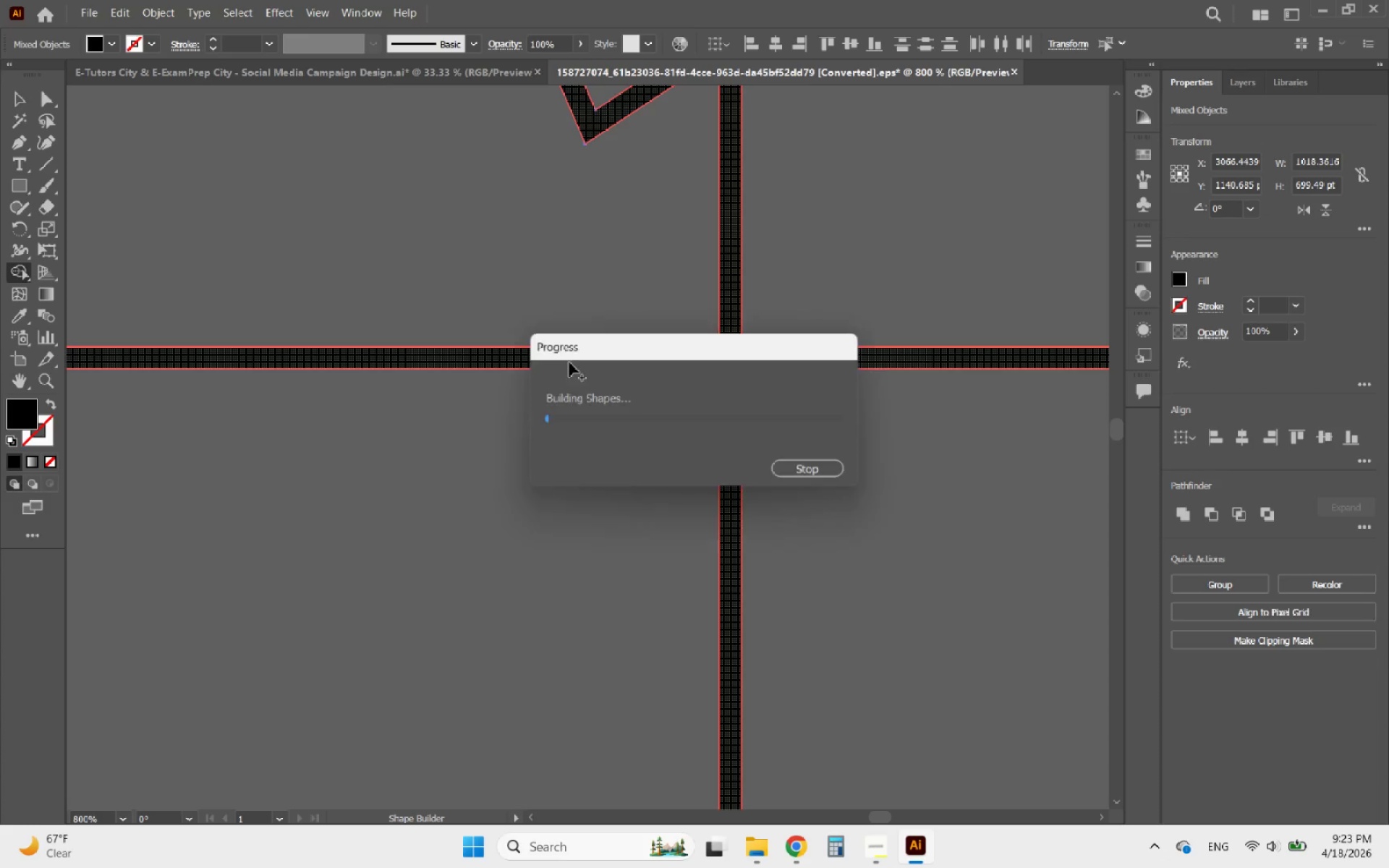 
hold_key(key=AltLeft, duration=3.59)
scroll: coordinate [344, 355], scroll_direction: down, amount: 6.0
 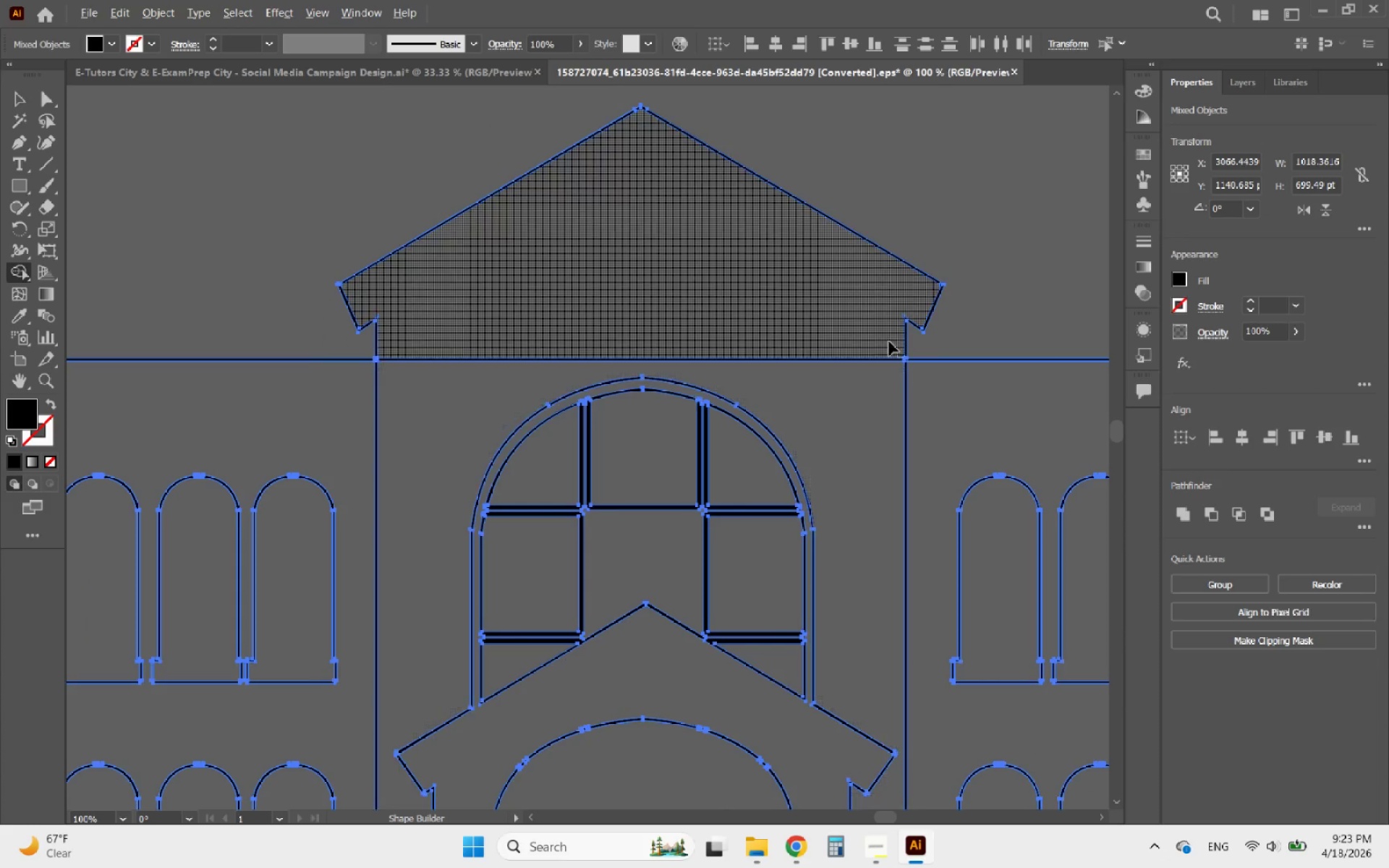 
scroll: coordinate [831, 467], scroll_direction: up, amount: 7.0
 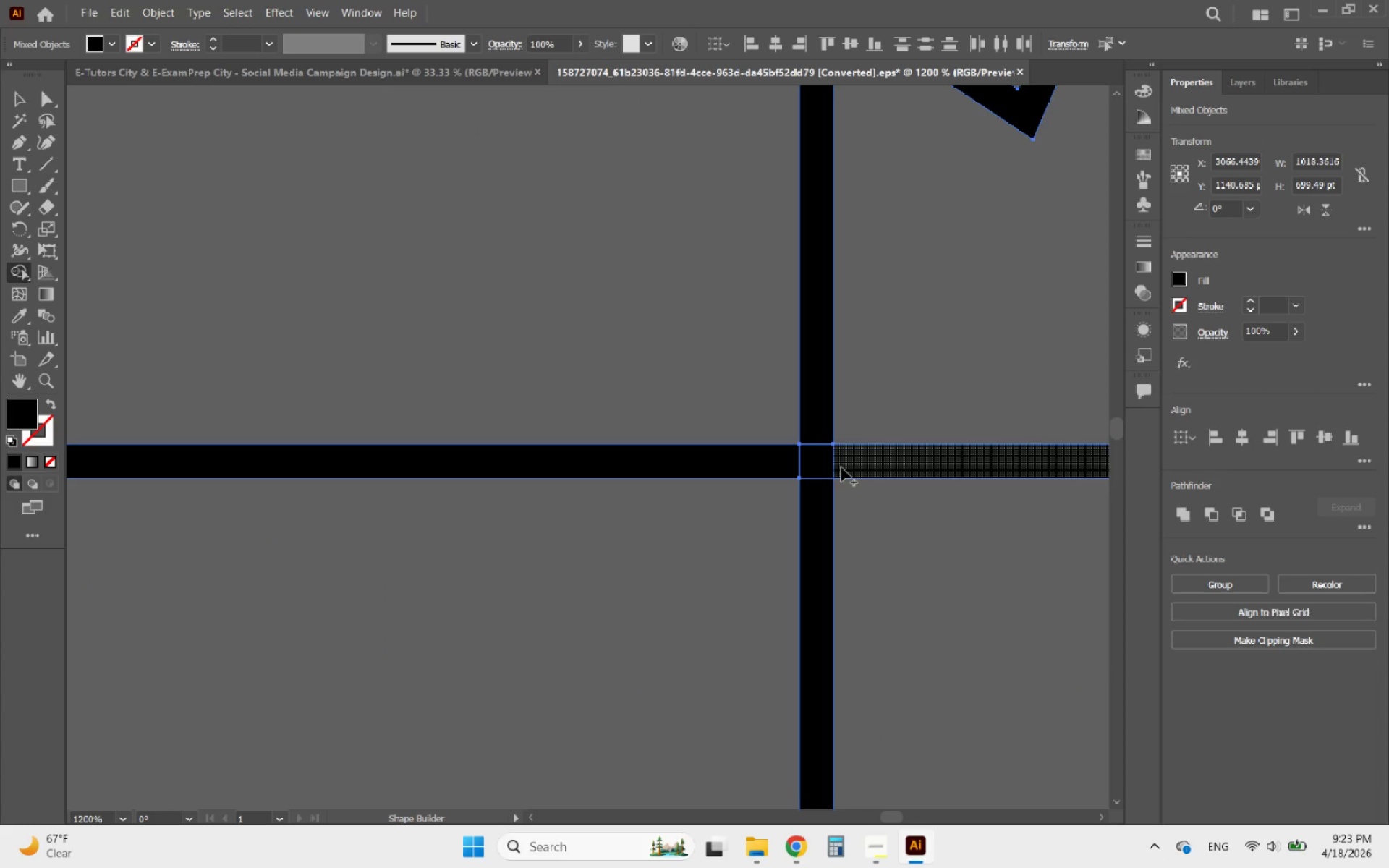 
left_click_drag(start_coordinate=[841, 467], to_coordinate=[820, 495])
 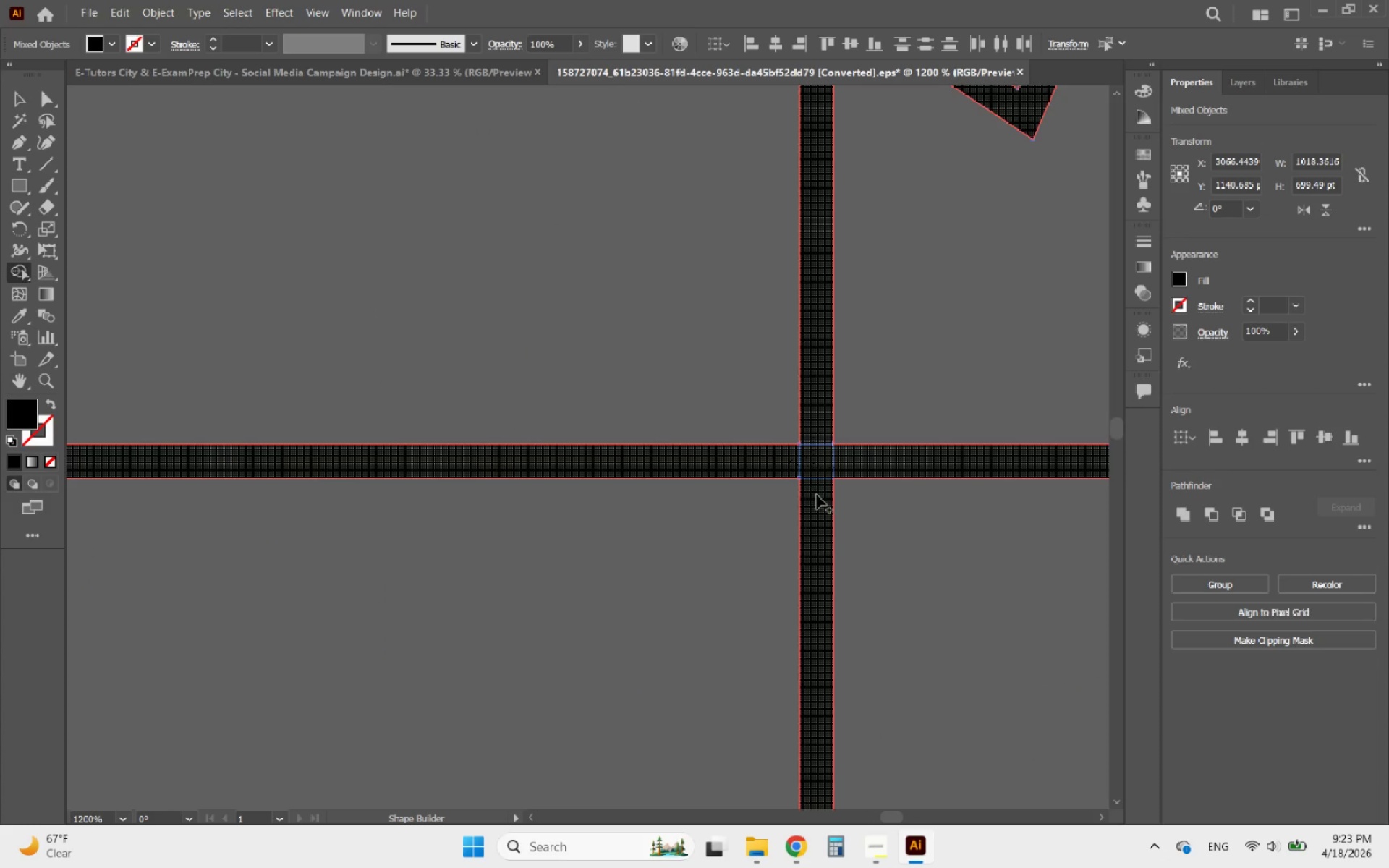 
hold_key(key=AltLeft, duration=2.43)
scroll: coordinate [520, 420], scroll_direction: down, amount: 9.0
 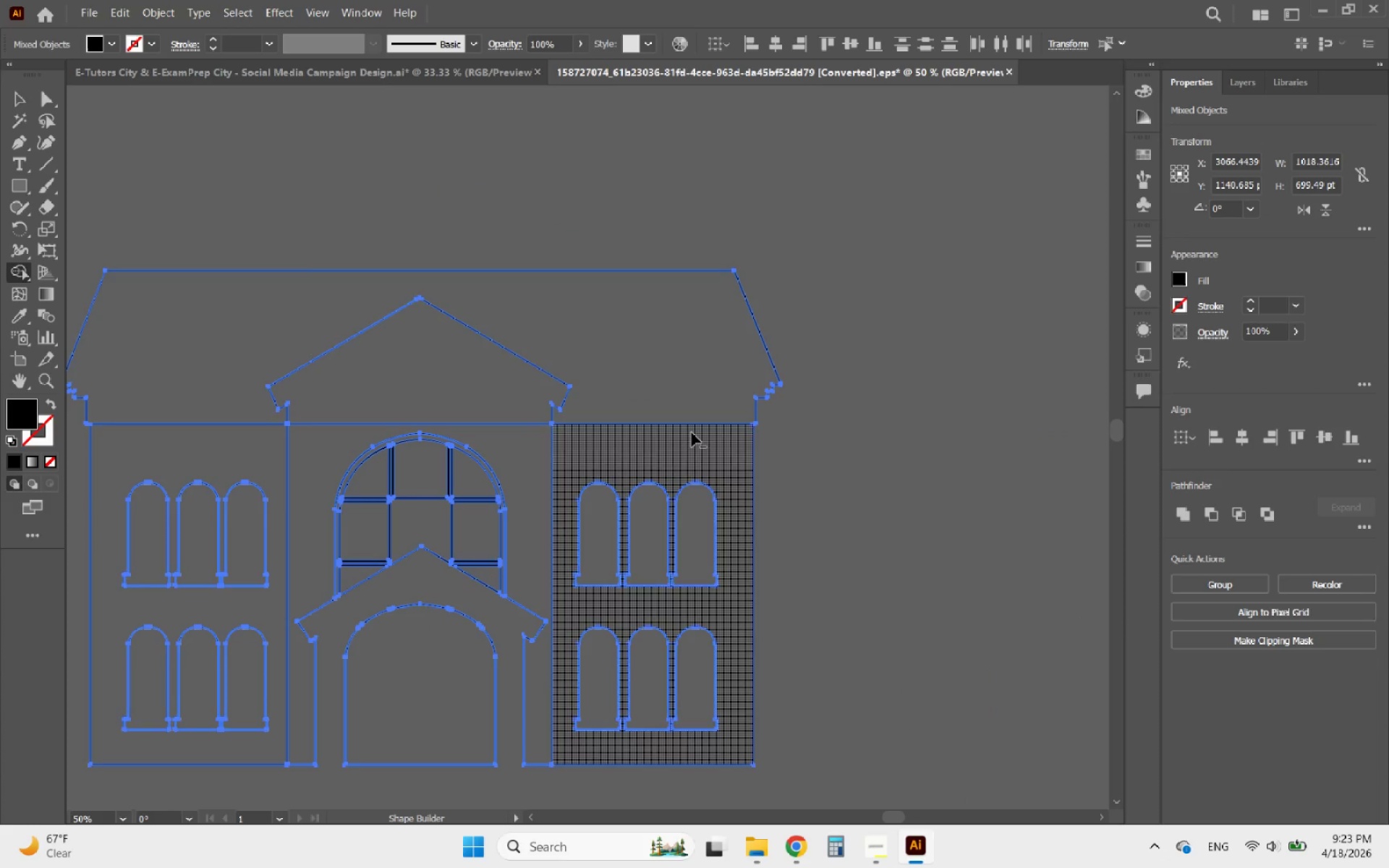 
scroll: coordinate [755, 438], scroll_direction: up, amount: 8.0
 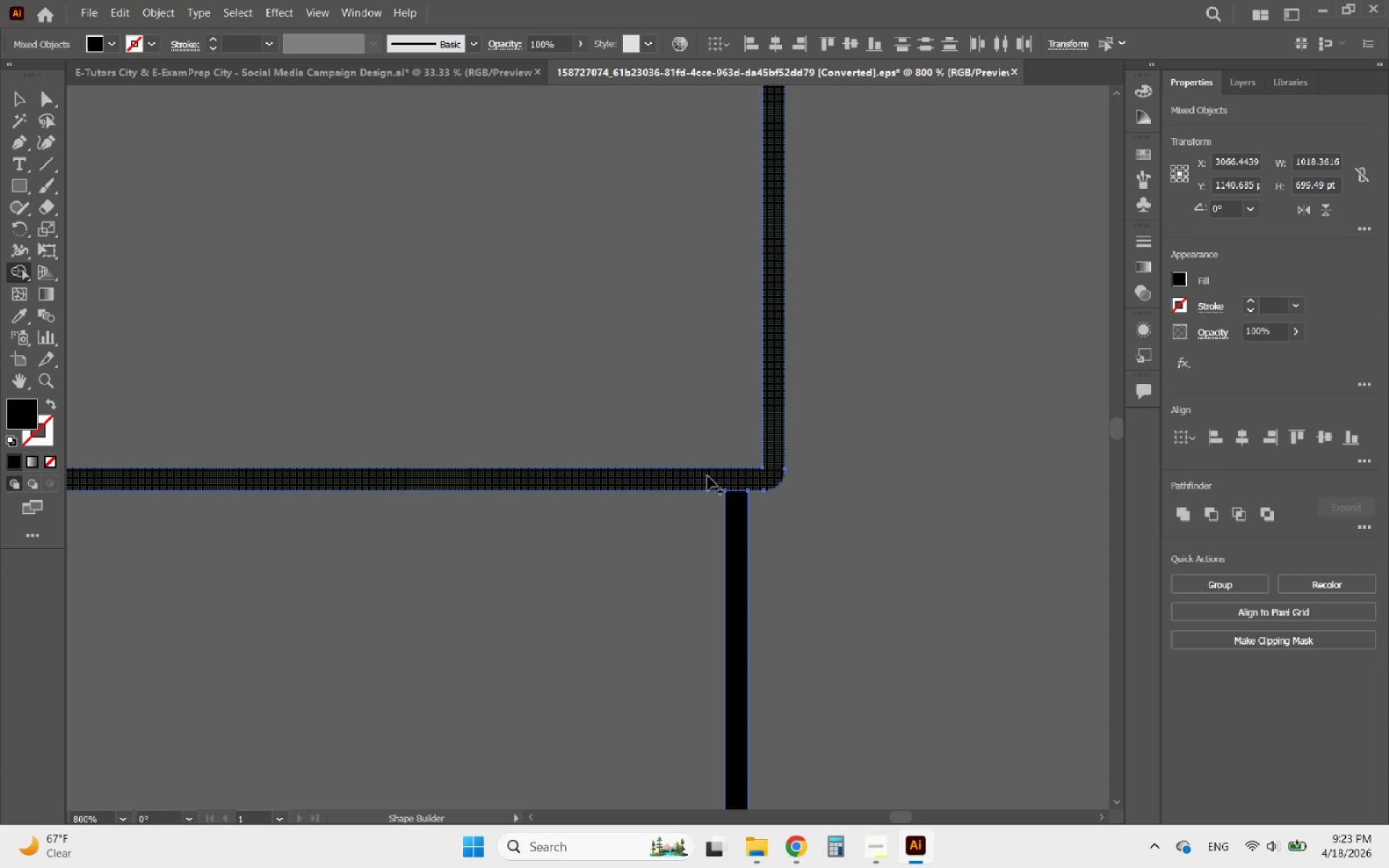 
left_click_drag(start_coordinate=[712, 477], to_coordinate=[739, 503])
 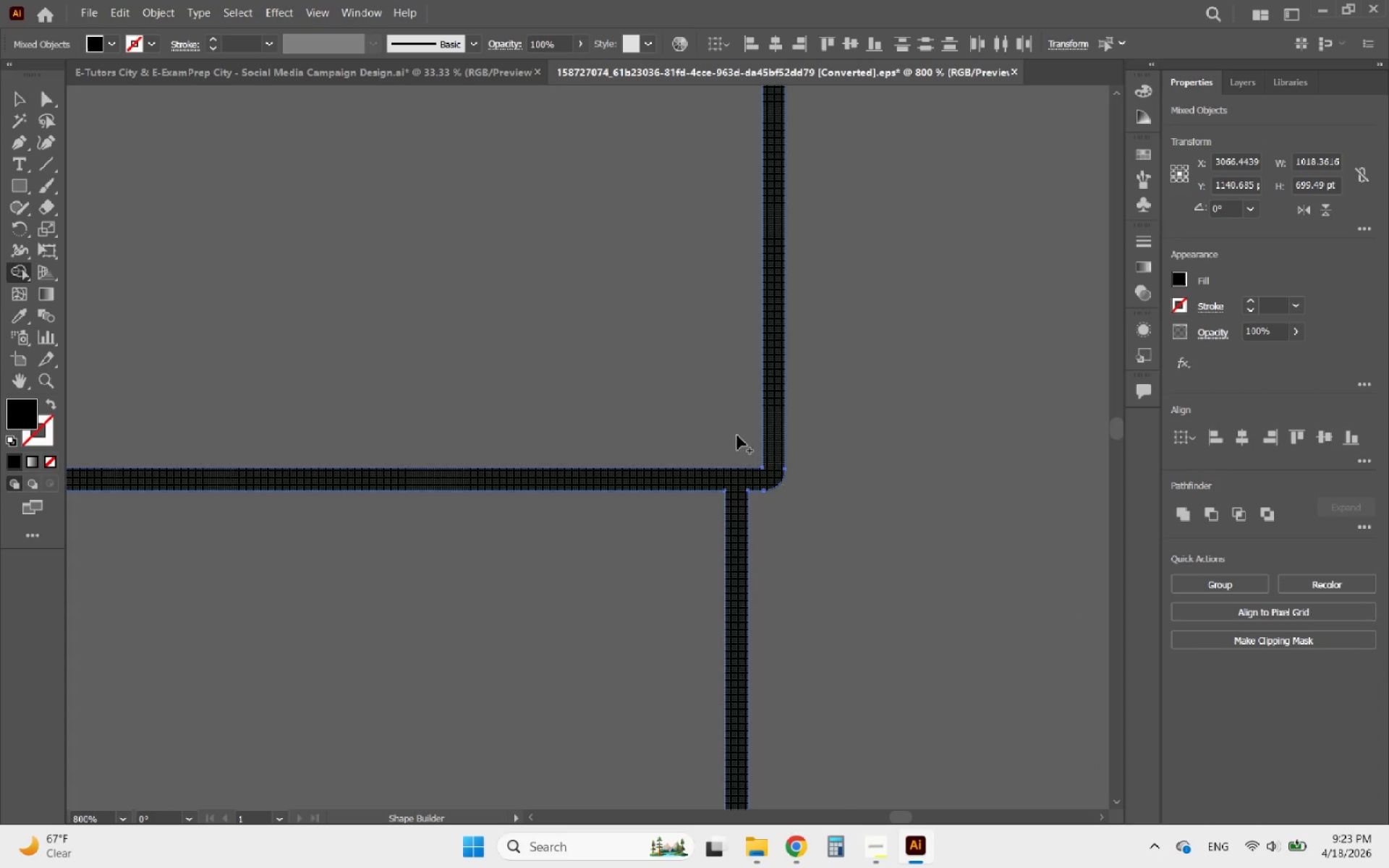 
hold_key(key=AltLeft, duration=5.2)
scroll: coordinate [716, 356], scroll_direction: down, amount: 9.0
 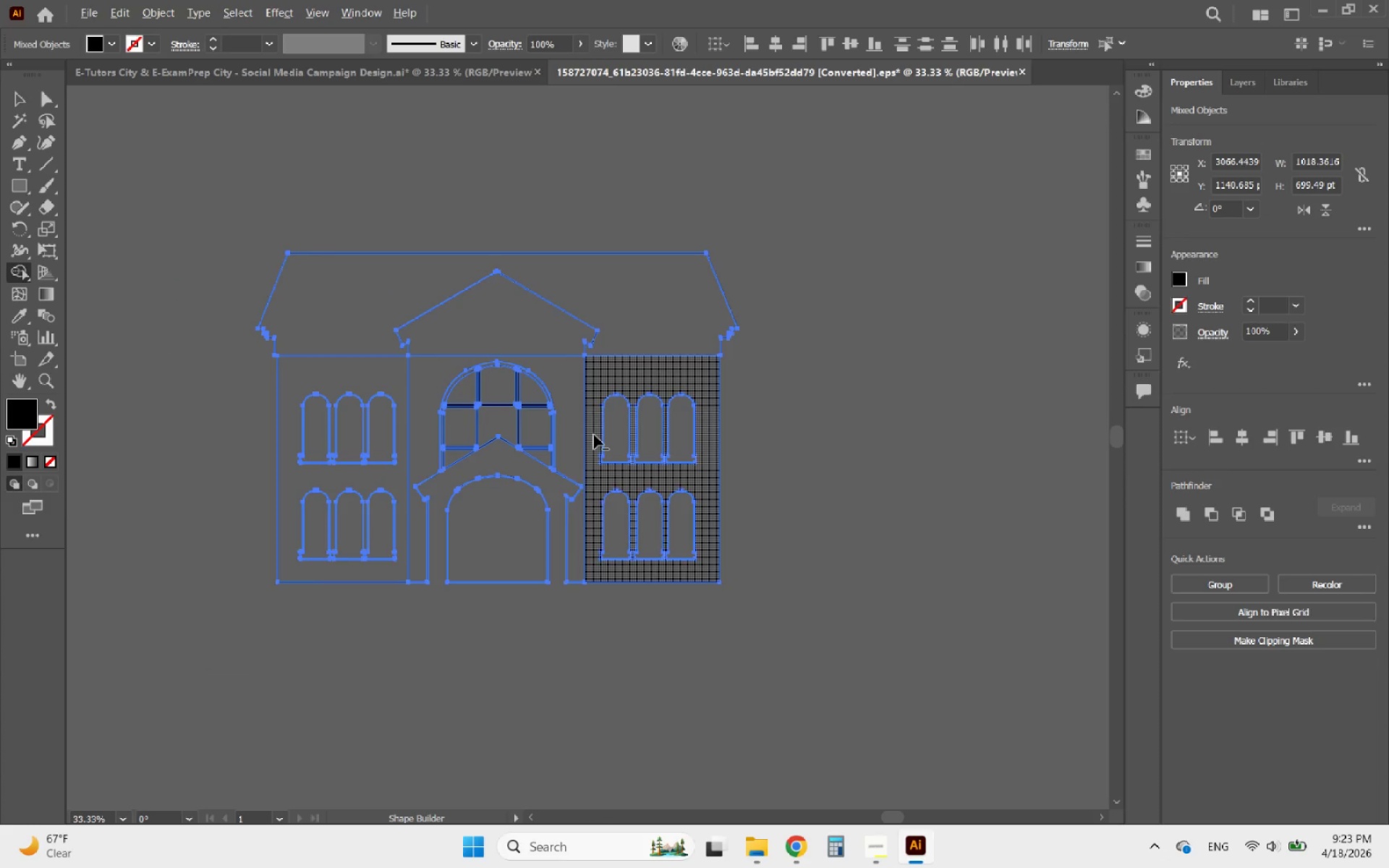 
scroll: coordinate [652, 301], scroll_direction: up, amount: 8.0
 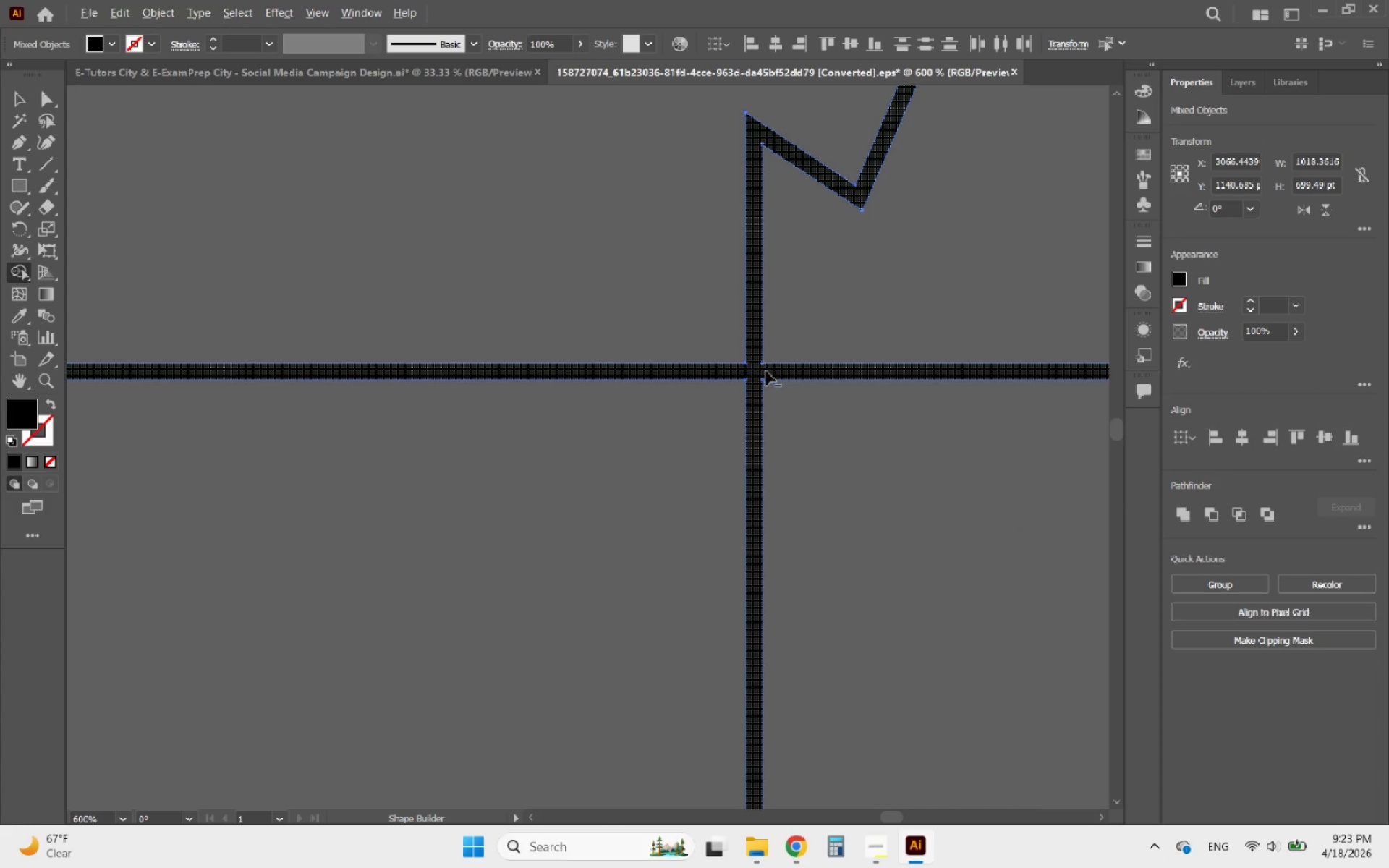 
scroll: coordinate [763, 344], scroll_direction: down, amount: 8.0
 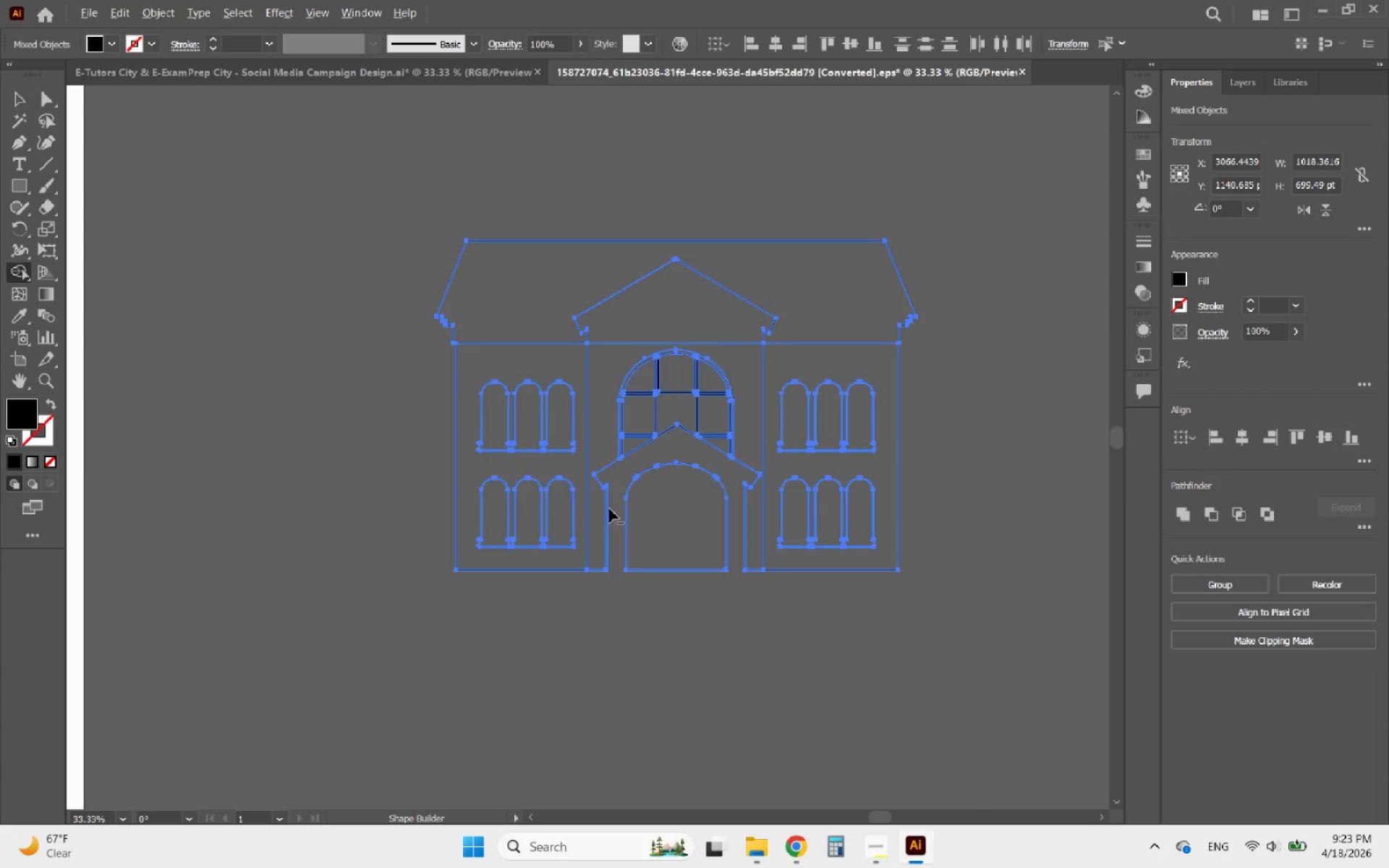 
scroll: coordinate [508, 601], scroll_direction: up, amount: 9.0
 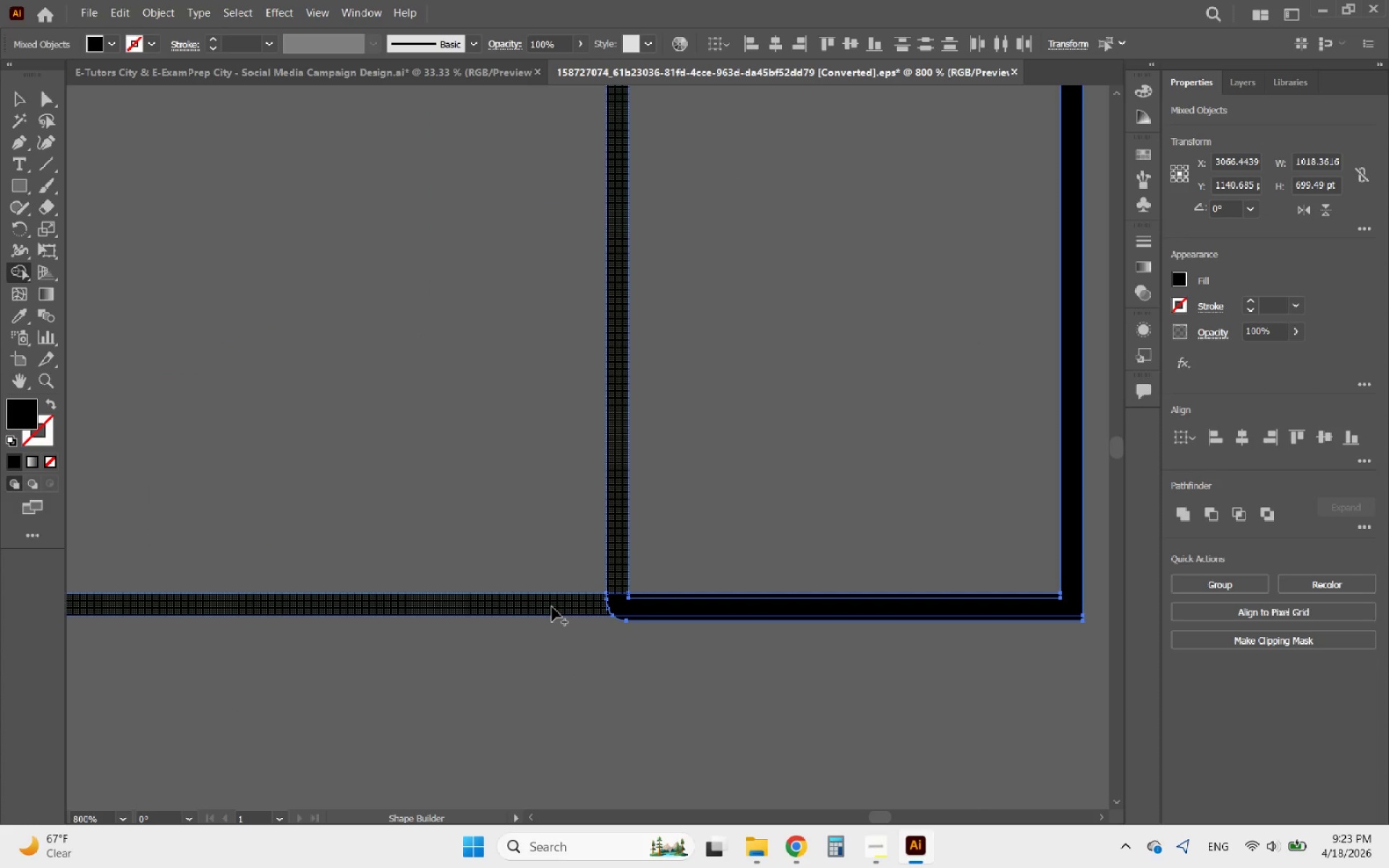 
left_click_drag(start_coordinate=[554, 606], to_coordinate=[629, 616])
 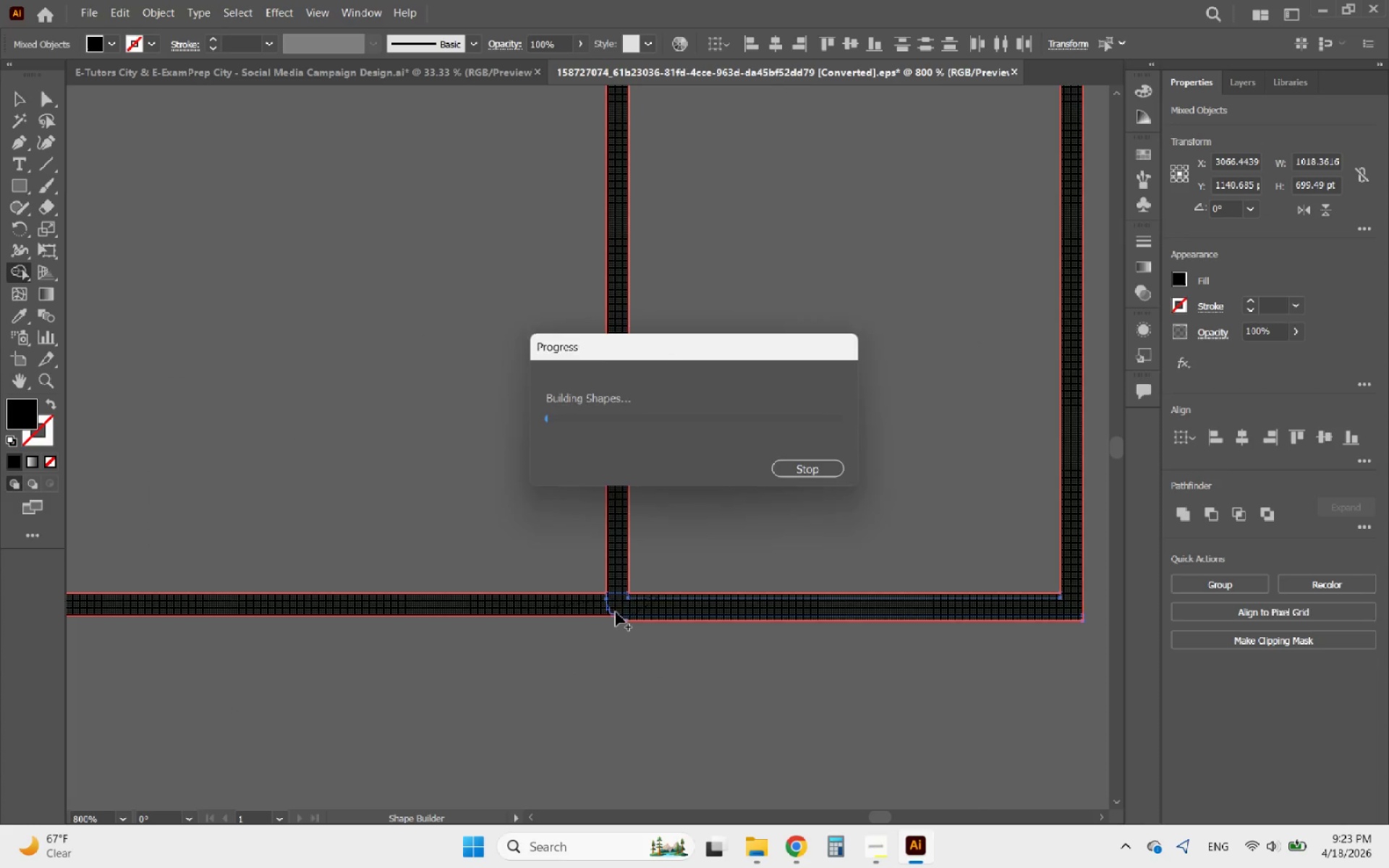 
hold_key(key=AltLeft, duration=2.14)
scroll: coordinate [543, 592], scroll_direction: down, amount: 5.0
 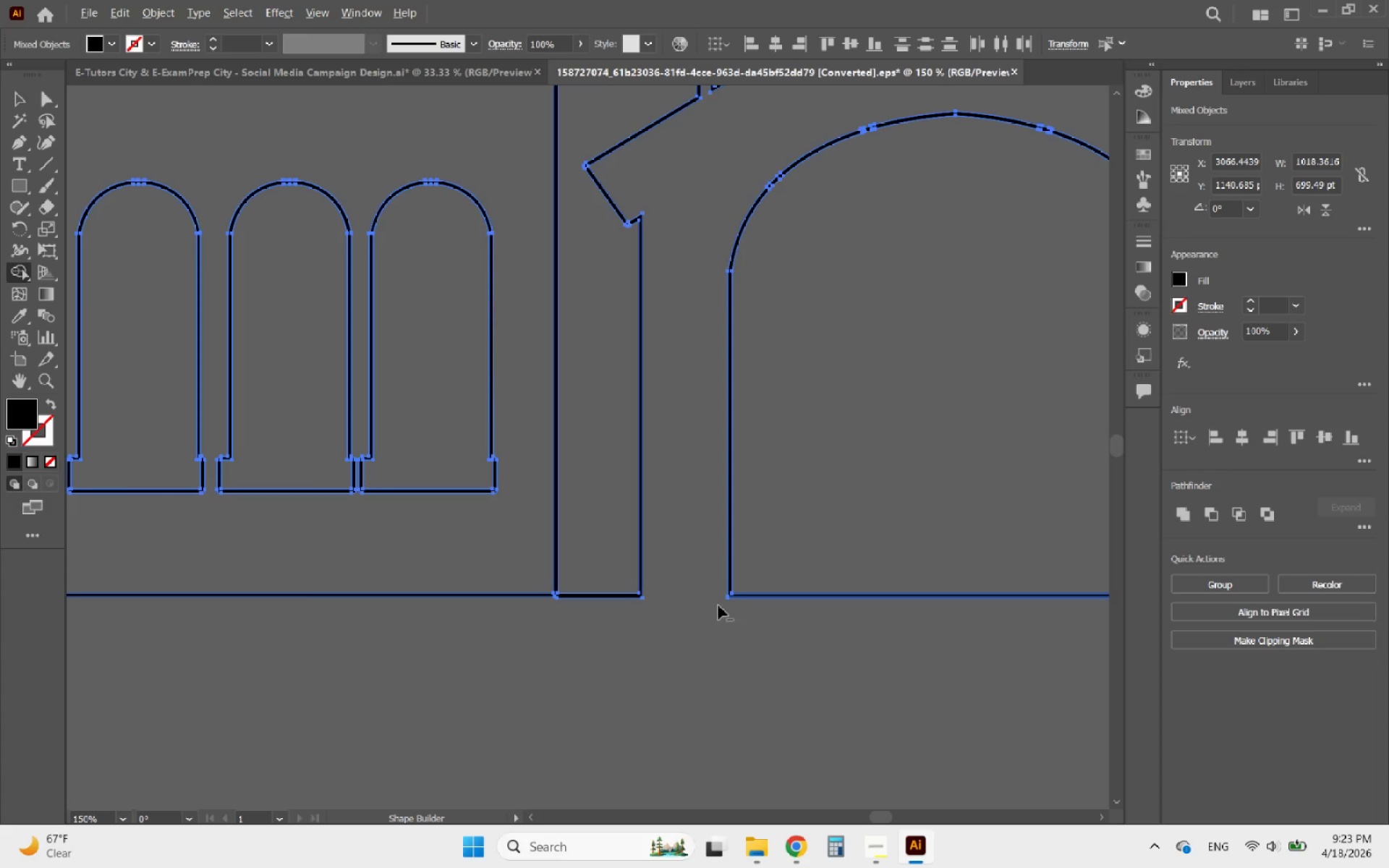 
scroll: coordinate [736, 600], scroll_direction: up, amount: 6.0
 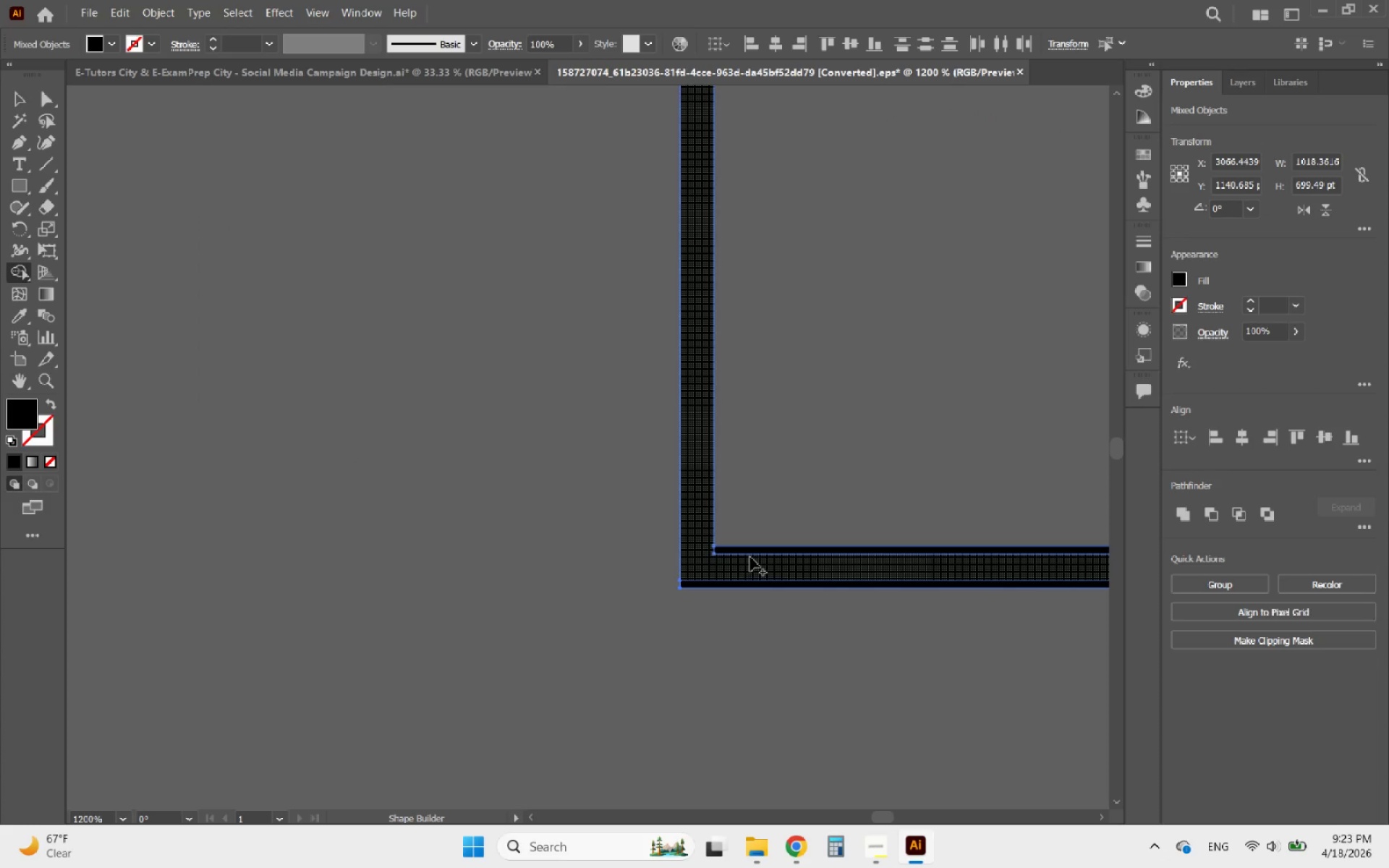 
left_click_drag(start_coordinate=[773, 553], to_coordinate=[708, 583])
 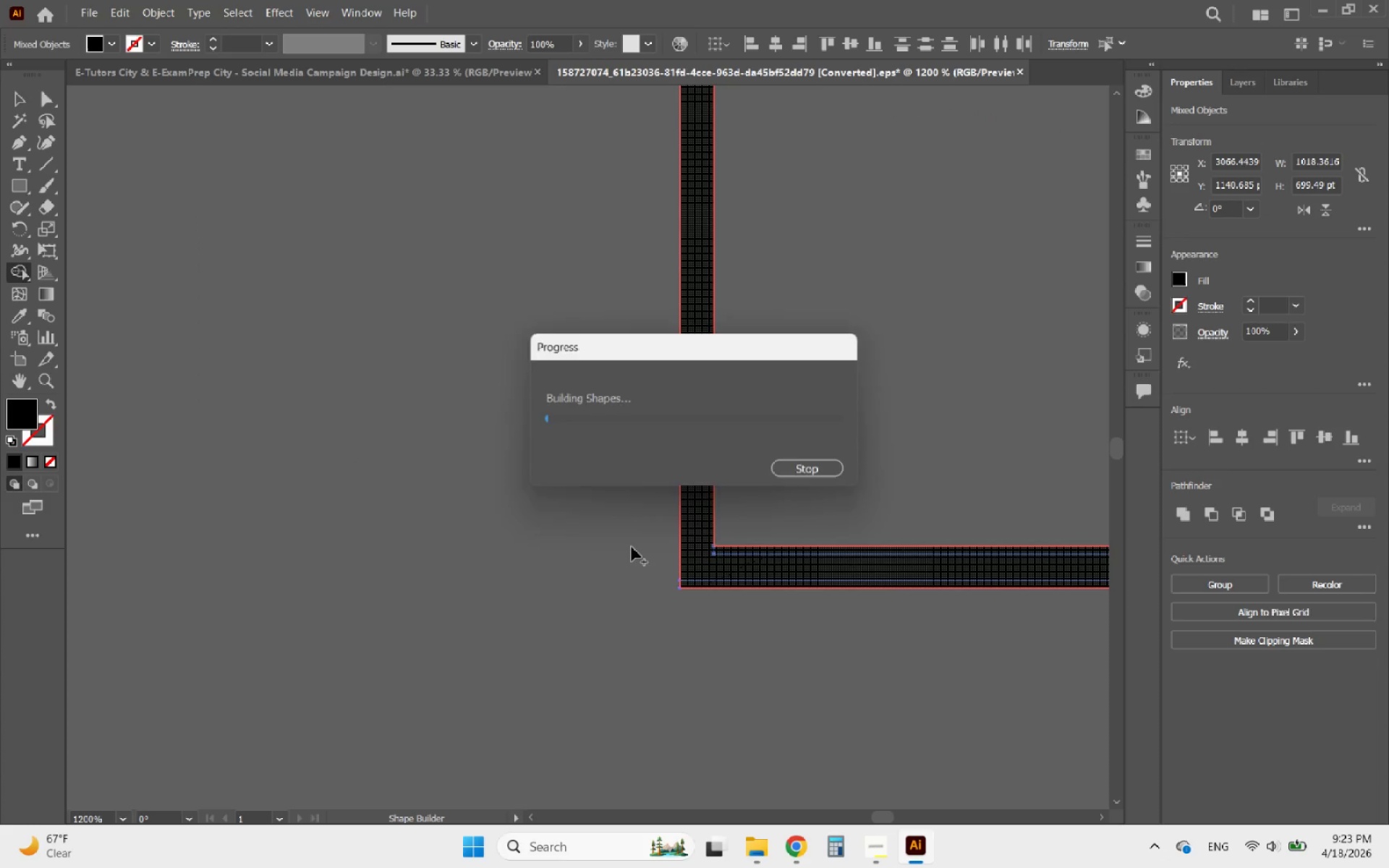 
hold_key(key=AltLeft, duration=2.17)
scroll: coordinate [480, 507], scroll_direction: down, amount: 6.0
 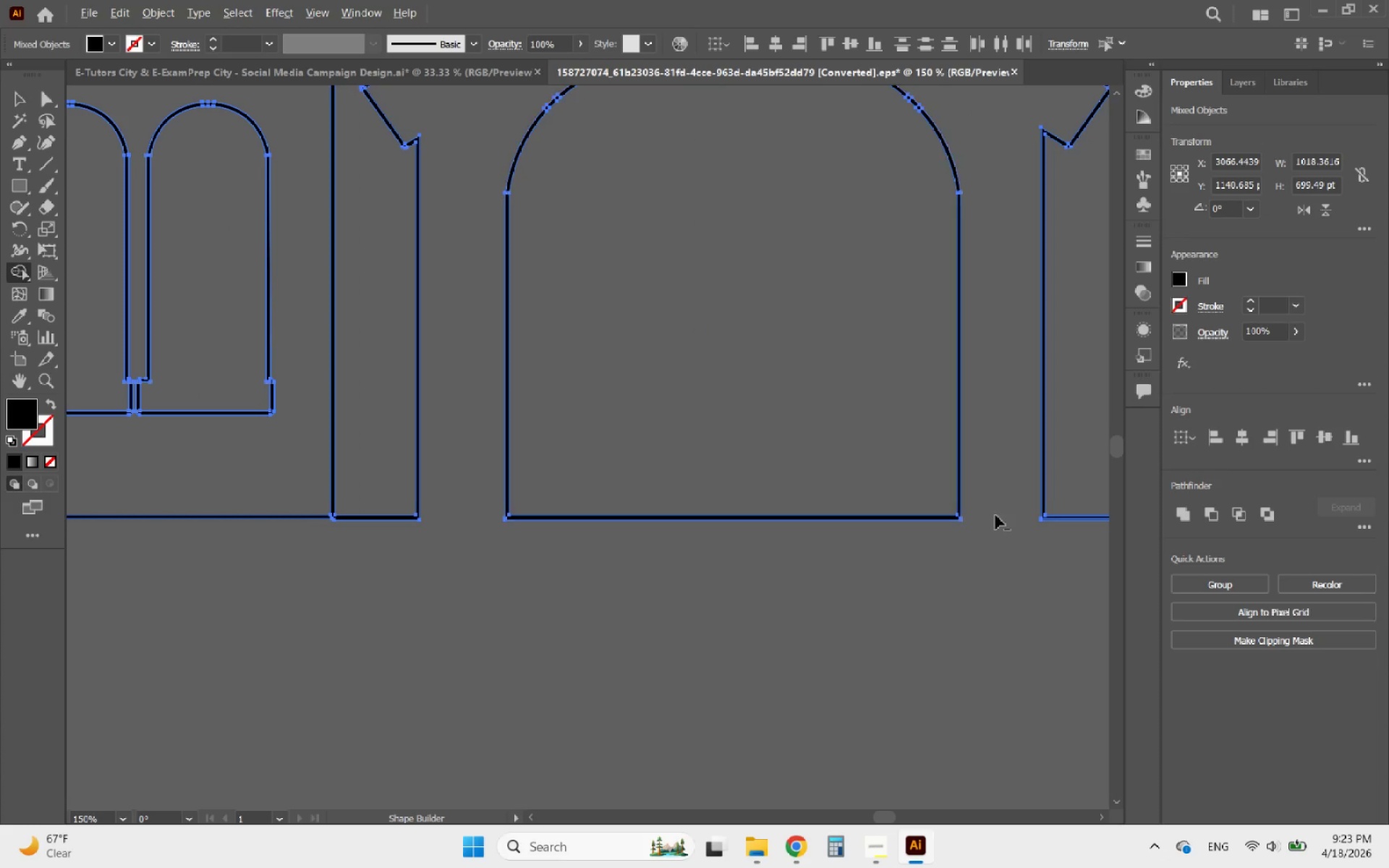 
scroll: coordinate [993, 562], scroll_direction: up, amount: 7.0
 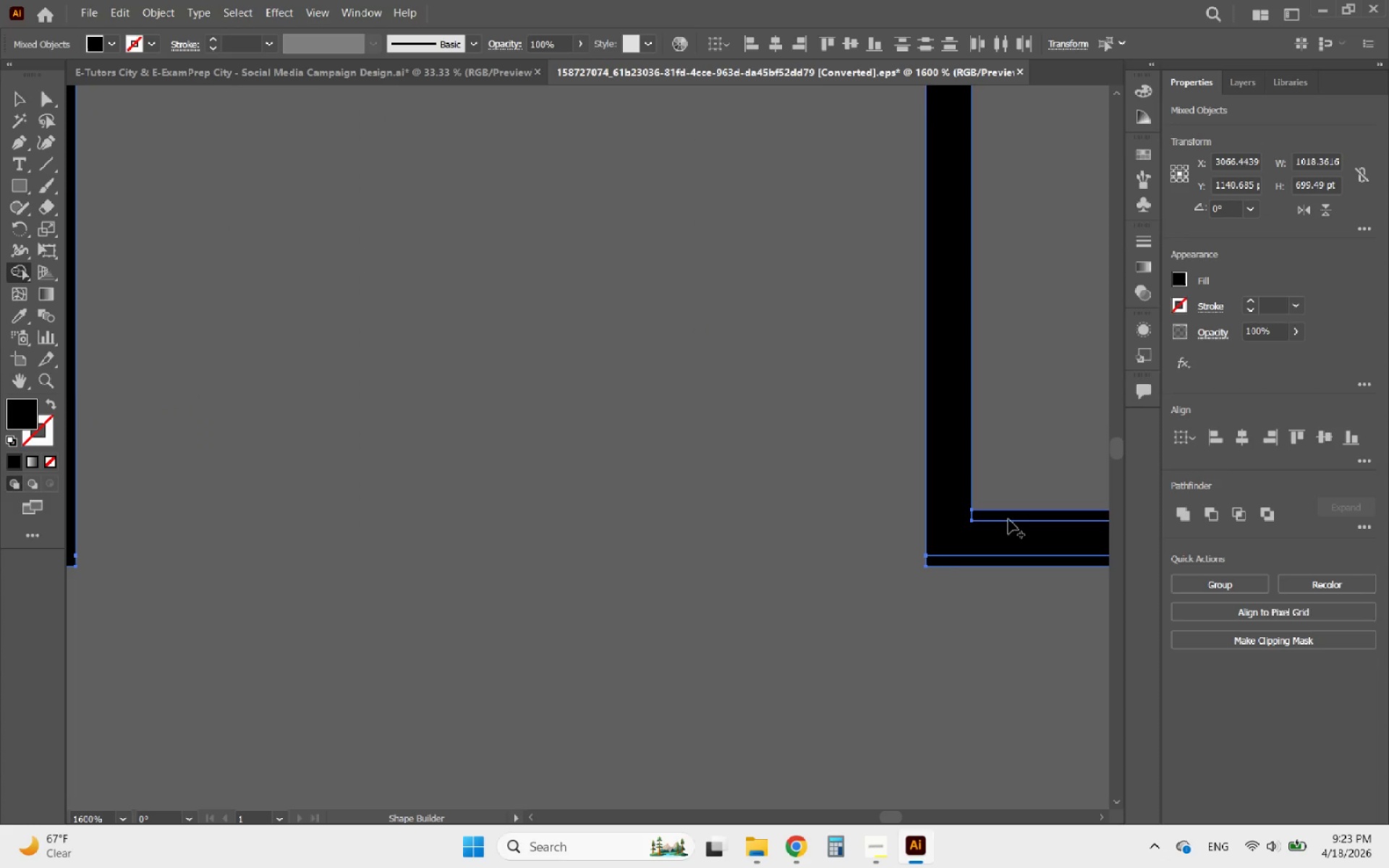 
left_click_drag(start_coordinate=[1015, 519], to_coordinate=[948, 559])
 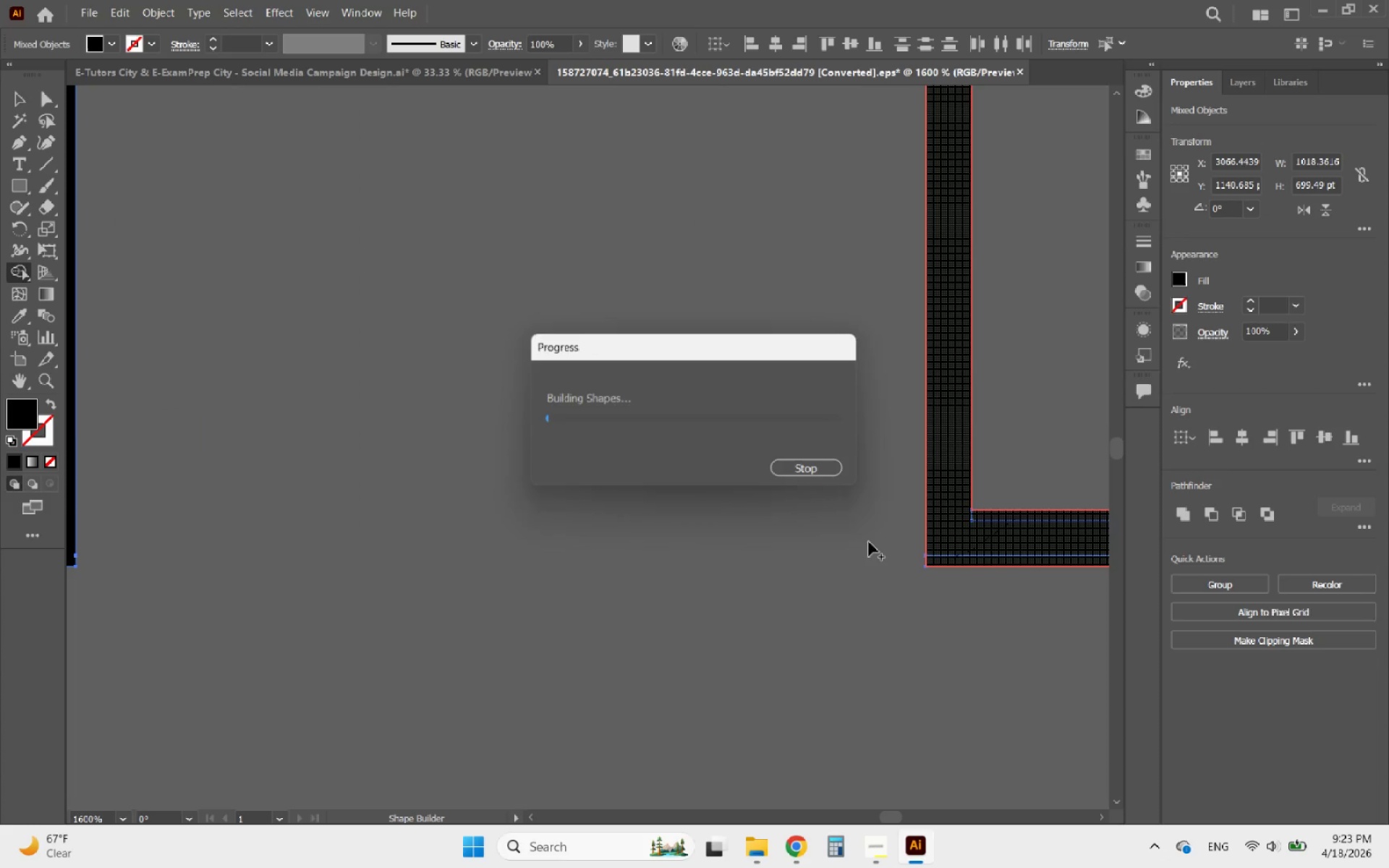 
hold_key(key=AltLeft, duration=2.56)
scroll: coordinate [628, 496], scroll_direction: down, amount: 8.0
 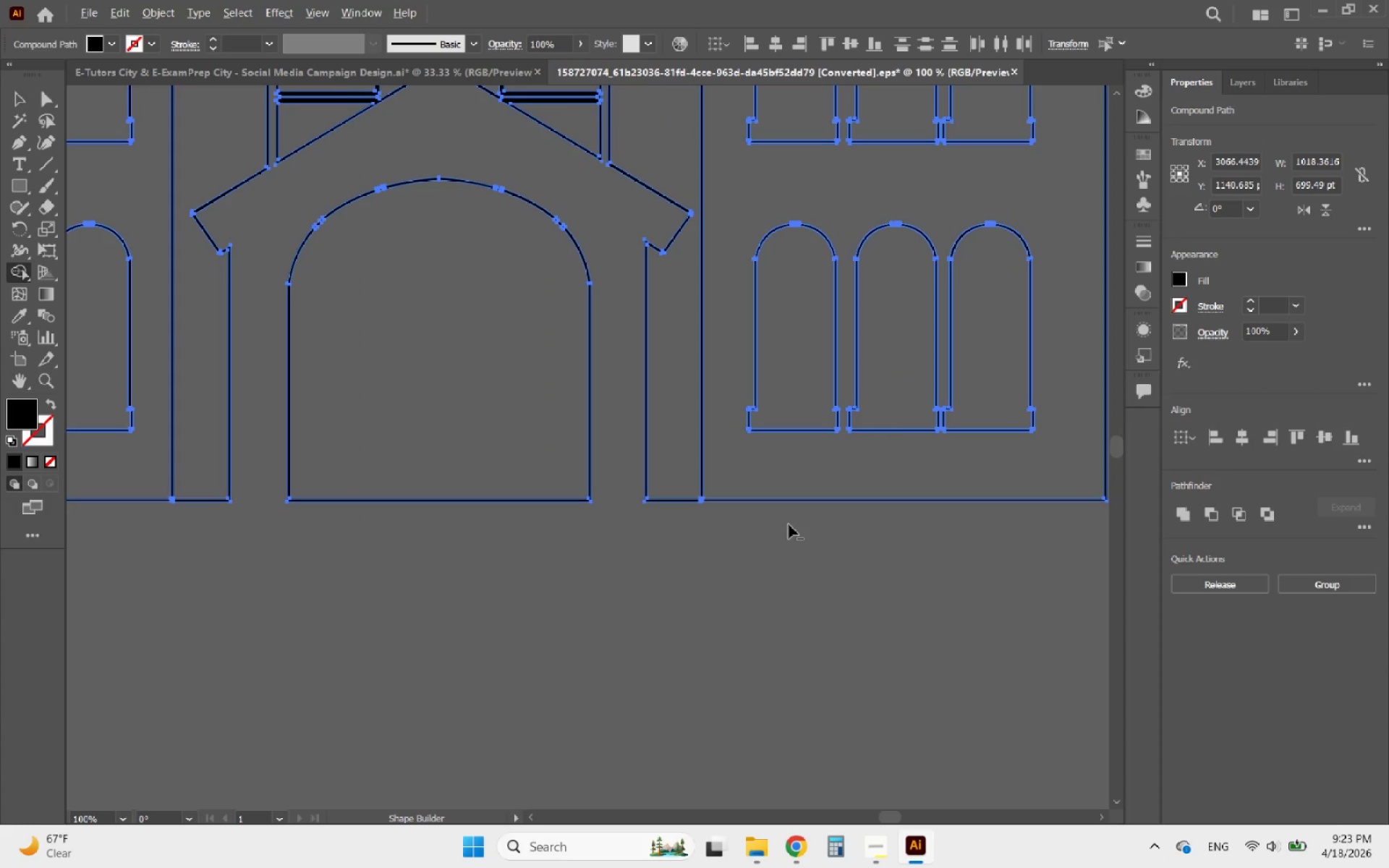 
scroll: coordinate [557, 494], scroll_direction: up, amount: 8.0
 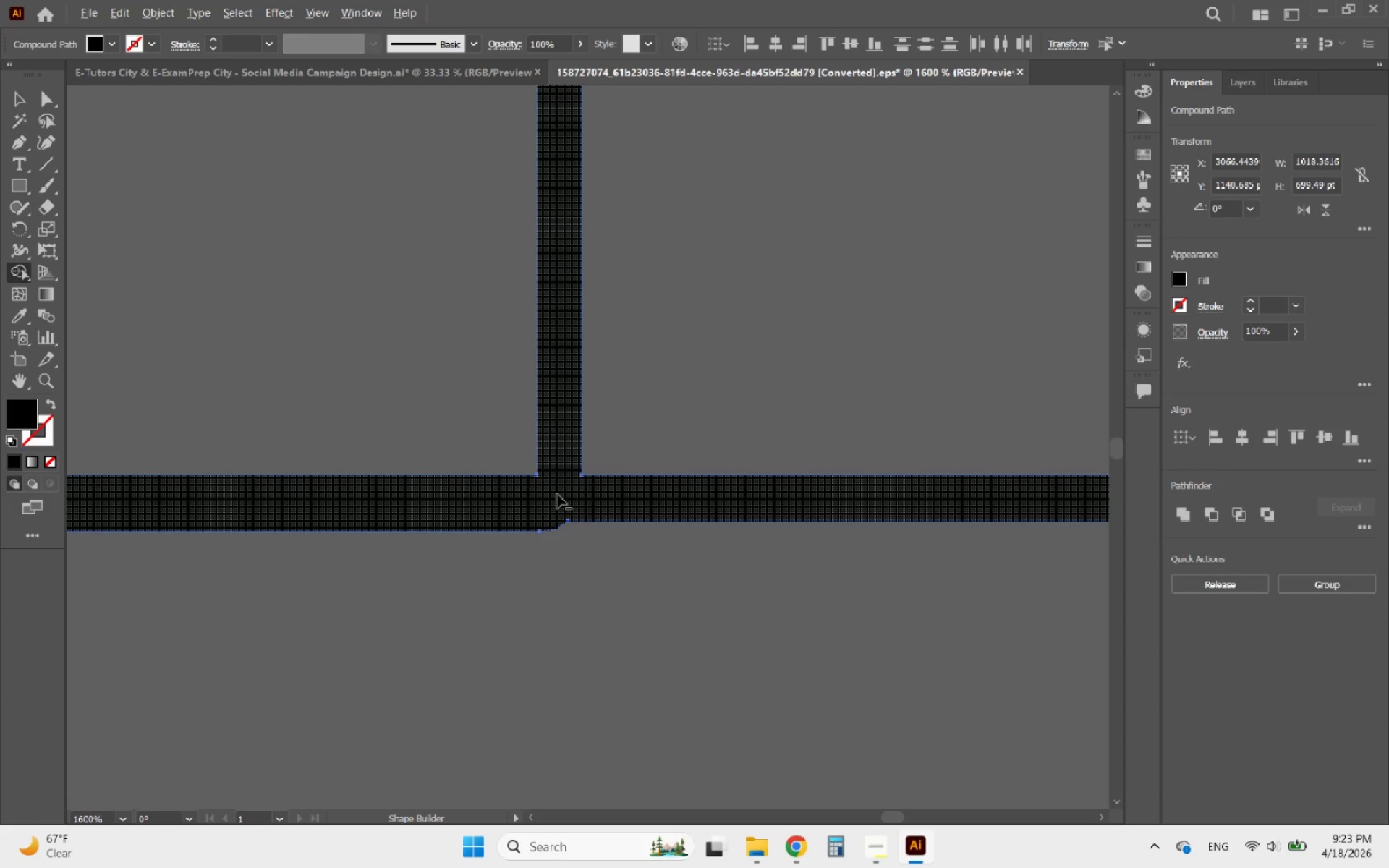 
left_click_drag(start_coordinate=[557, 494], to_coordinate=[589, 501])
 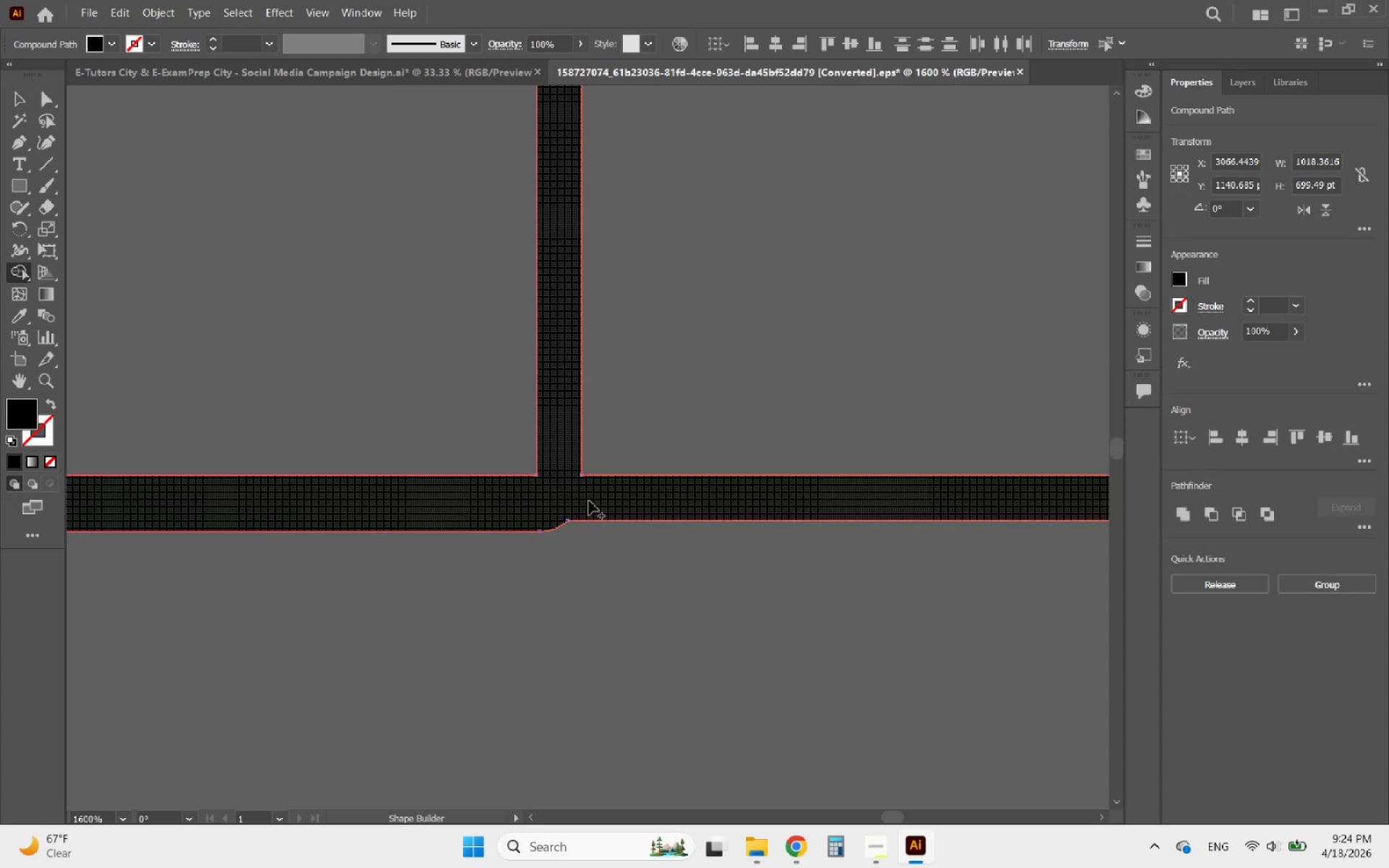 
hold_key(key=AltLeft, duration=5.55)
scroll: coordinate [708, 519], scroll_direction: down, amount: 10.0
 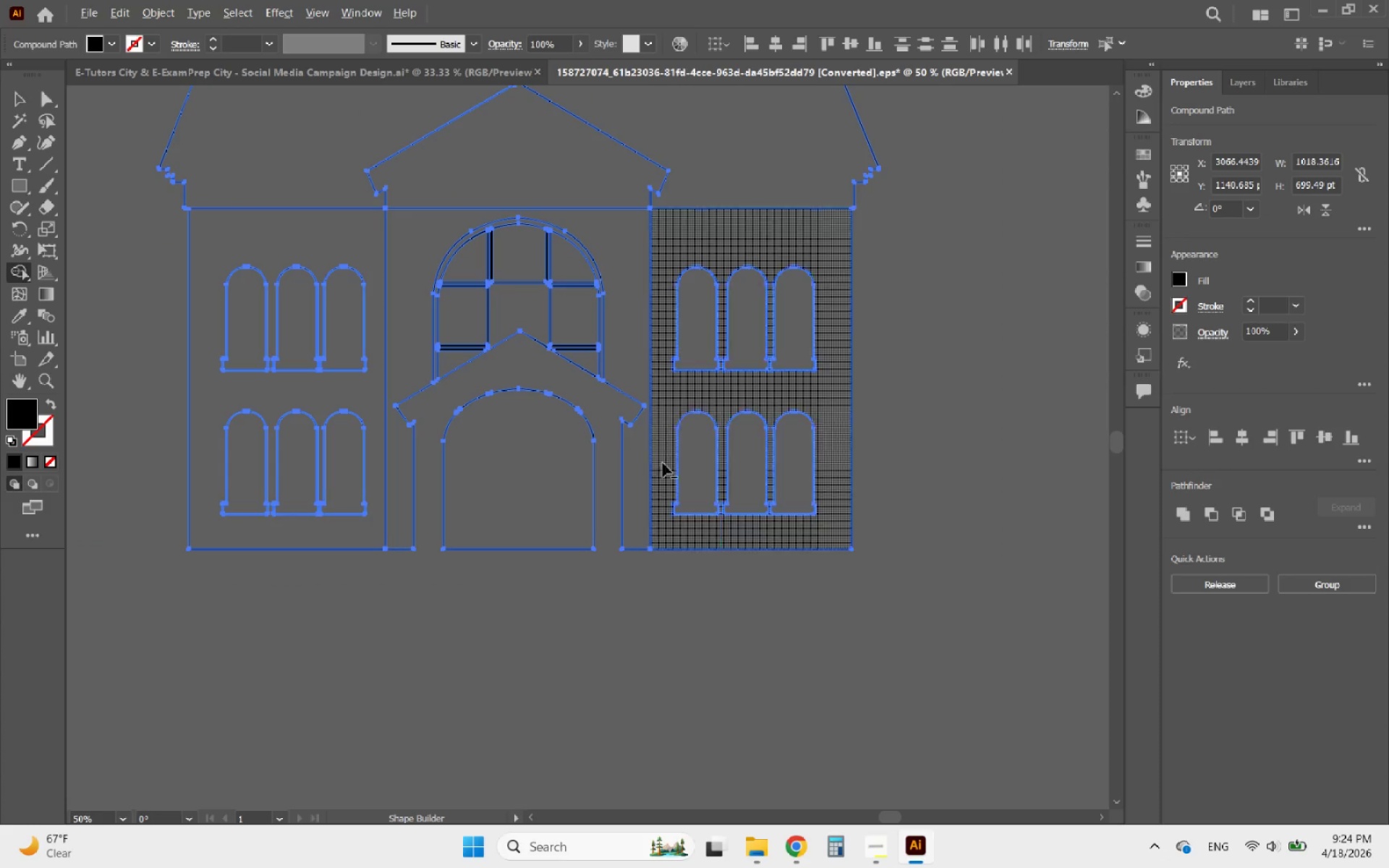 
scroll: coordinate [349, 391], scroll_direction: up, amount: 5.0
 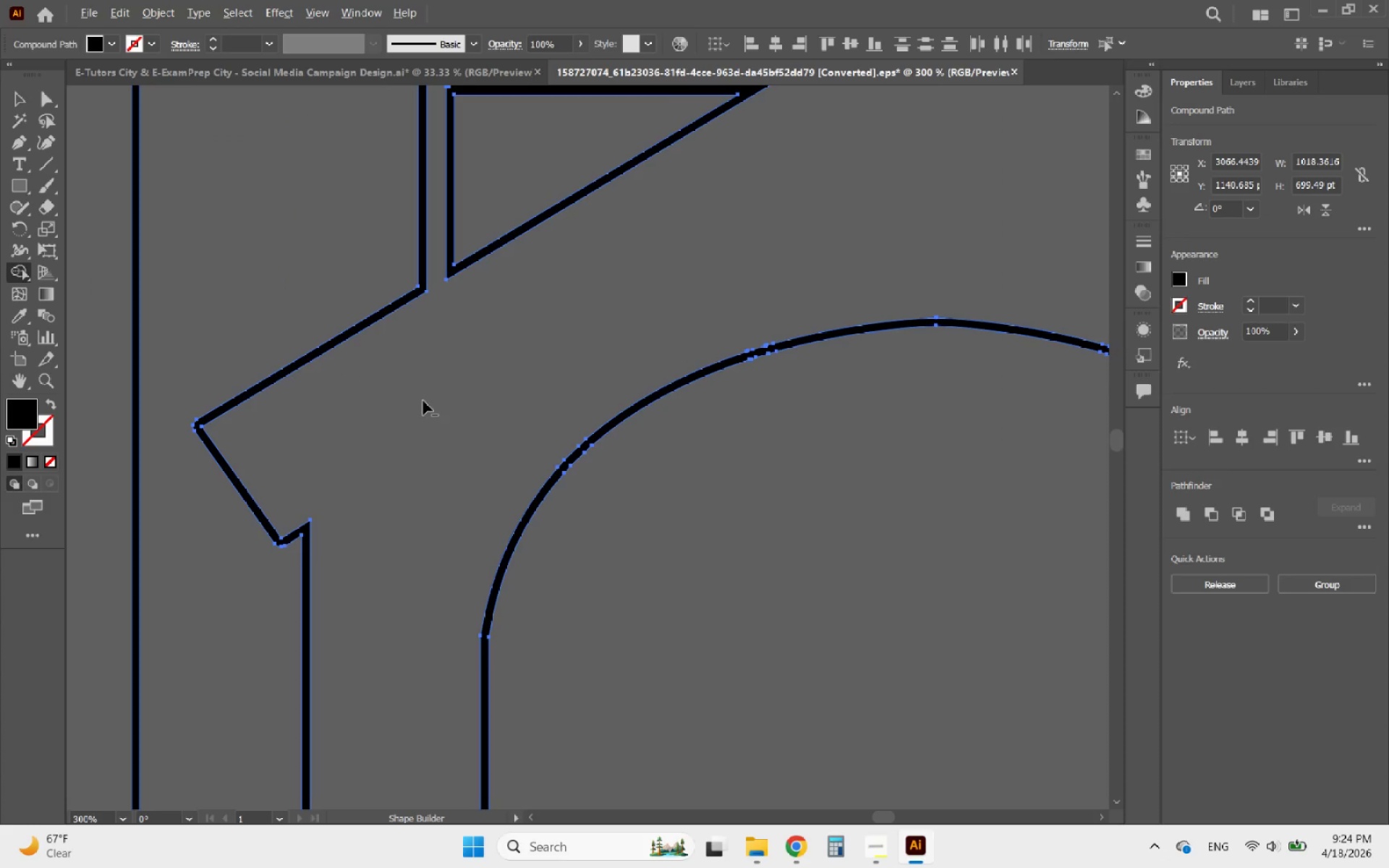 
scroll: coordinate [561, 500], scroll_direction: down, amount: 3.0
 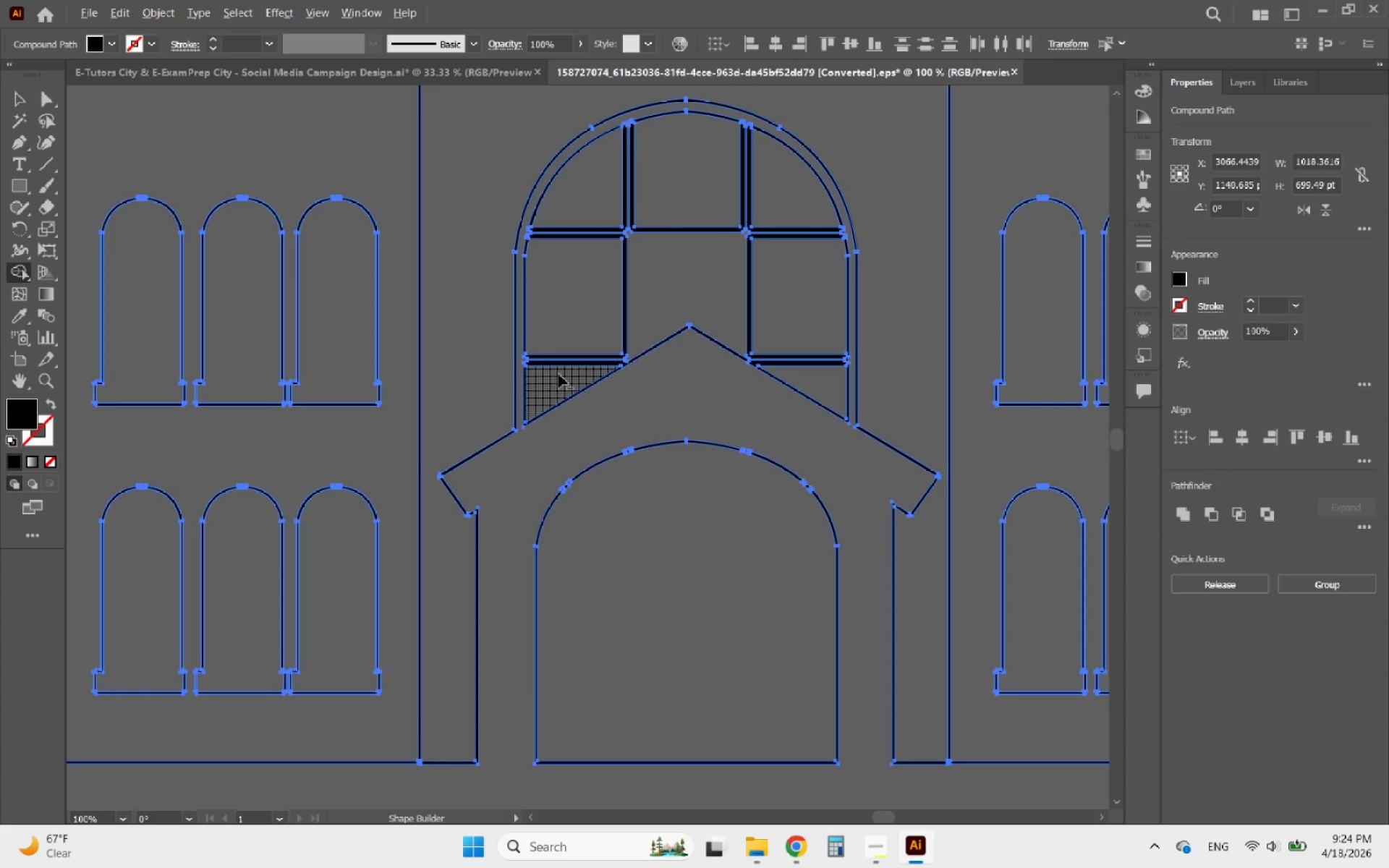 
scroll: coordinate [535, 348], scroll_direction: up, amount: 5.0
 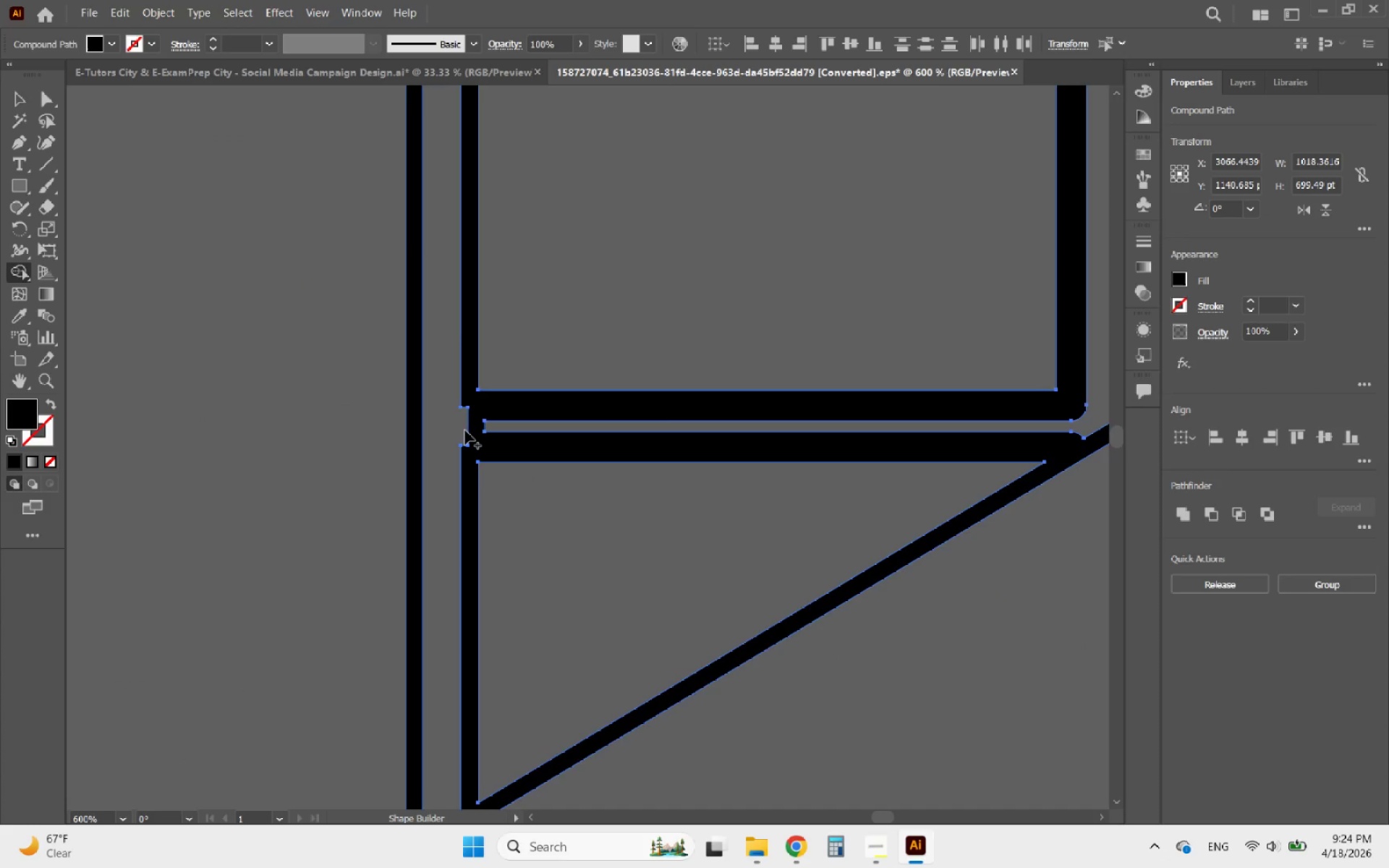 
hold_key(key=AltLeft, duration=4.88)
scroll: coordinate [483, 651], scroll_direction: down, amount: 6.0
 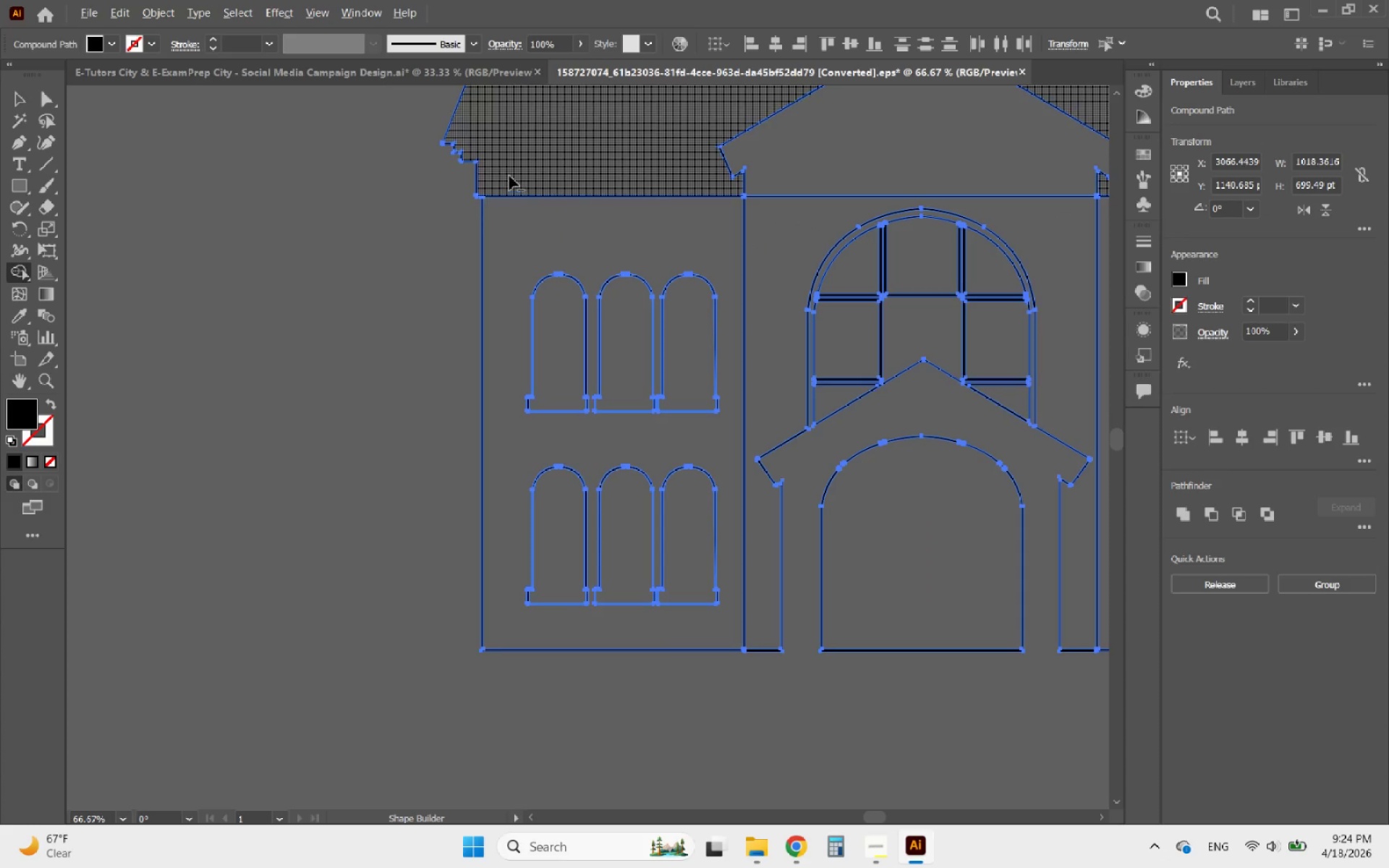 
scroll: coordinate [493, 179], scroll_direction: up, amount: 5.0
 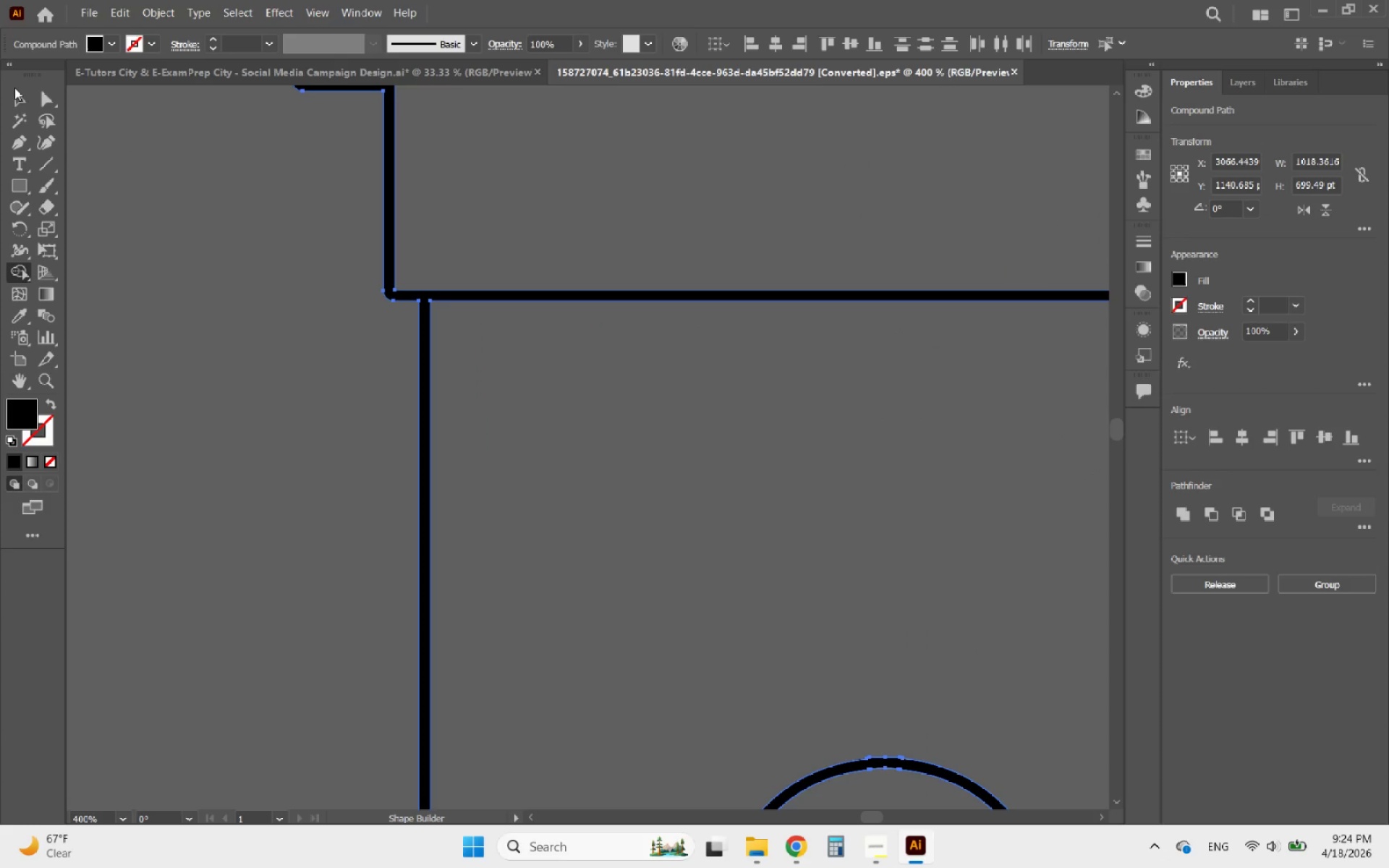 
left_click([22, 100])
 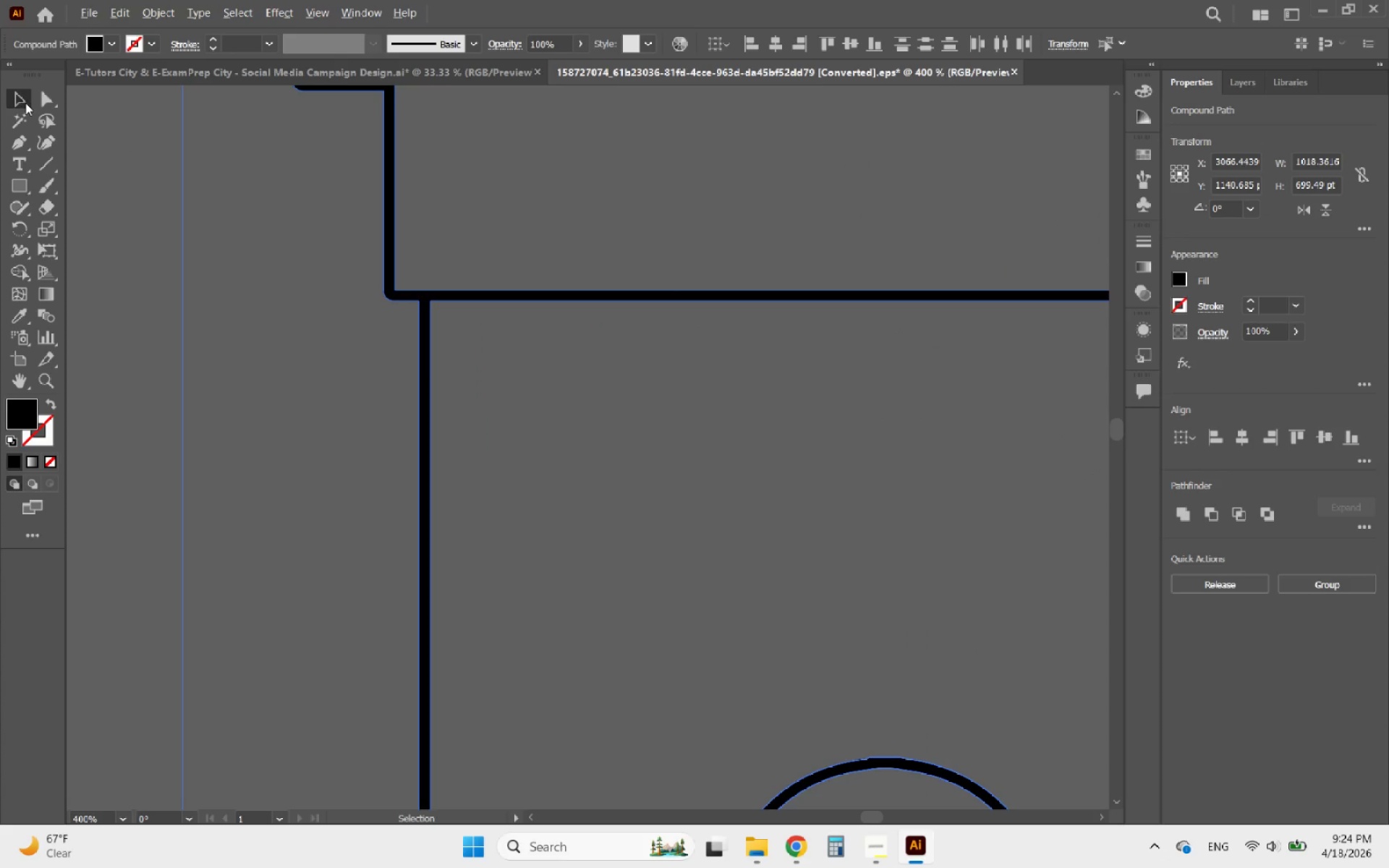 
hold_key(key=AltLeft, duration=1.08)
scroll: coordinate [621, 367], scroll_direction: down, amount: 8.0
 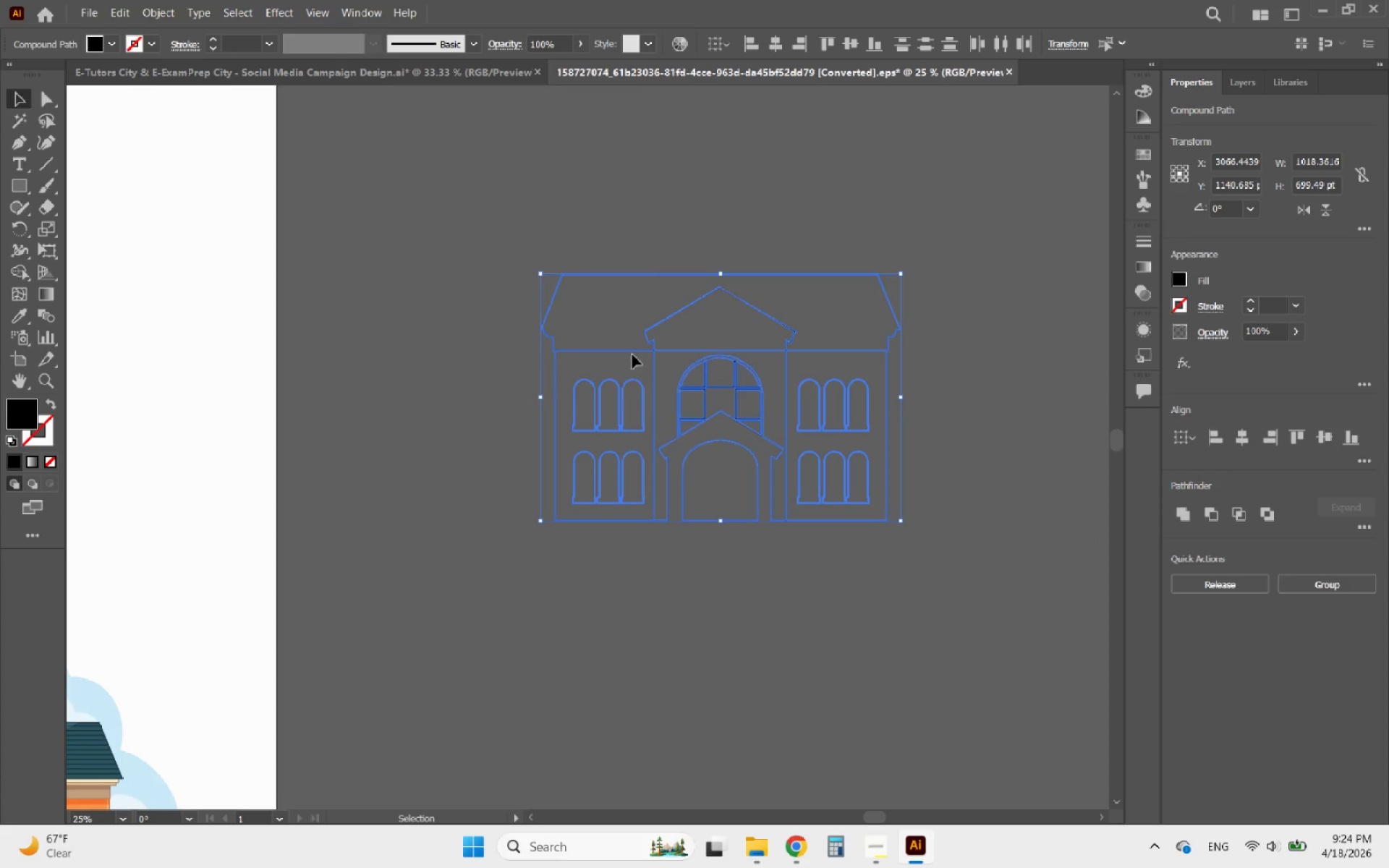 
left_click([648, 159])
 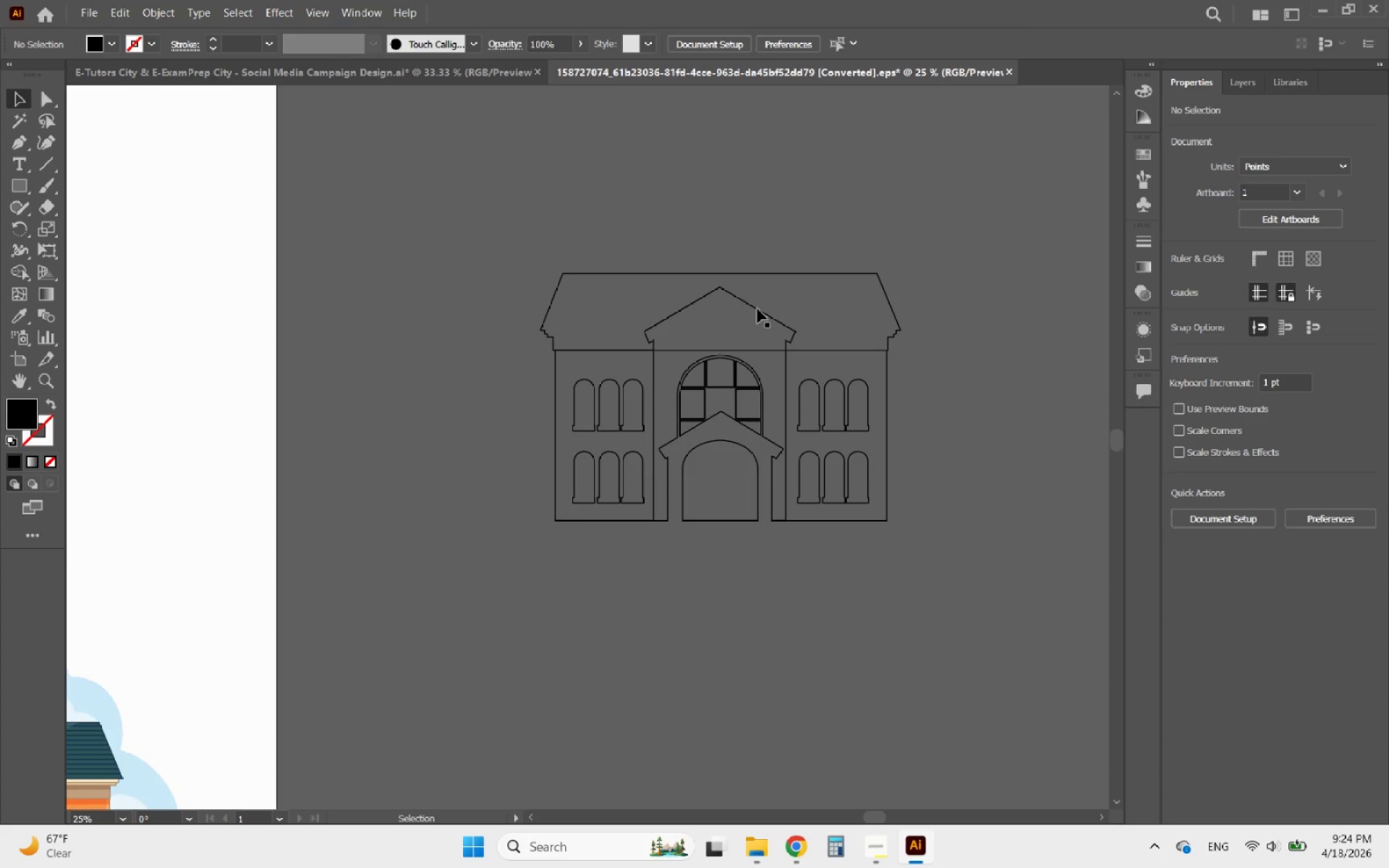 
left_click_drag(start_coordinate=[757, 309], to_coordinate=[778, 223])
 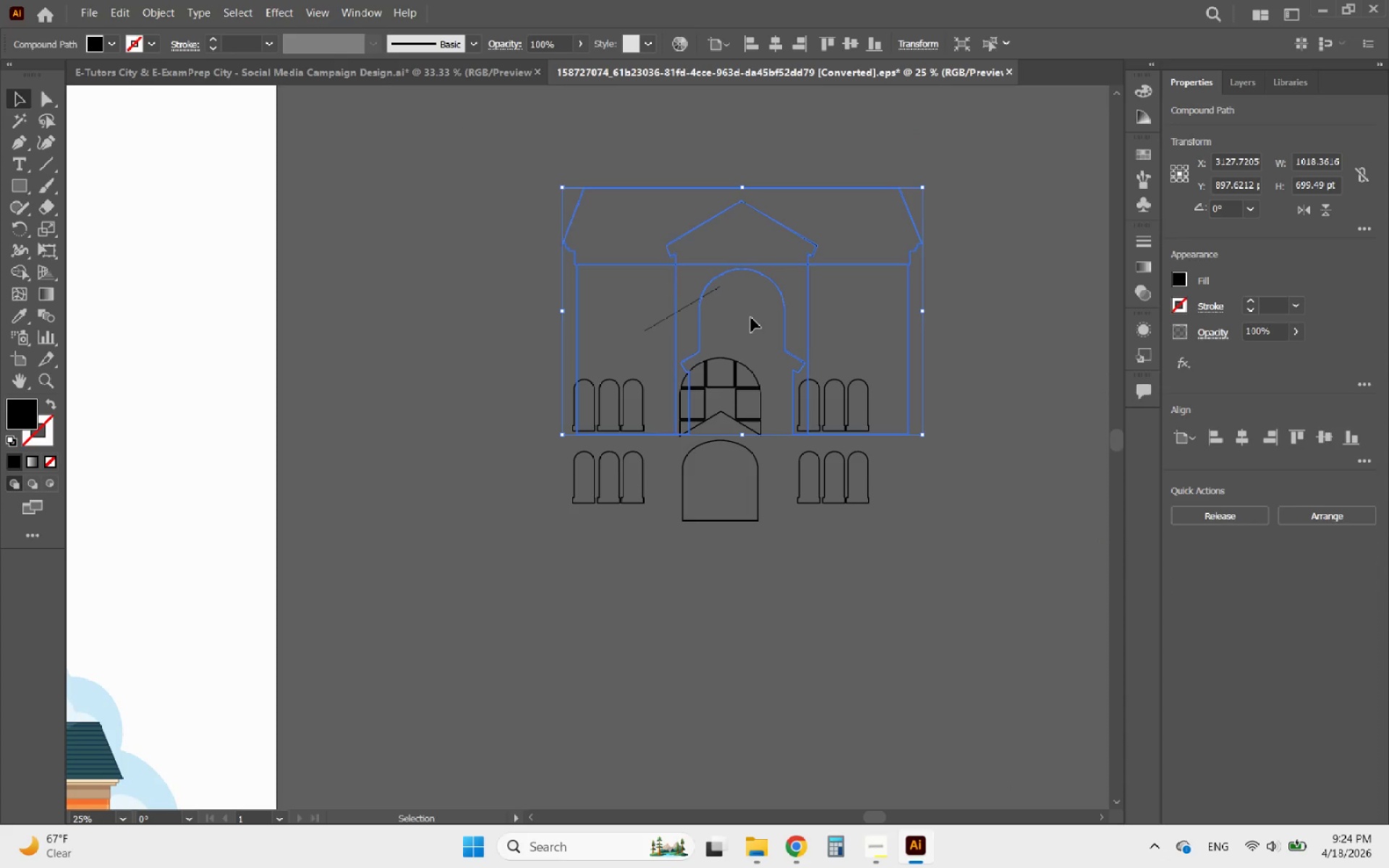 
key(Control+Z)
 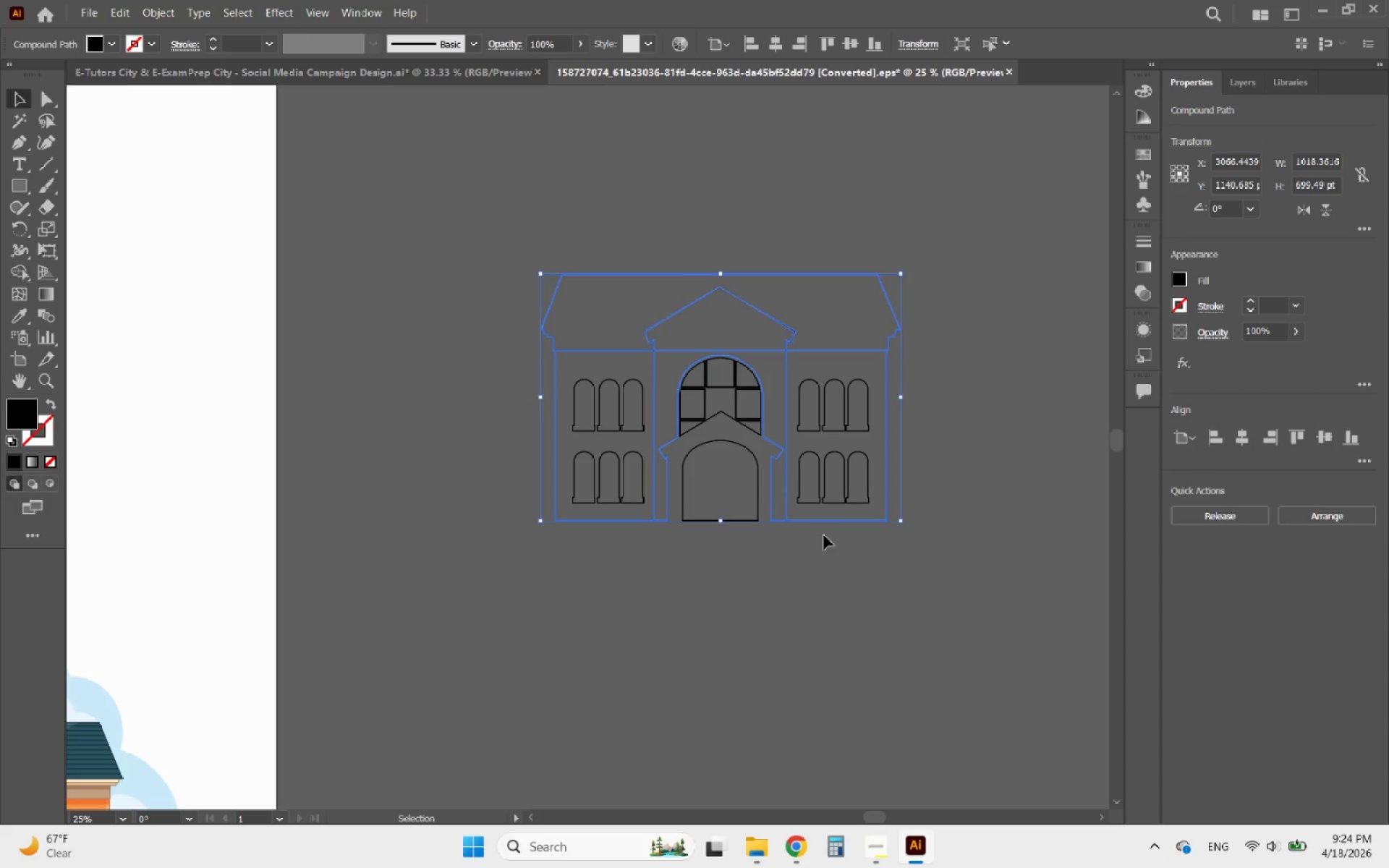 
left_click_drag(start_coordinate=[920, 590], to_coordinate=[474, 208])
 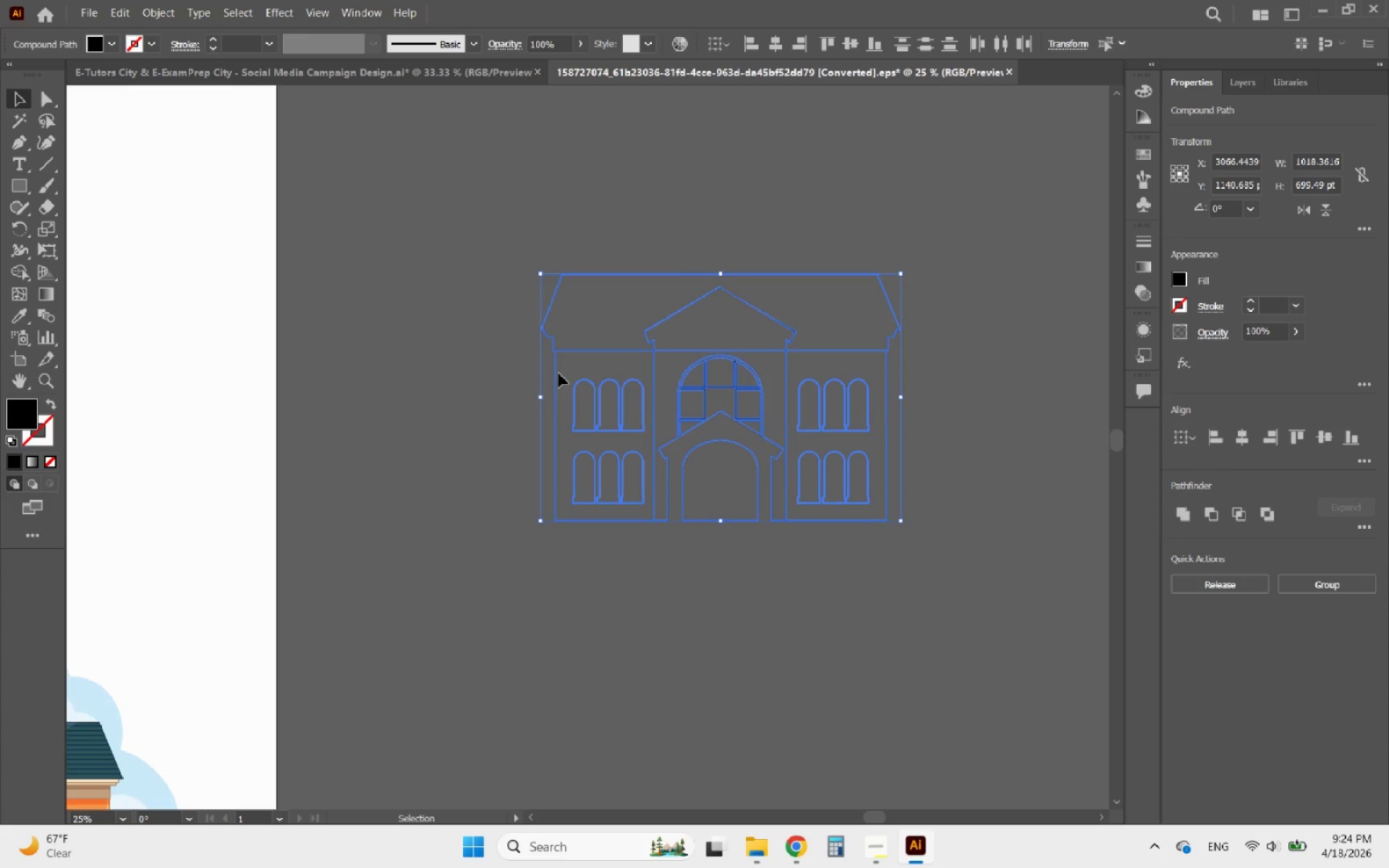 
hold_key(key=ShiftLeft, duration=2.38)
left_click([556, 374])
 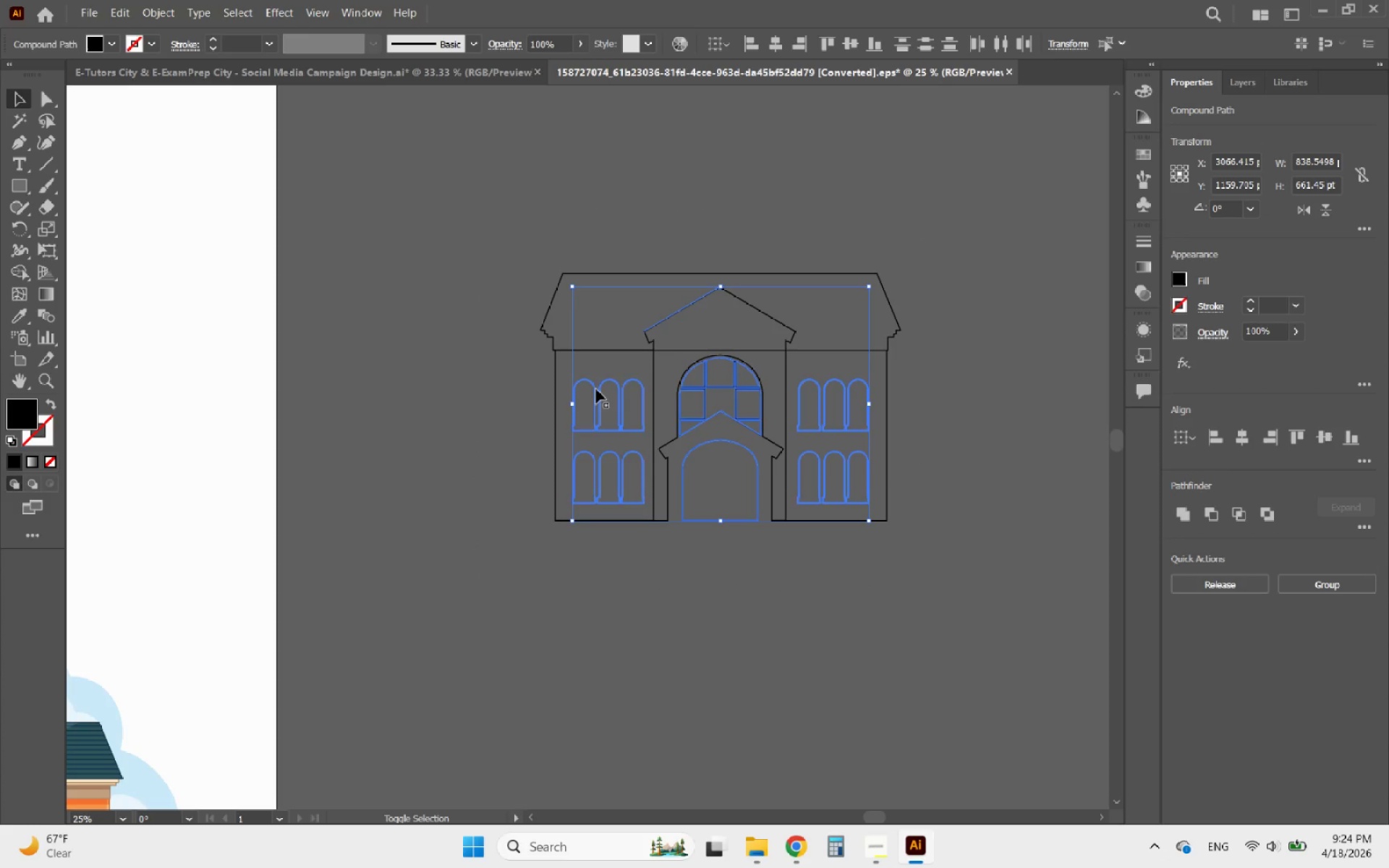 
left_click([596, 389])
 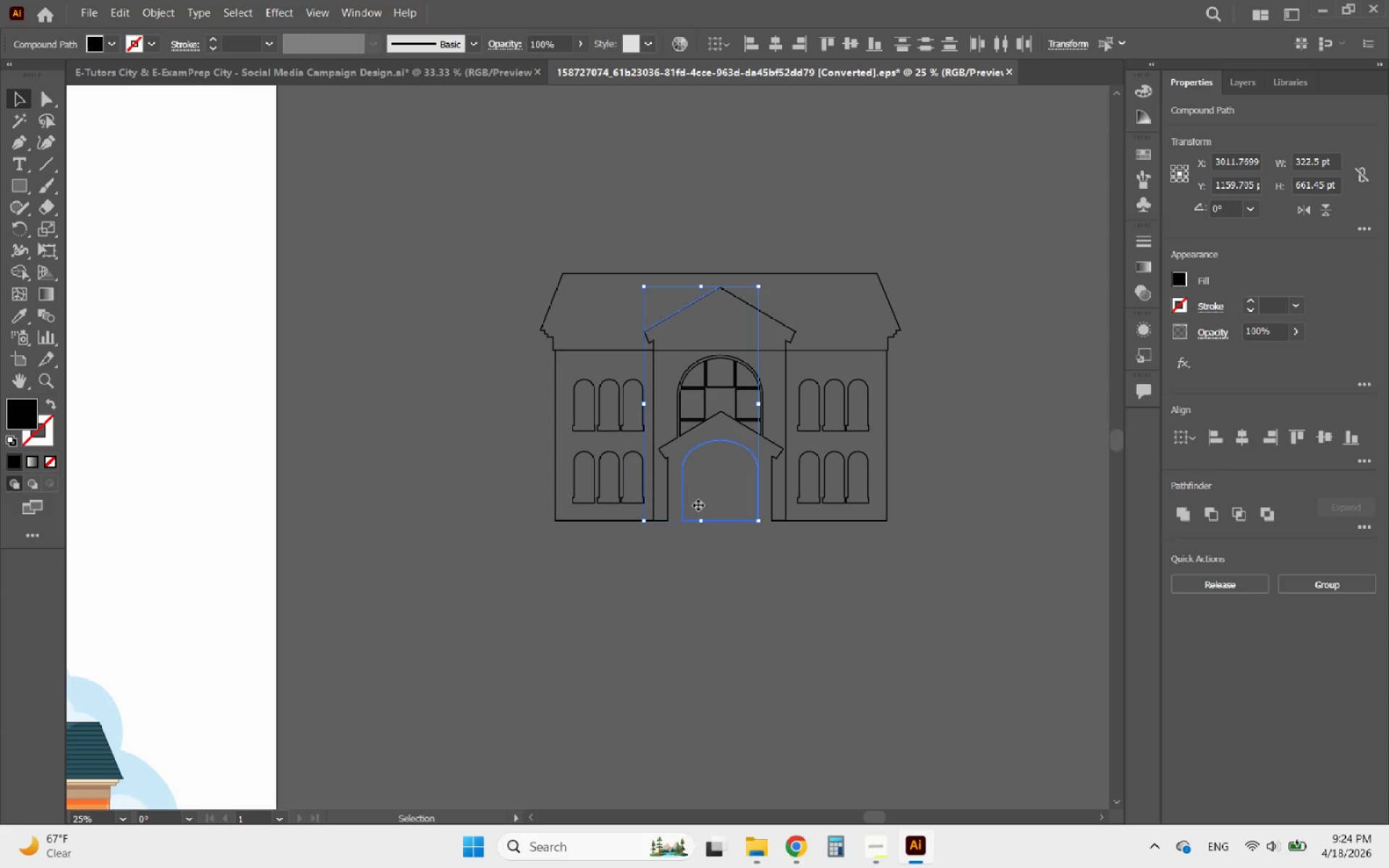 
key(Delete)
 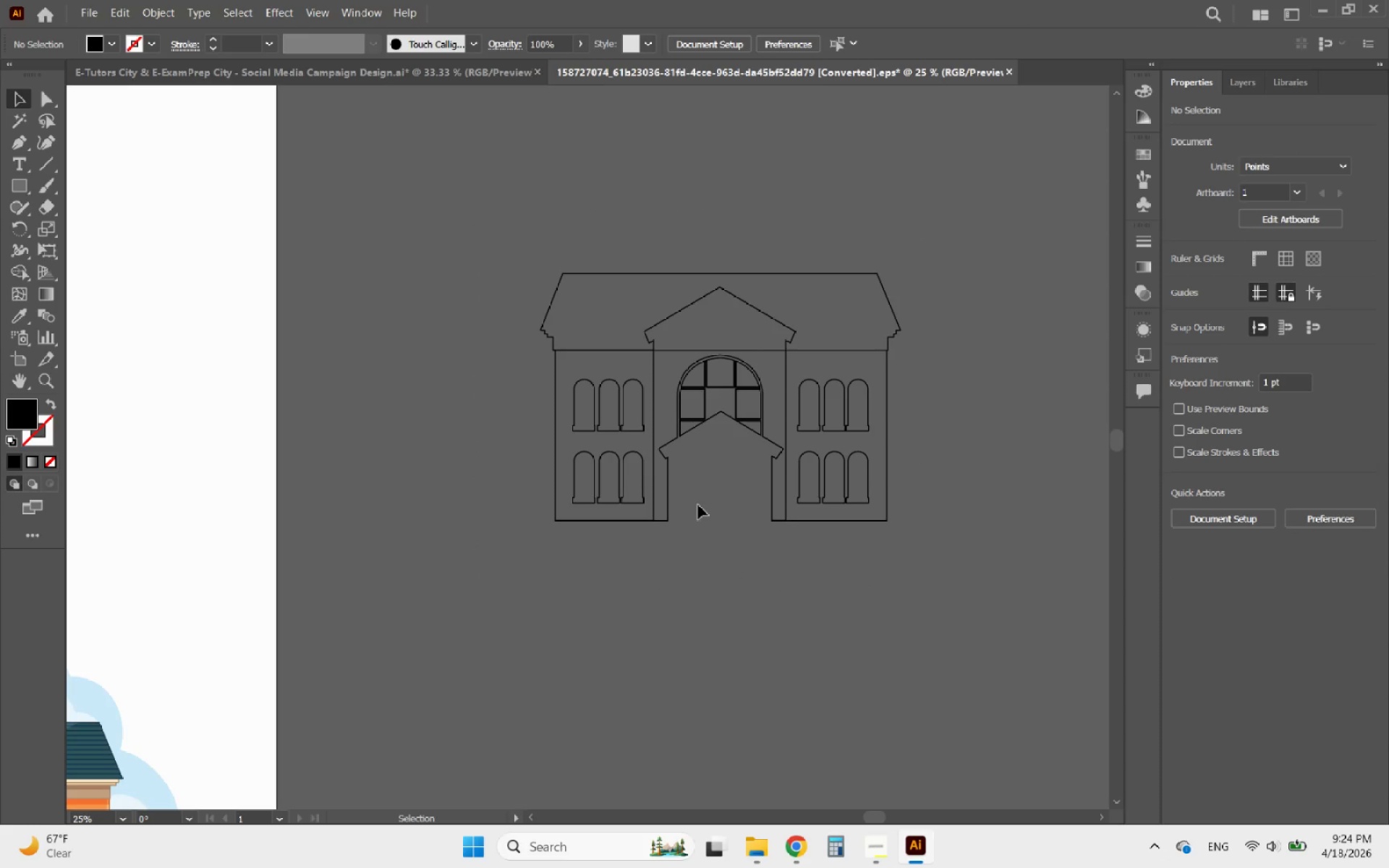 
key(Control+ControlLeft)
 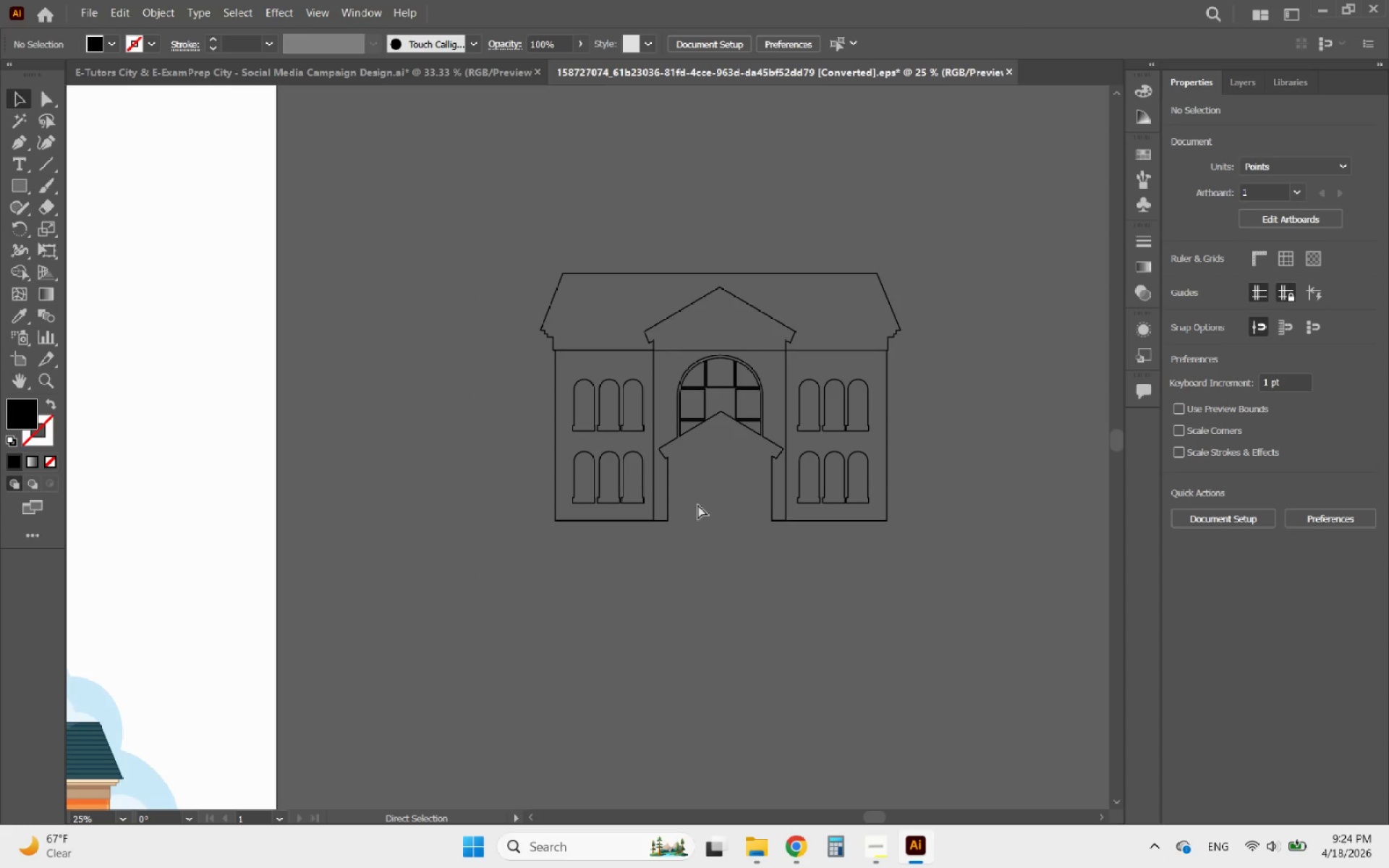 
key(Control+Z)
 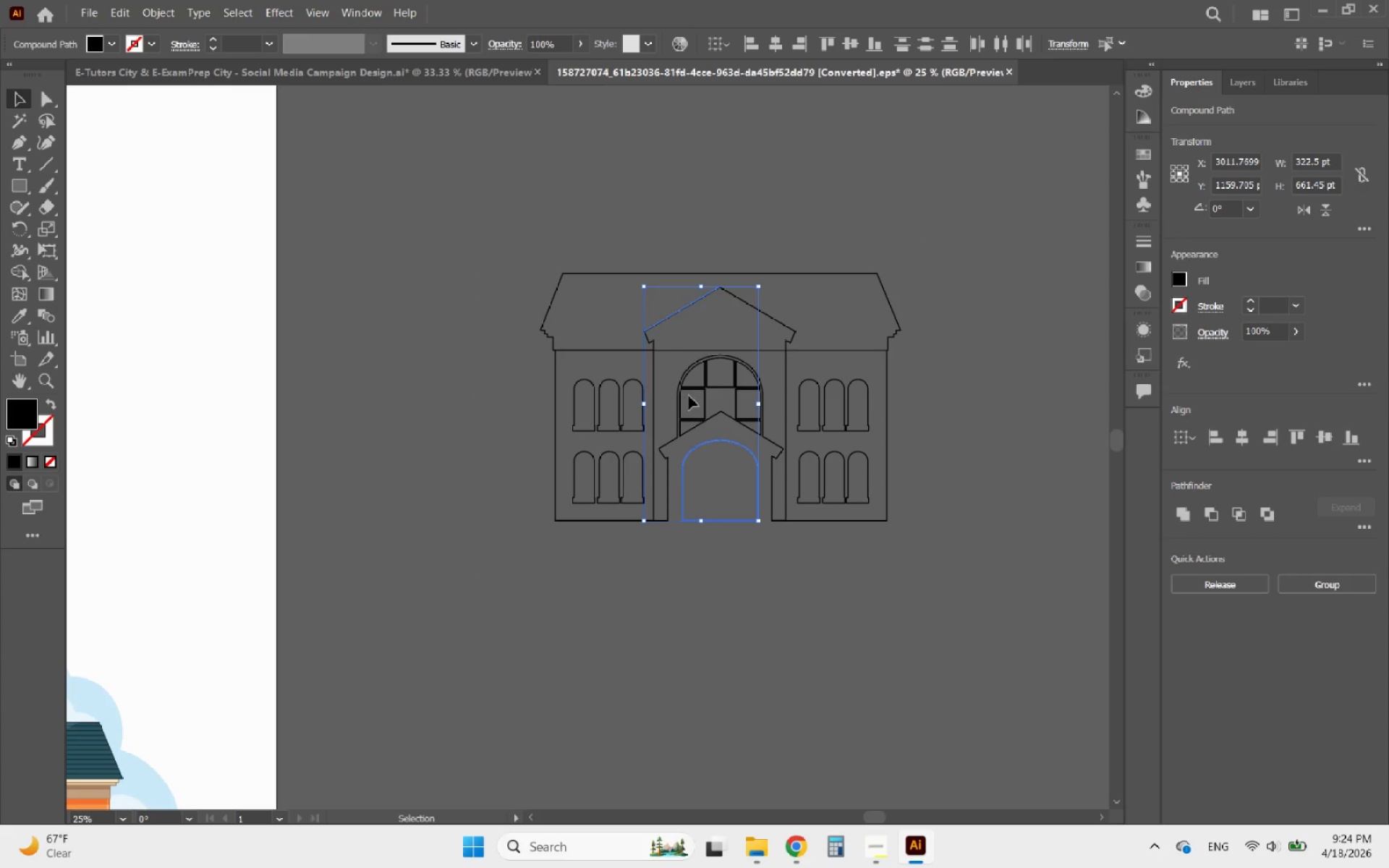 
hold_key(key=ShiftLeft, duration=1.42)
left_click([687, 460])
 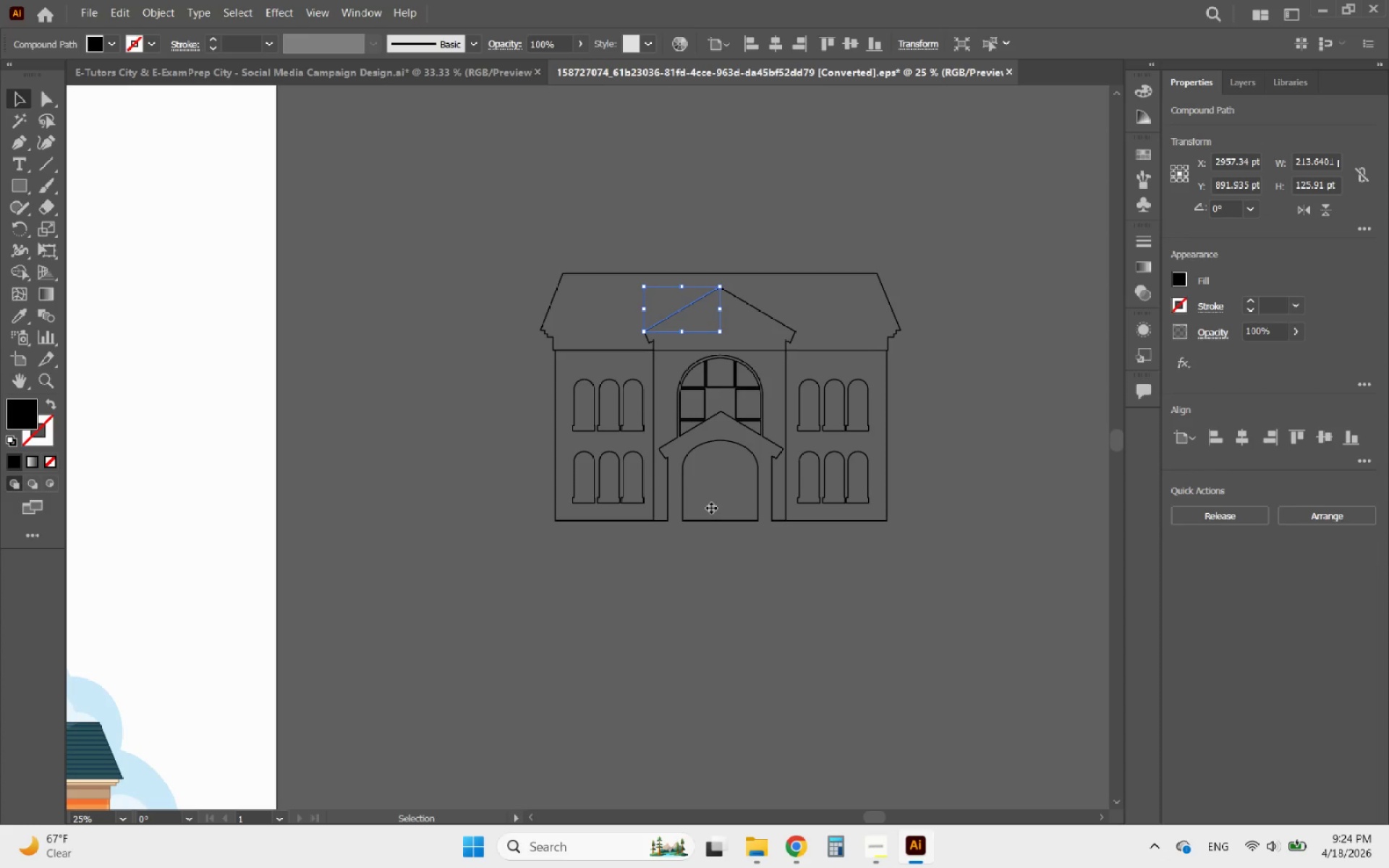 
key(Delete)
 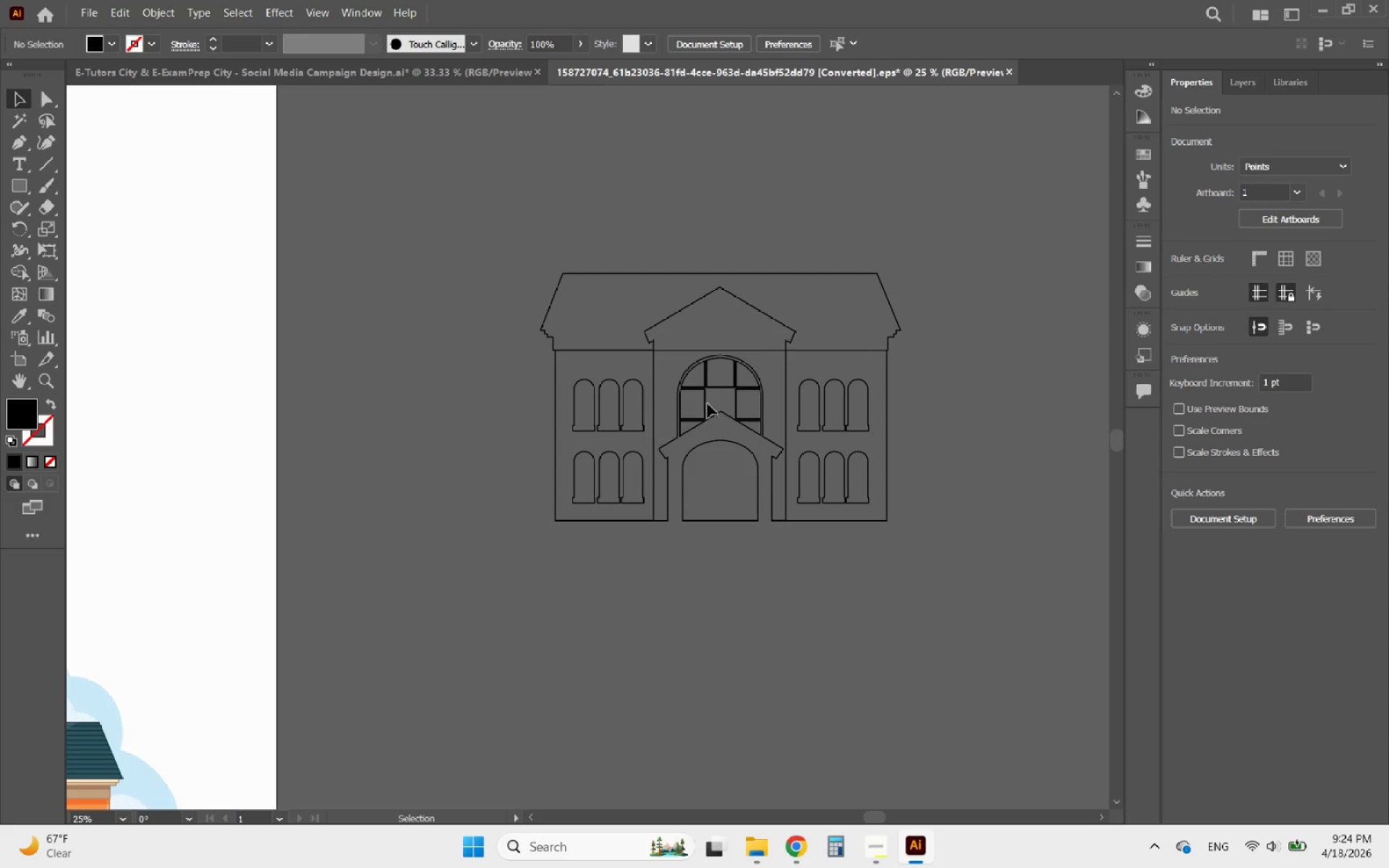 
hold_key(key=AltLeft, duration=0.35)
scroll: coordinate [728, 377], scroll_direction: up, amount: 2.0
 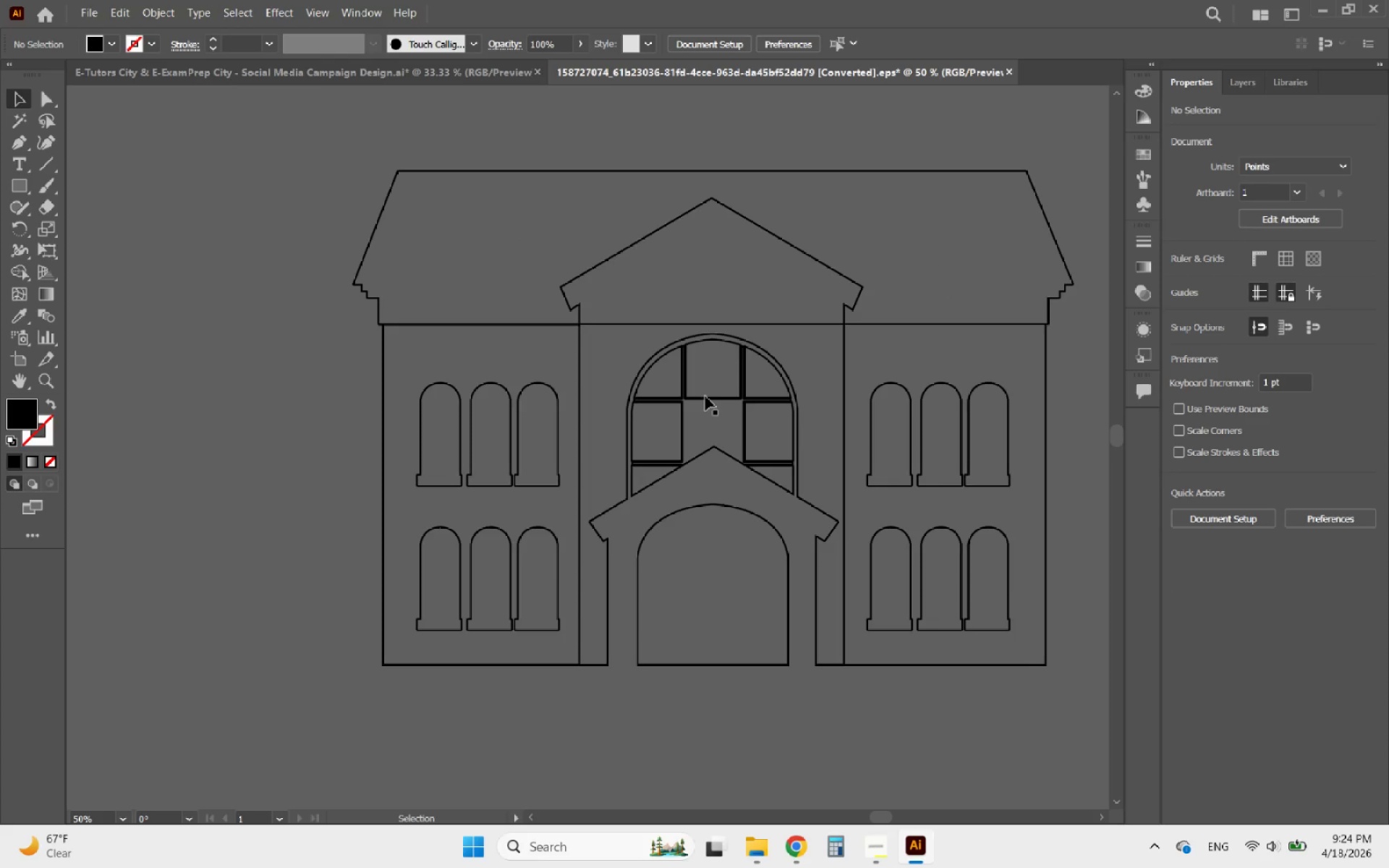 
double_click([708, 399])
 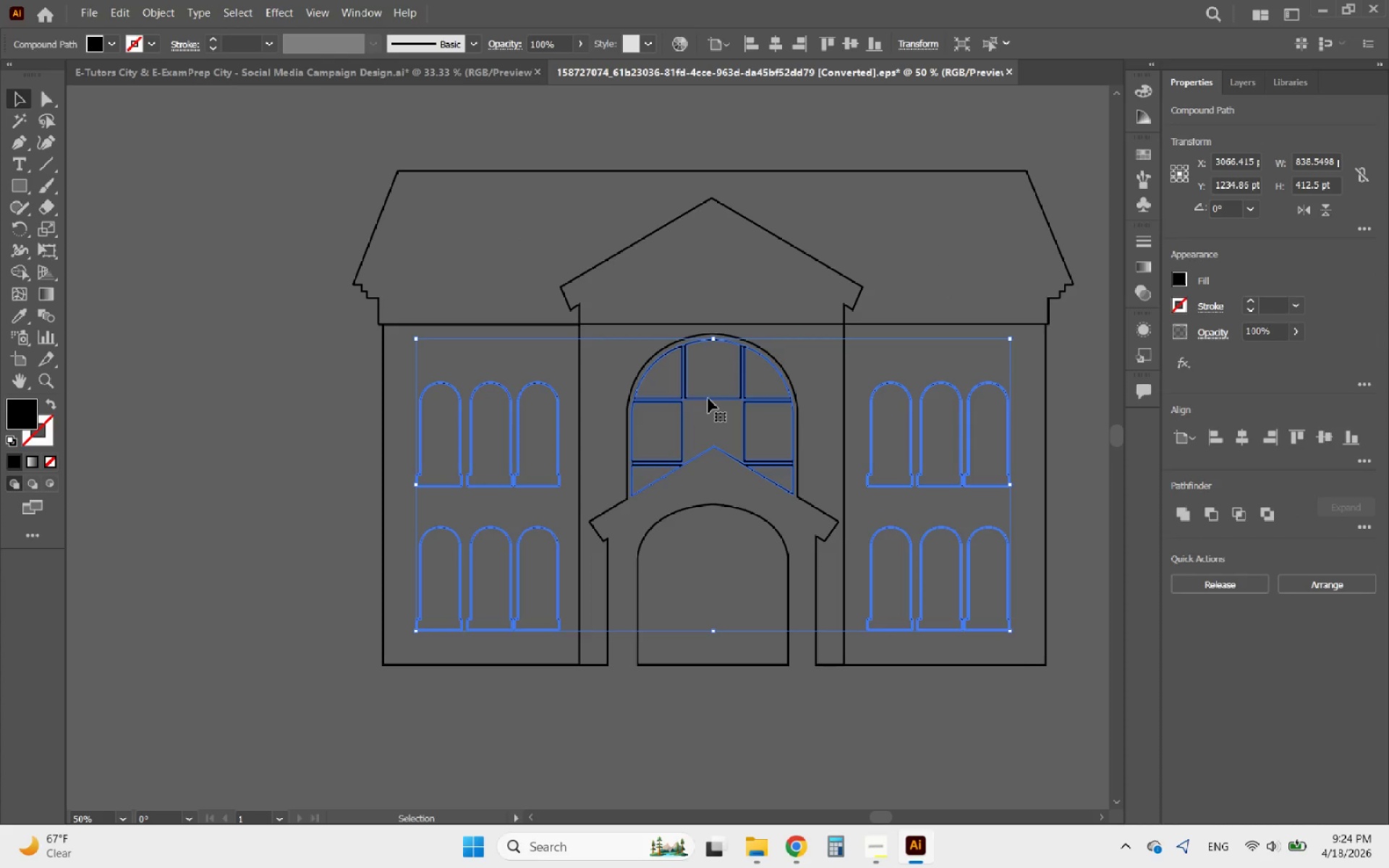 
double_click([708, 399])
 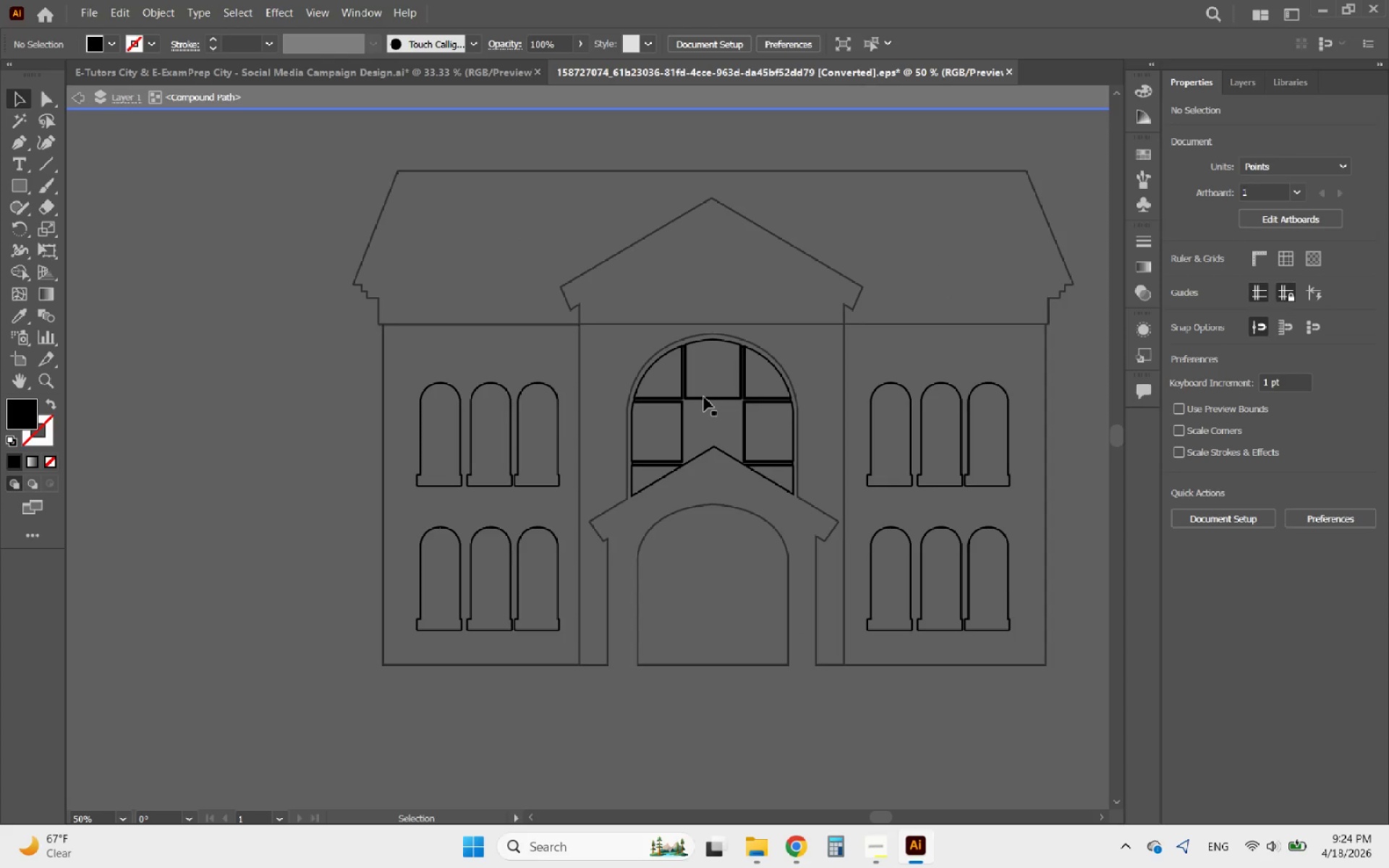 
left_click([704, 397])
 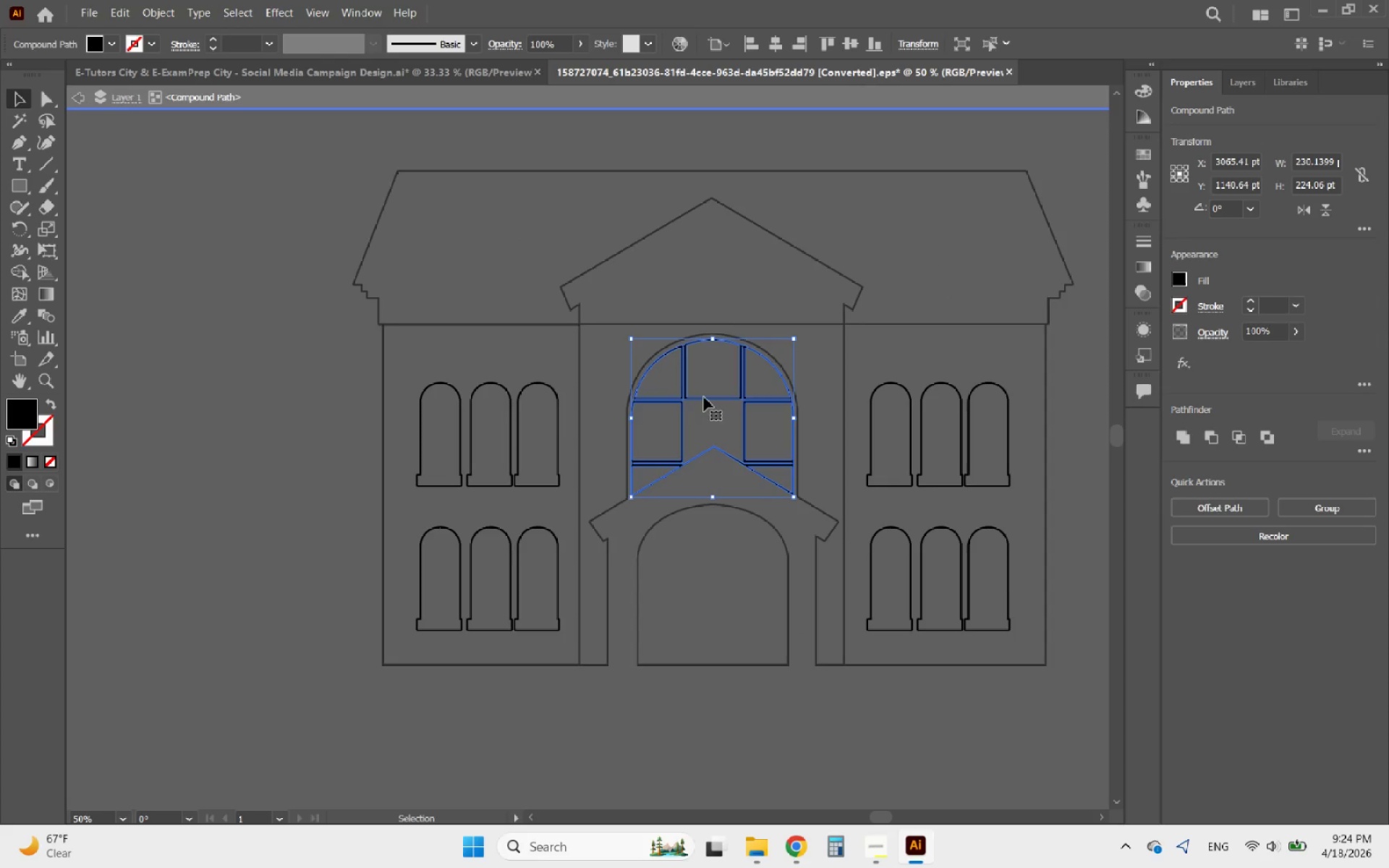 
left_click_drag(start_coordinate=[704, 397], to_coordinate=[857, 279])
 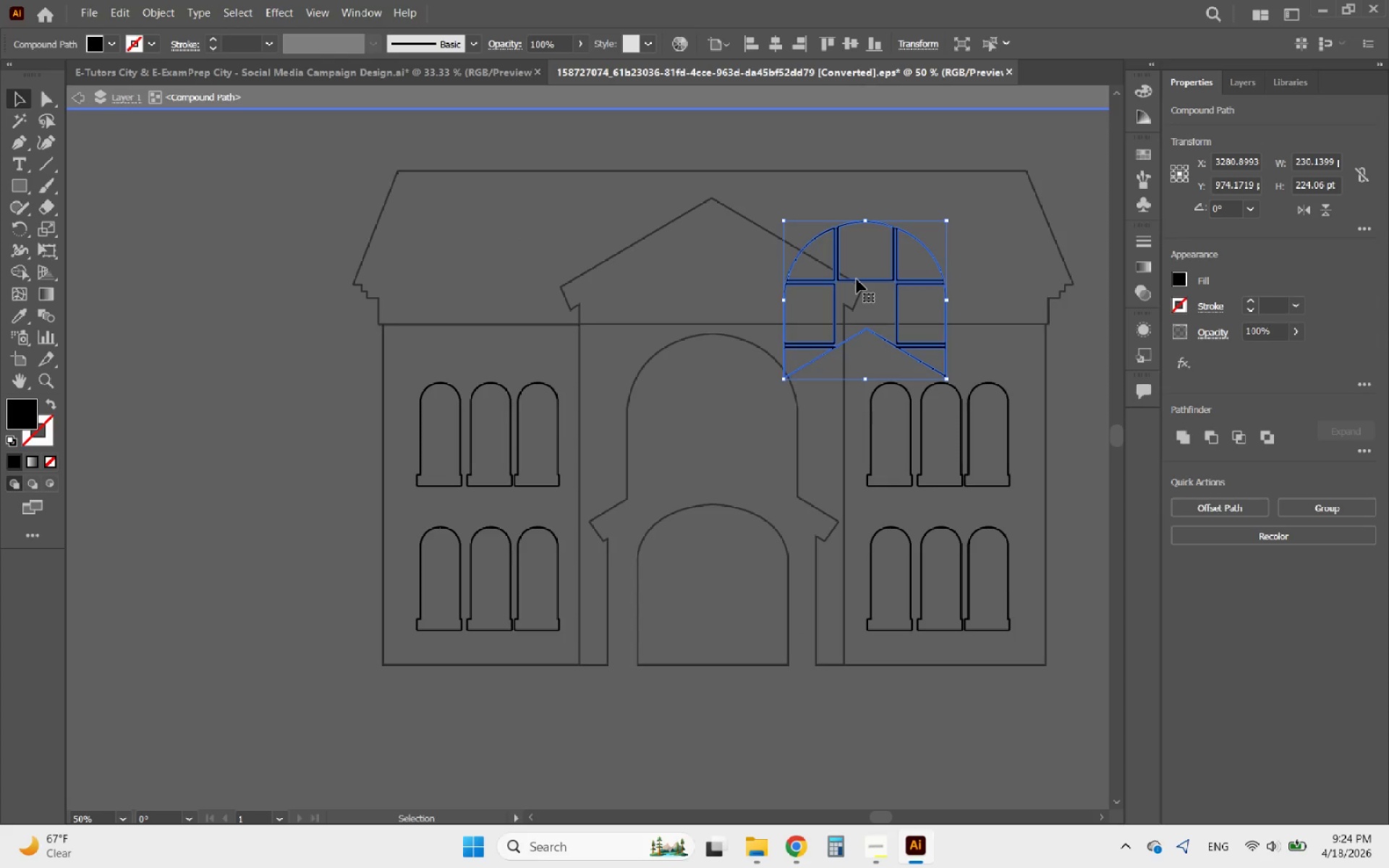 
key(Delete)
 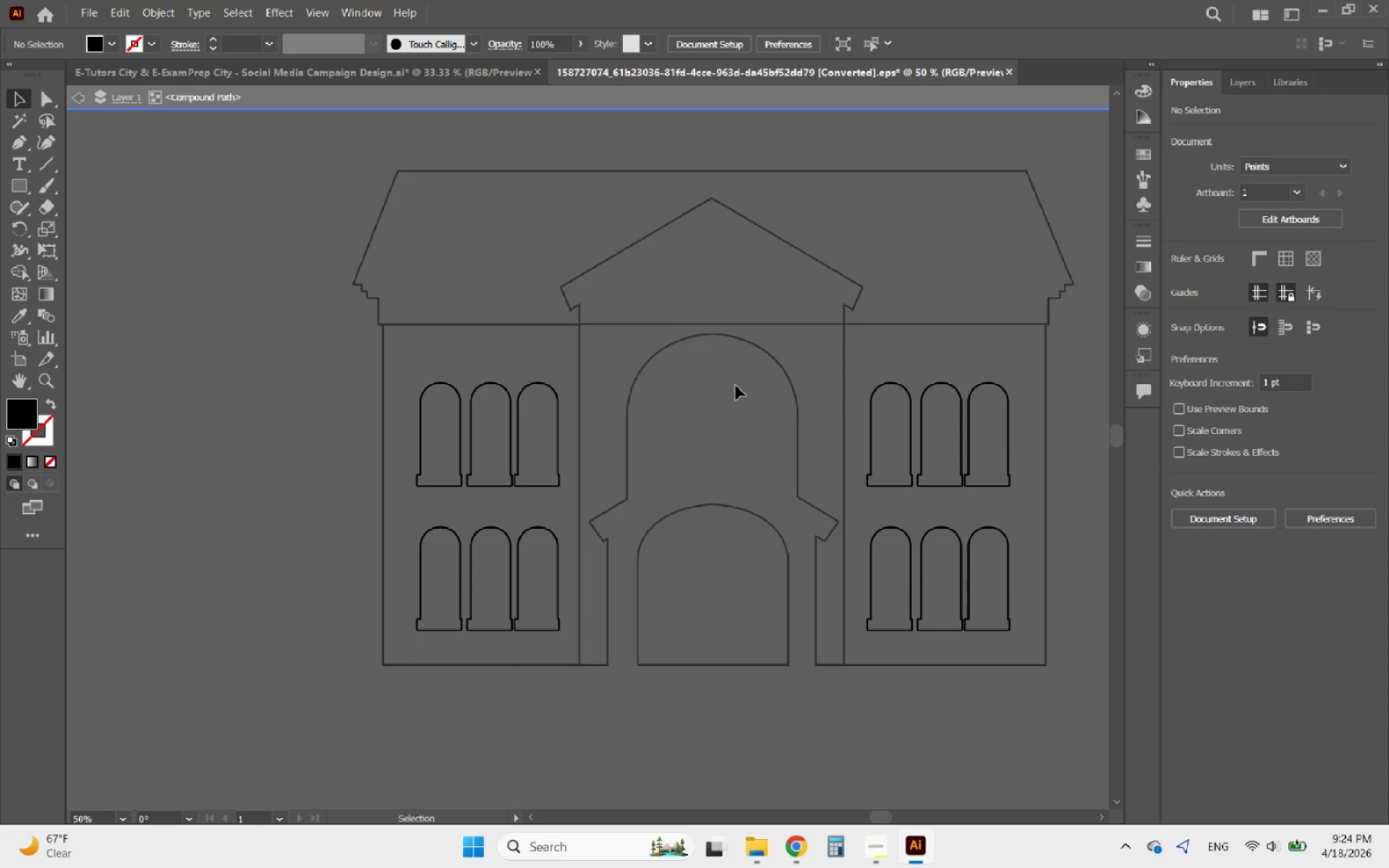 
double_click([736, 386])
 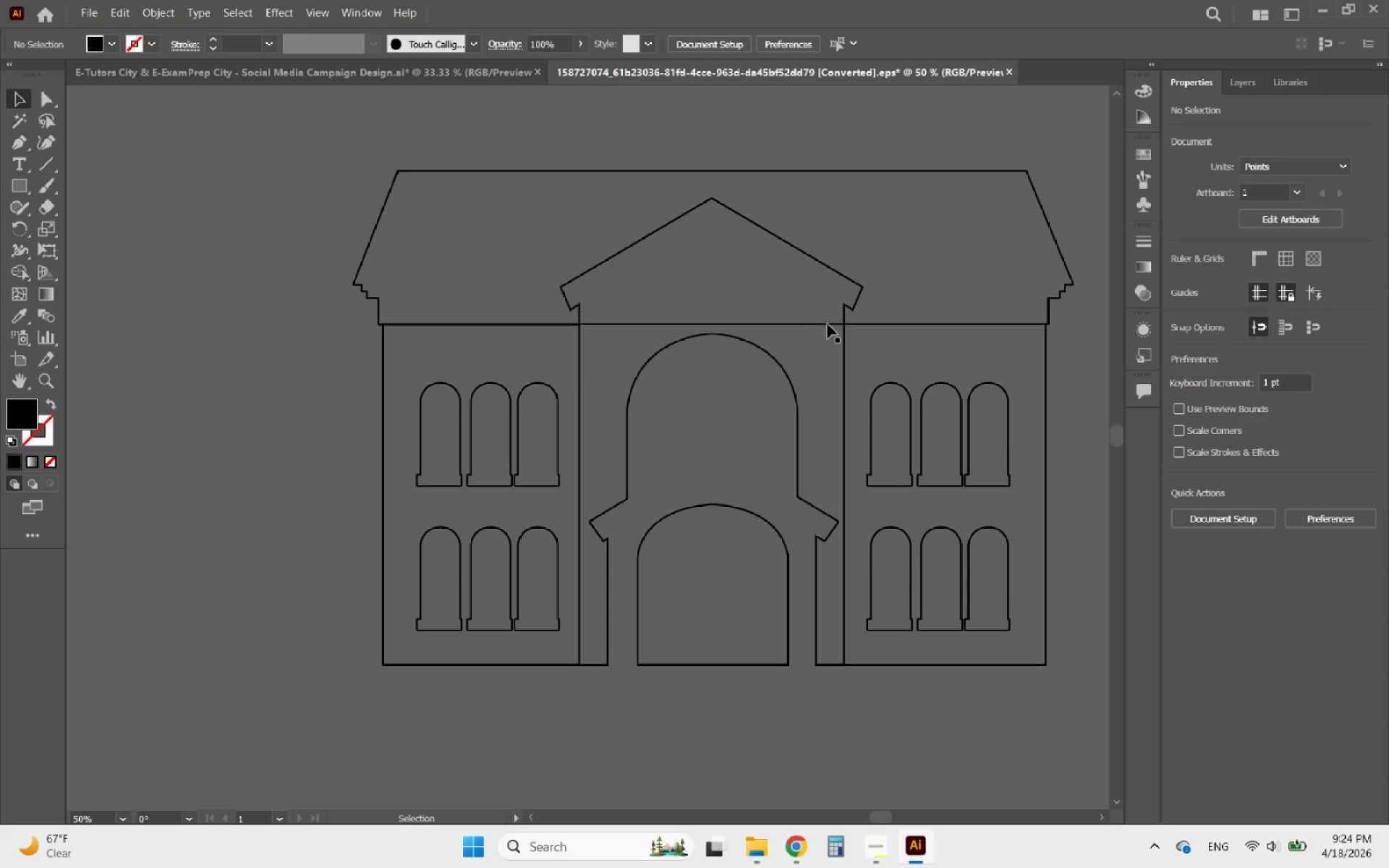 
left_click([828, 324])
 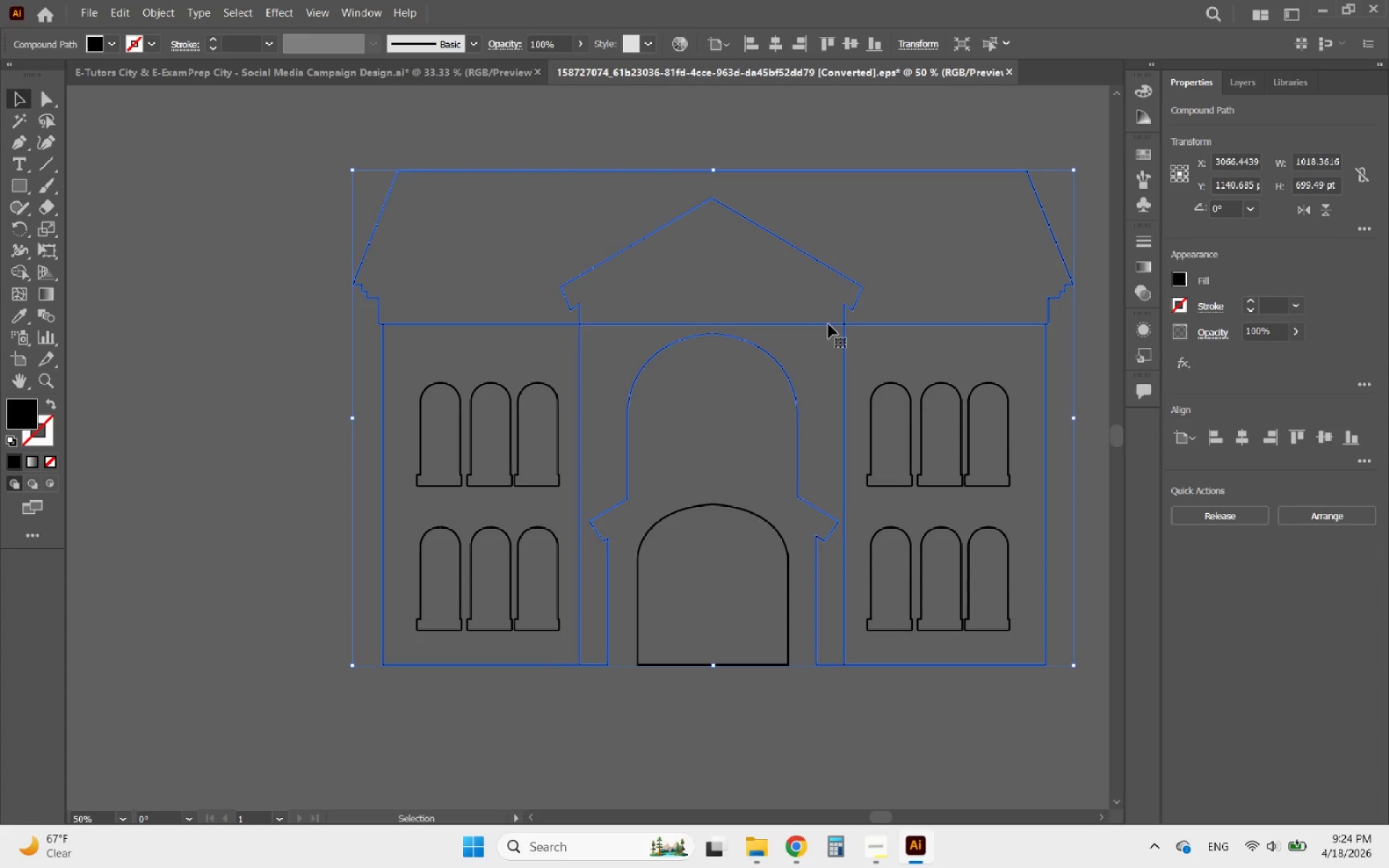 
double_click([828, 324])
 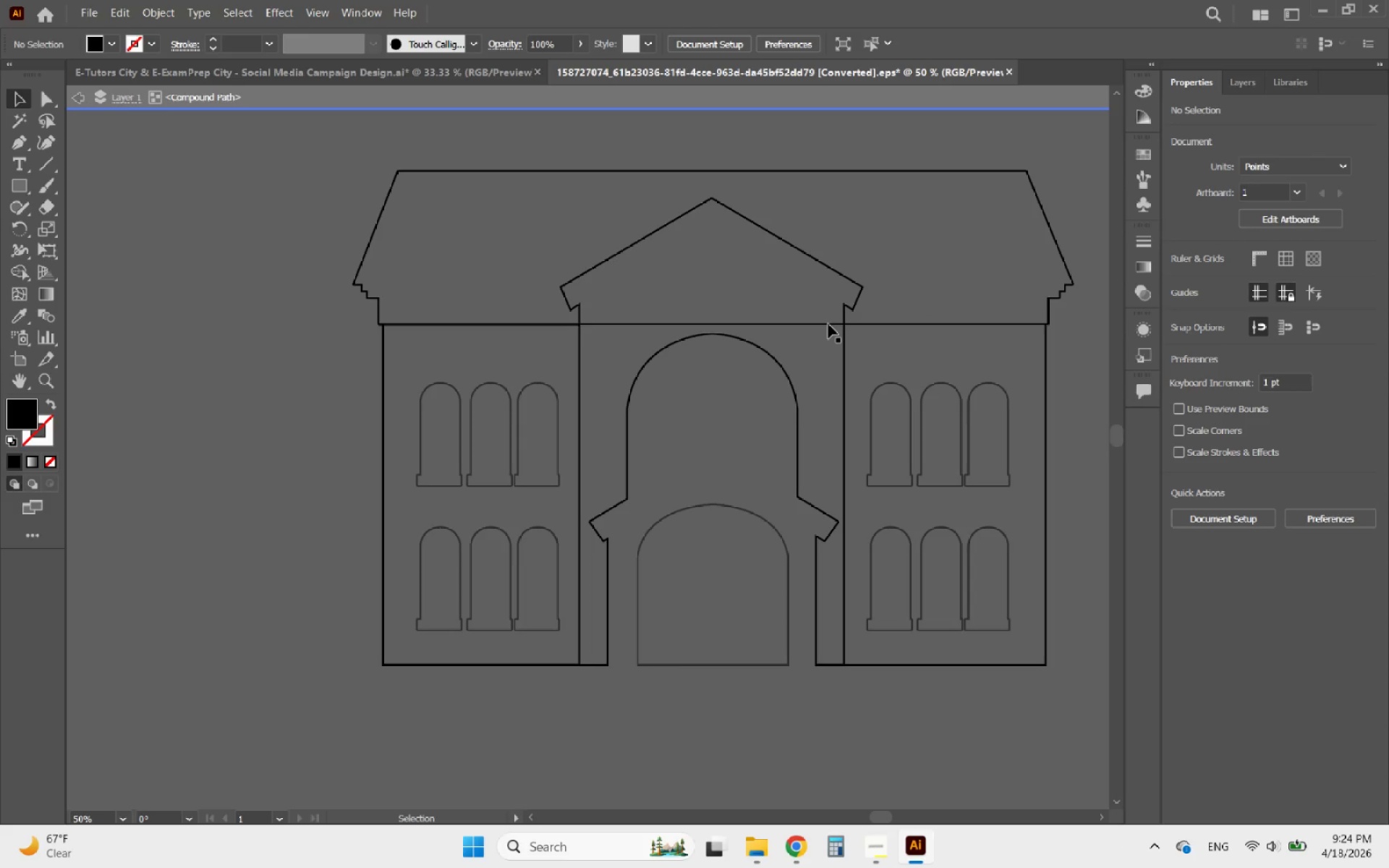 
triple_click([828, 324])
 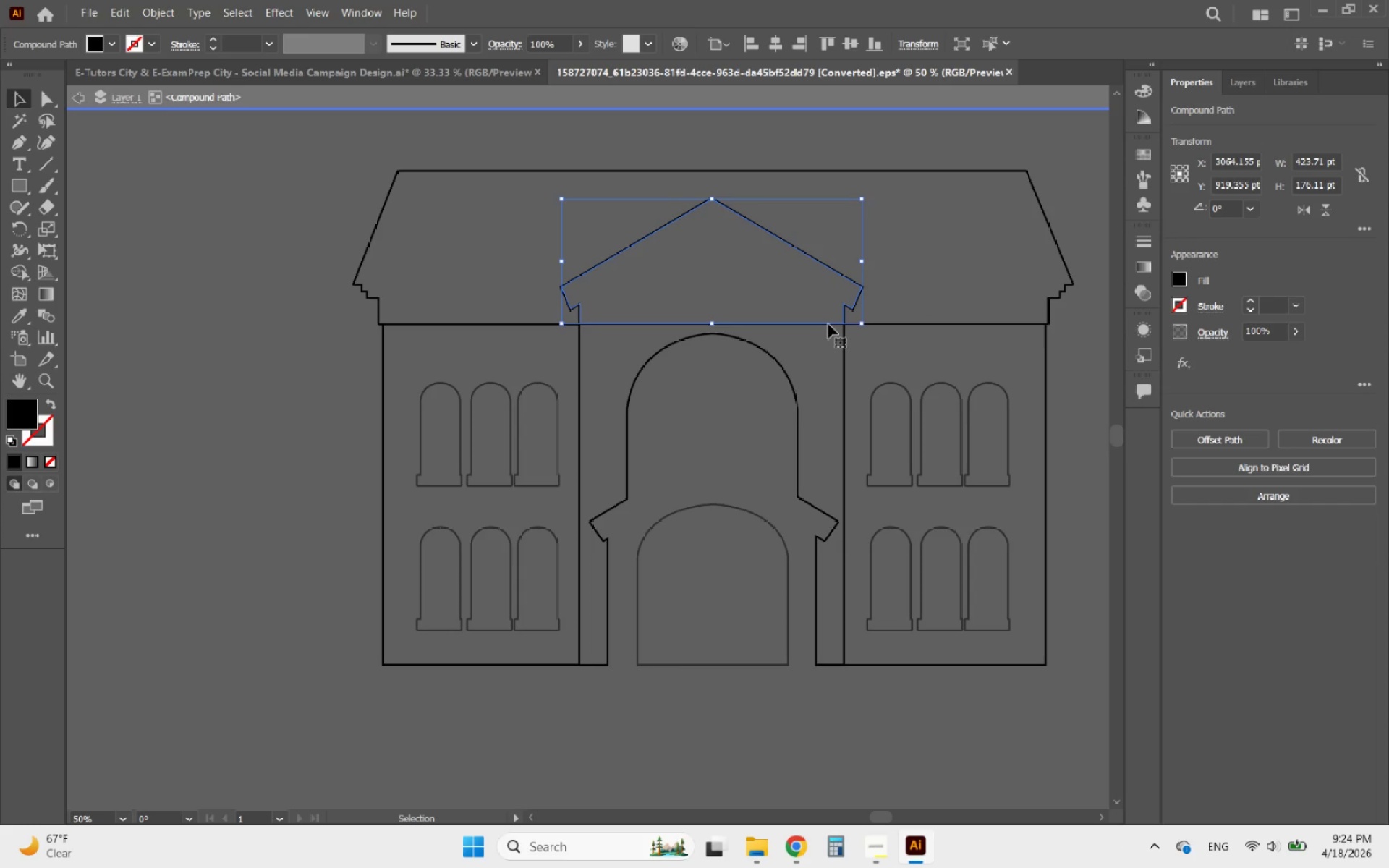 
left_click_drag(start_coordinate=[828, 324], to_coordinate=[829, 284])
 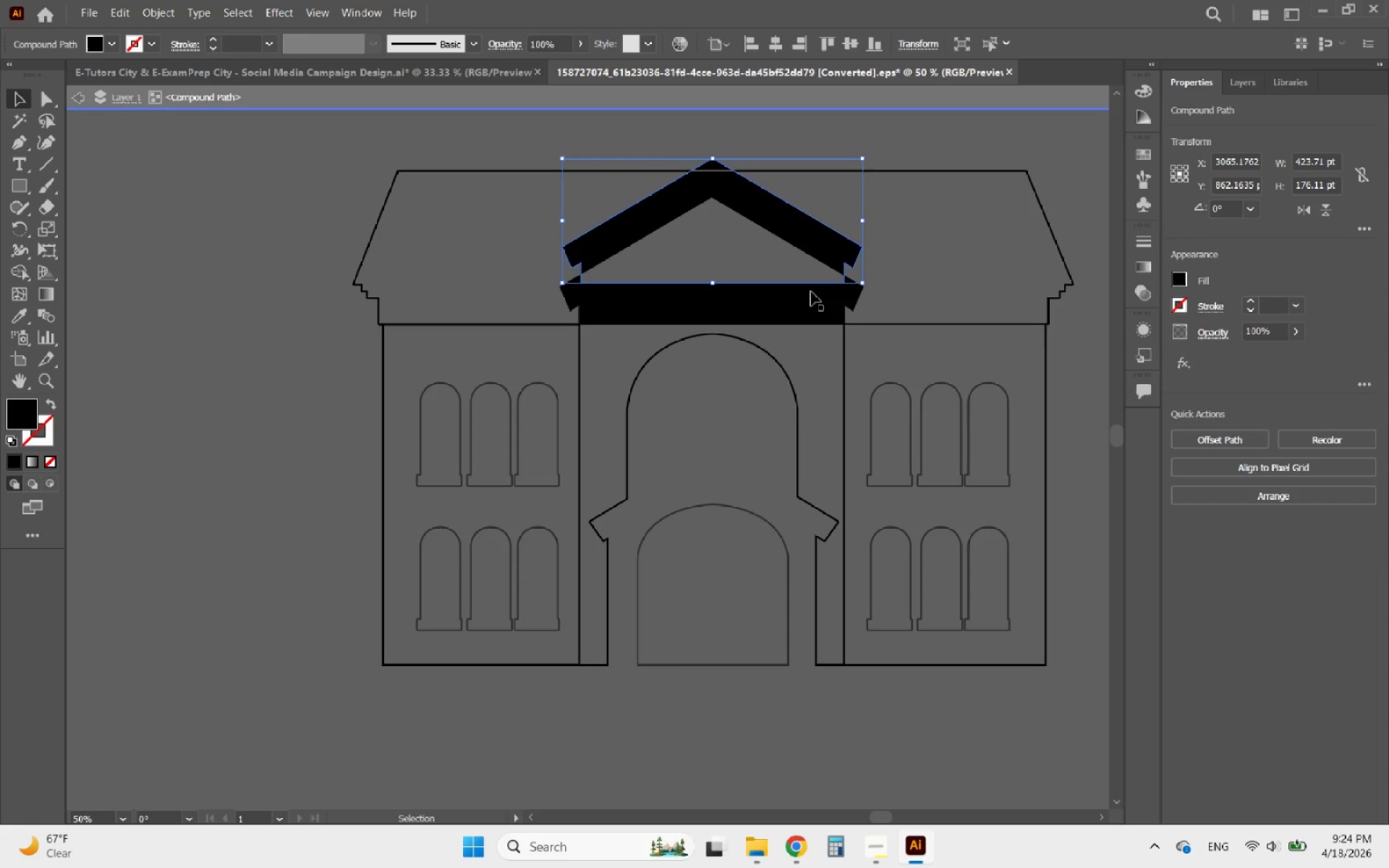 
key(Control+ControlLeft)
 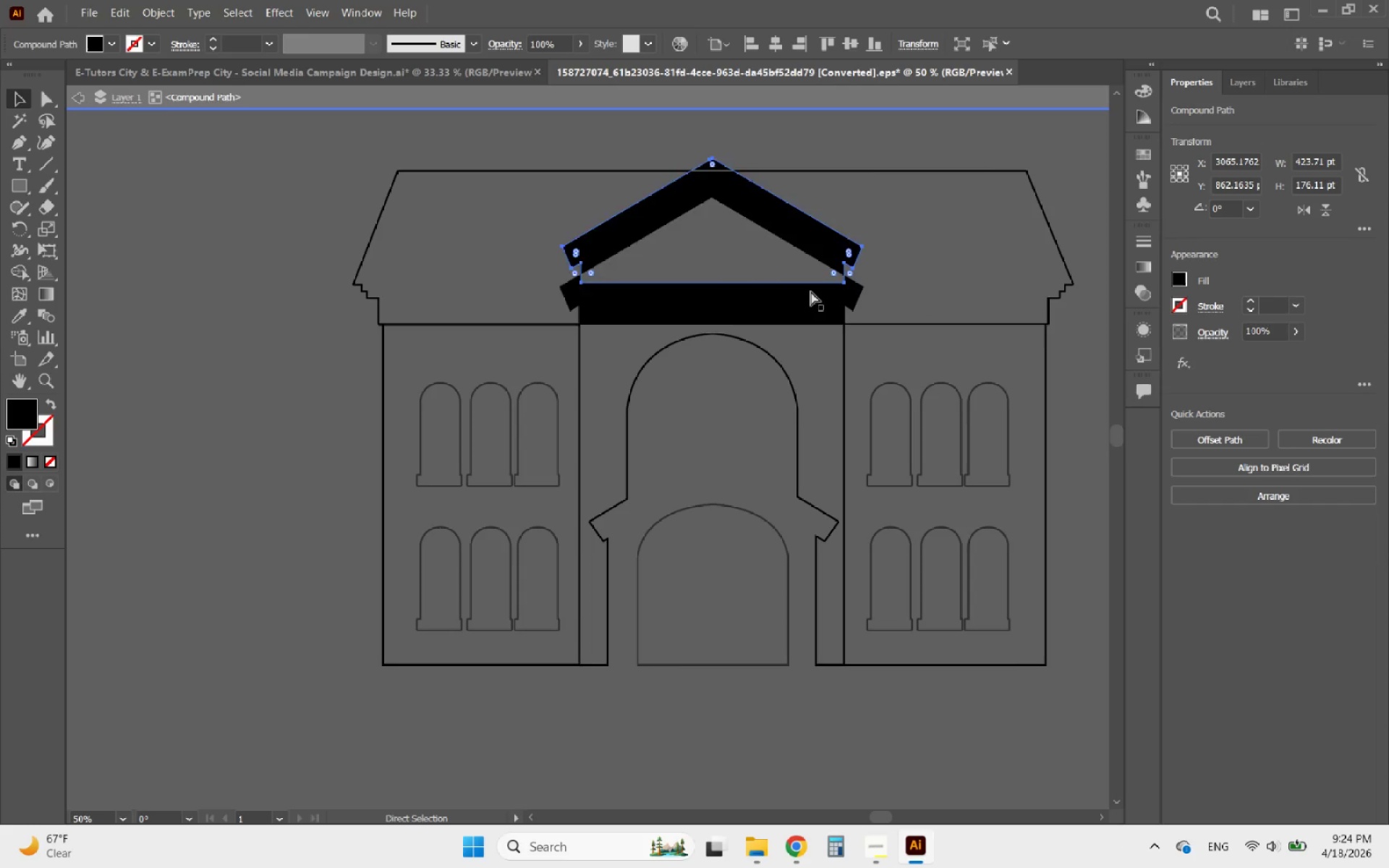 
key(Control+Z)
 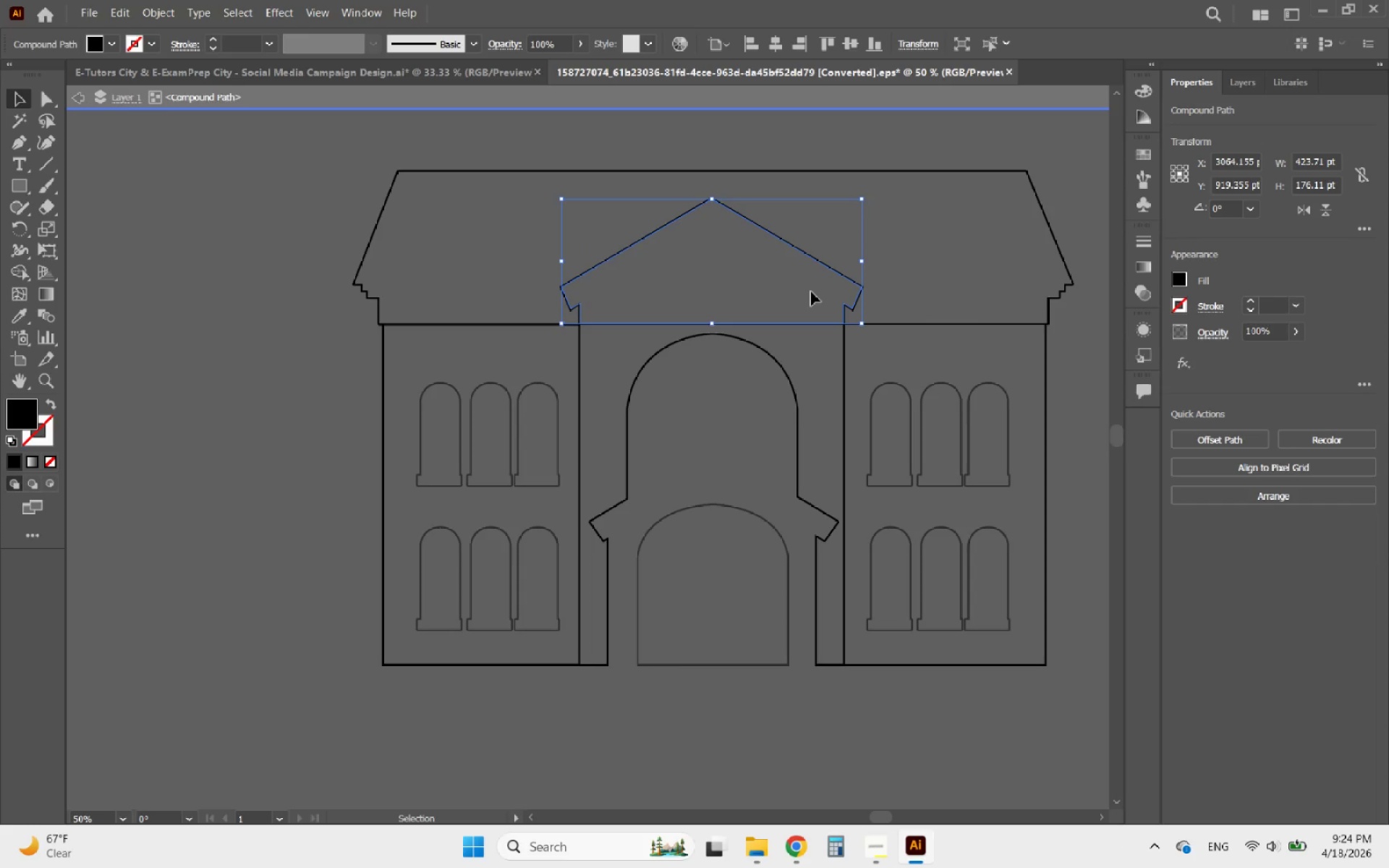 
key(Delete)
 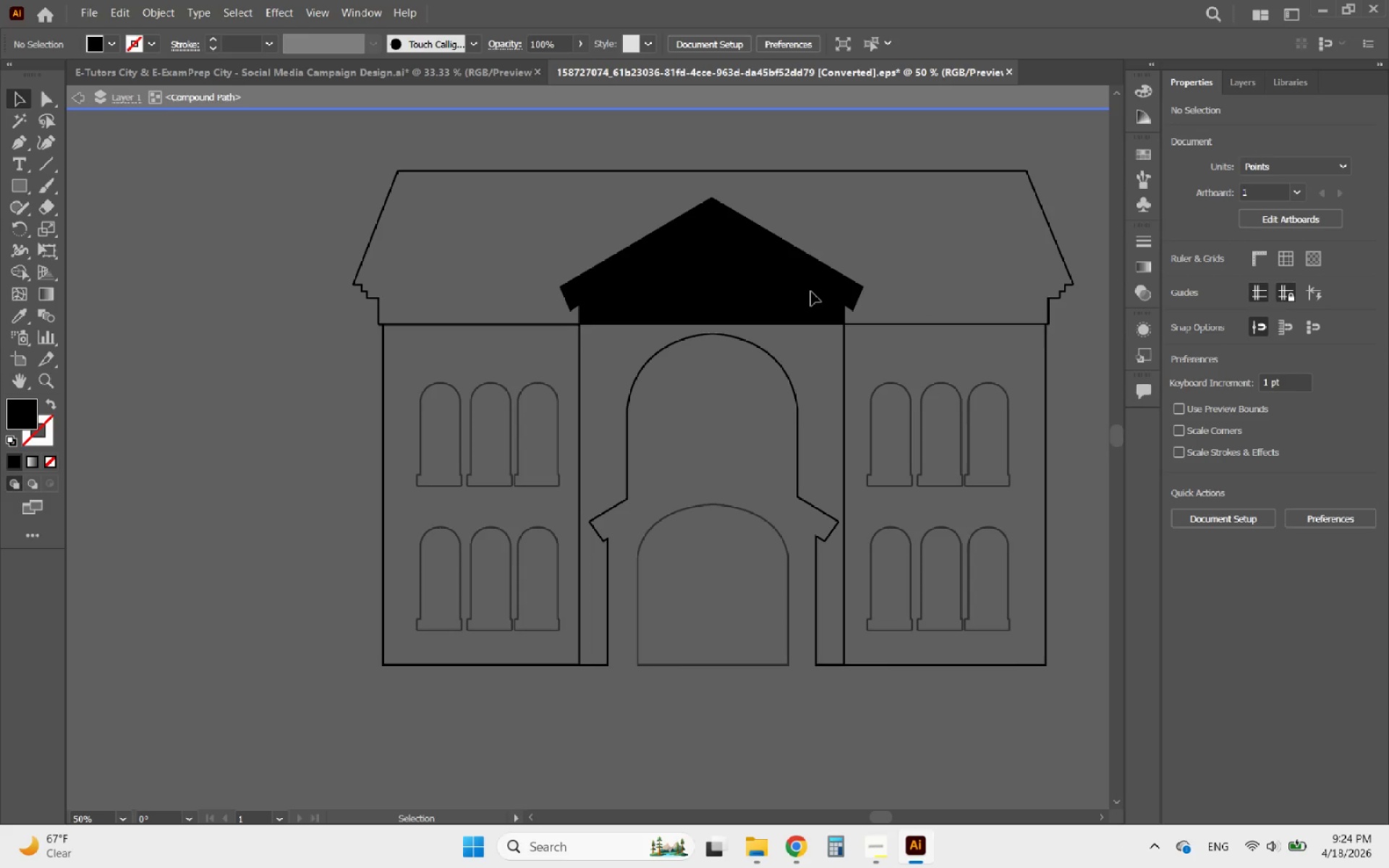 
key(Control+Z)
 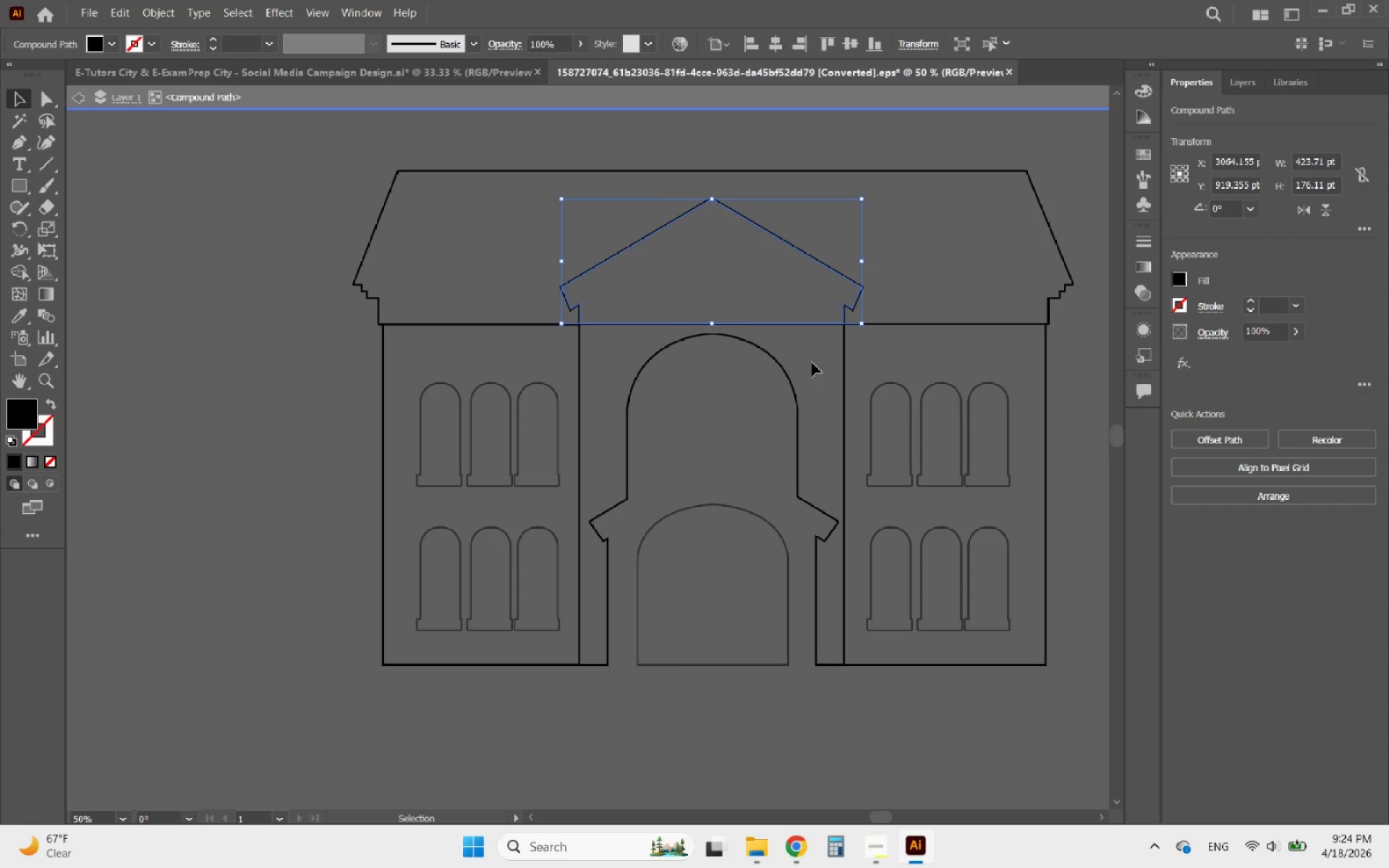 
double_click([810, 363])
 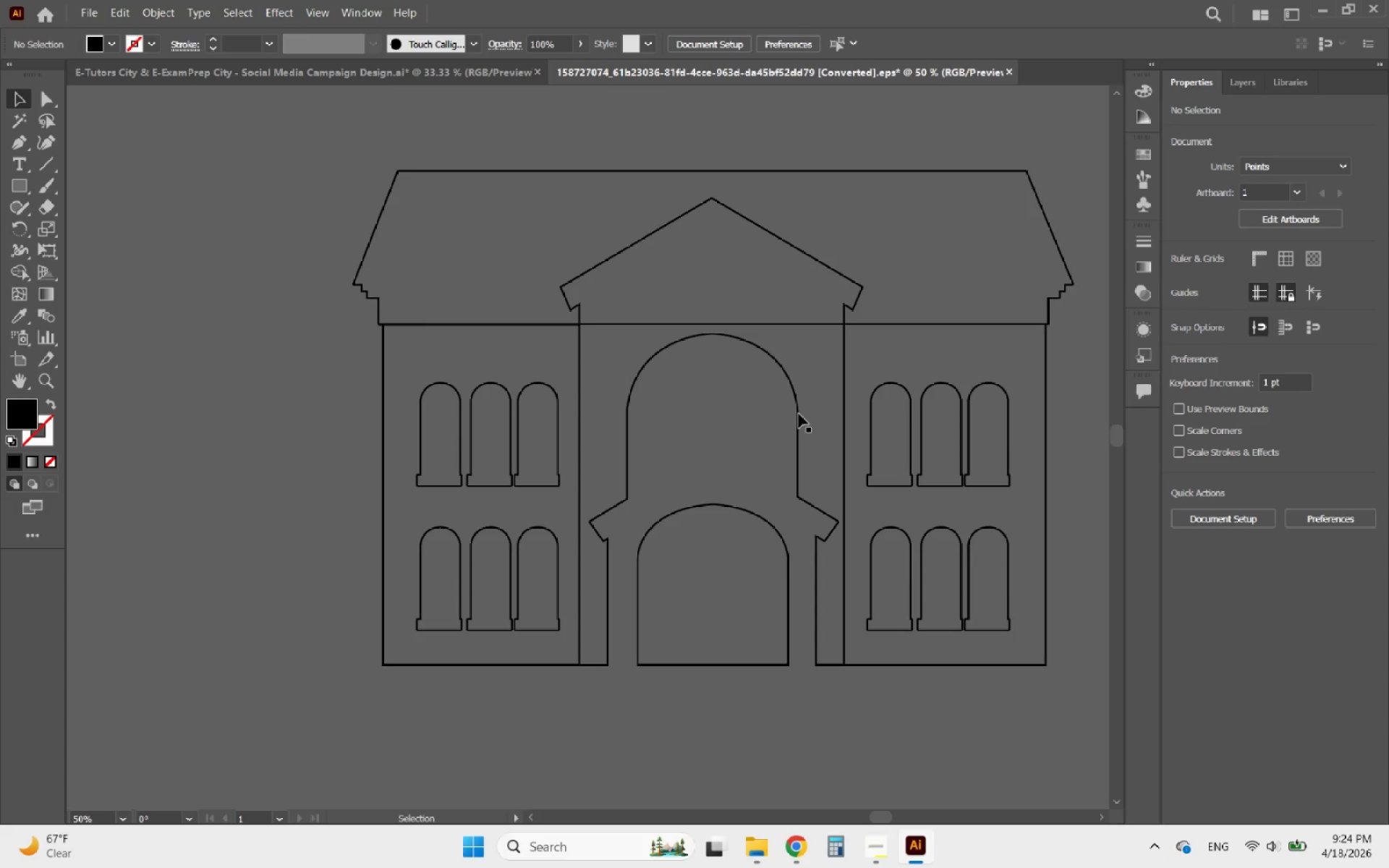 
hold_key(key=AltLeft, duration=0.48)
scroll: coordinate [799, 415], scroll_direction: down, amount: 3.0
 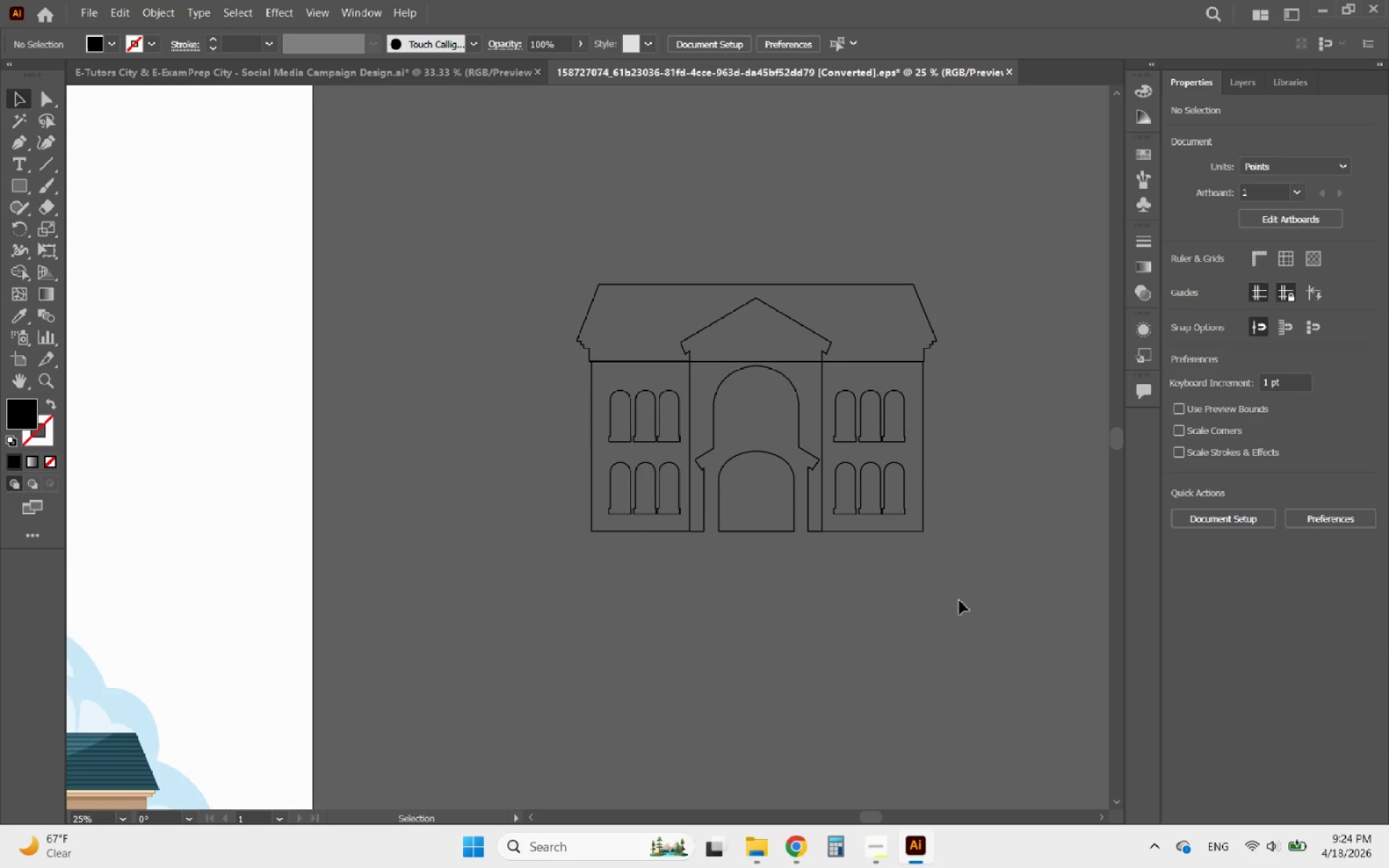 
left_click_drag(start_coordinate=[967, 603], to_coordinate=[535, 145])
 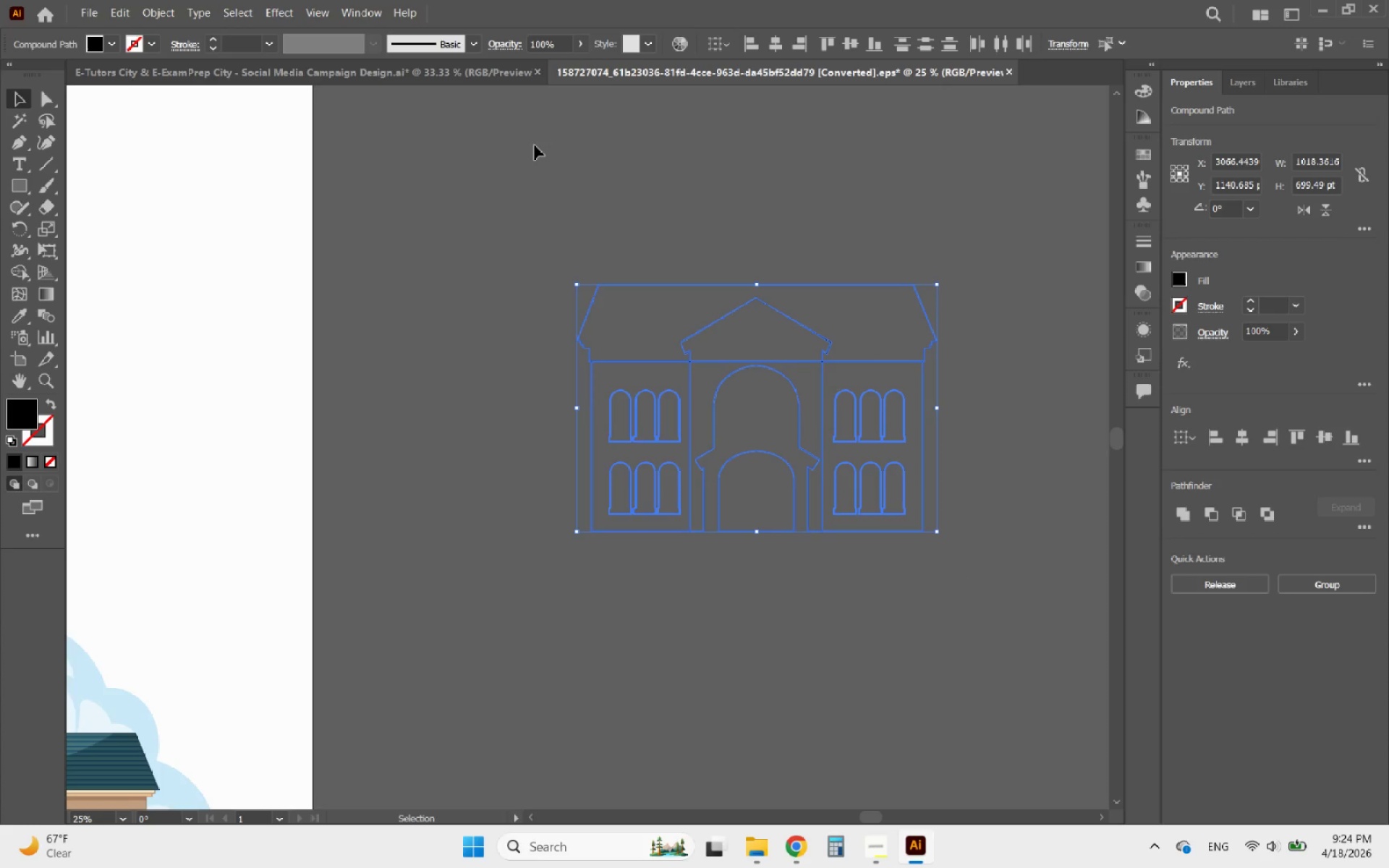 
key(Control+8)
 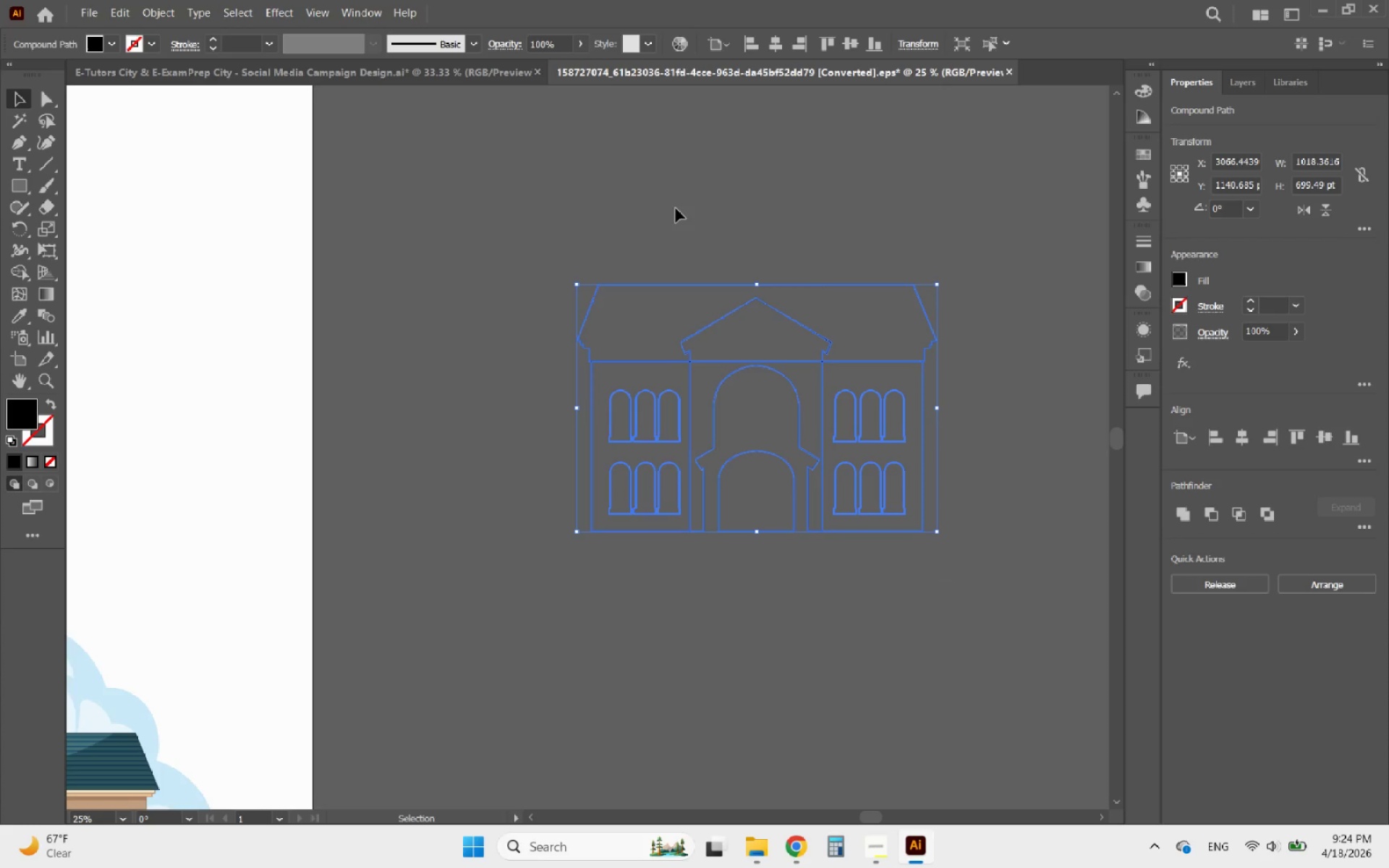 
left_click([683, 213])
 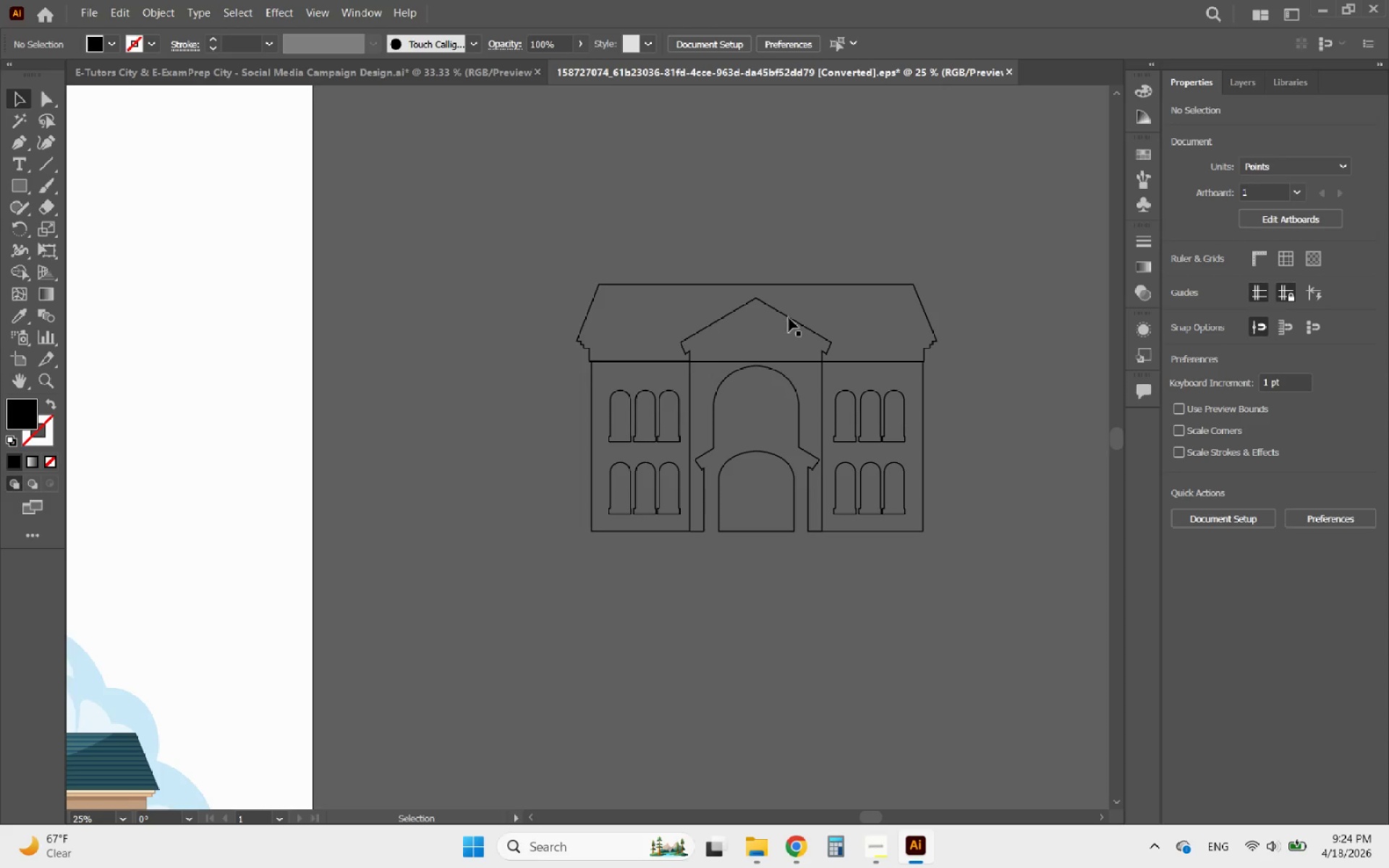 
left_click([795, 317])
 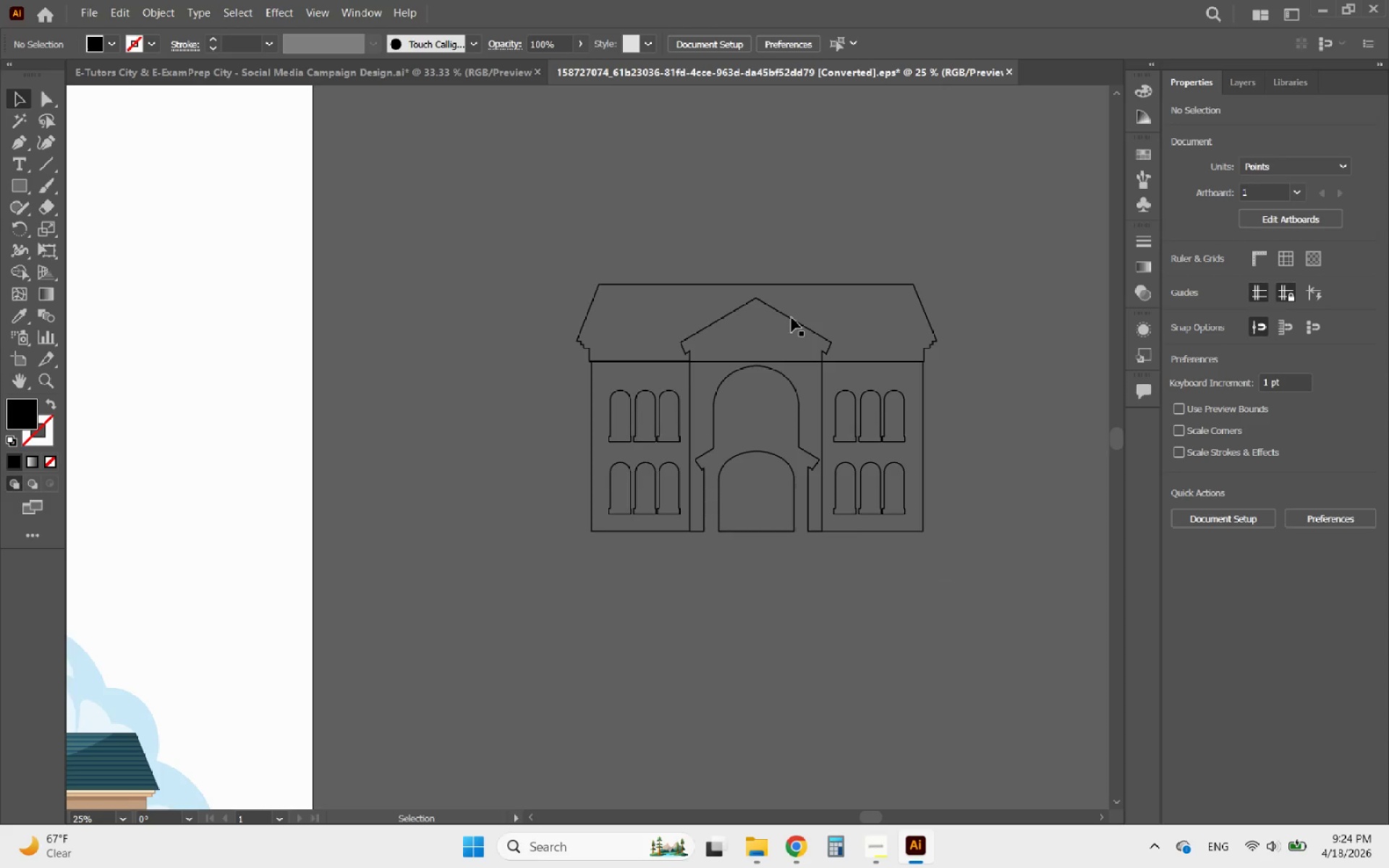 
left_click([791, 318])
 